 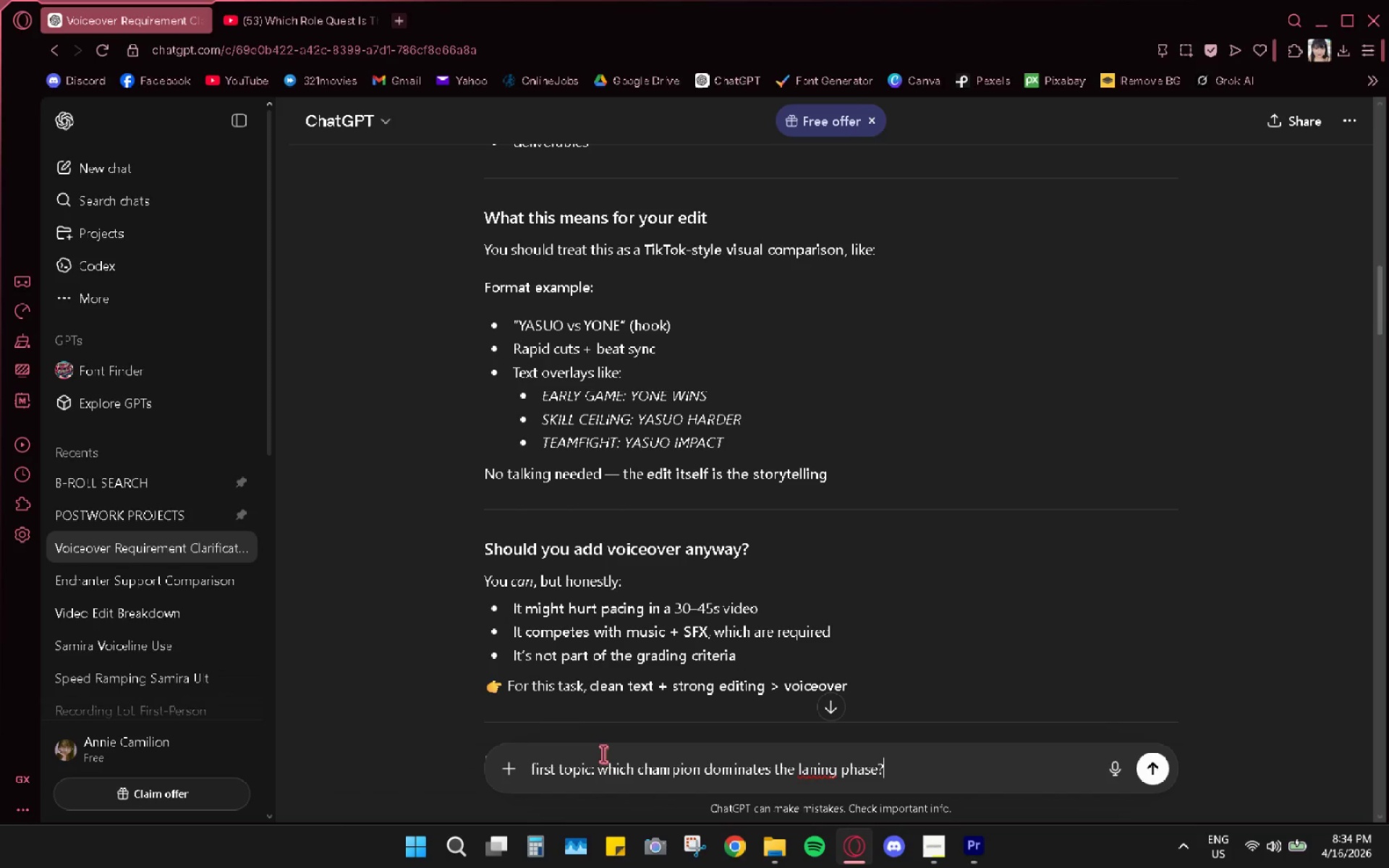 
key(Shift+Enter)
 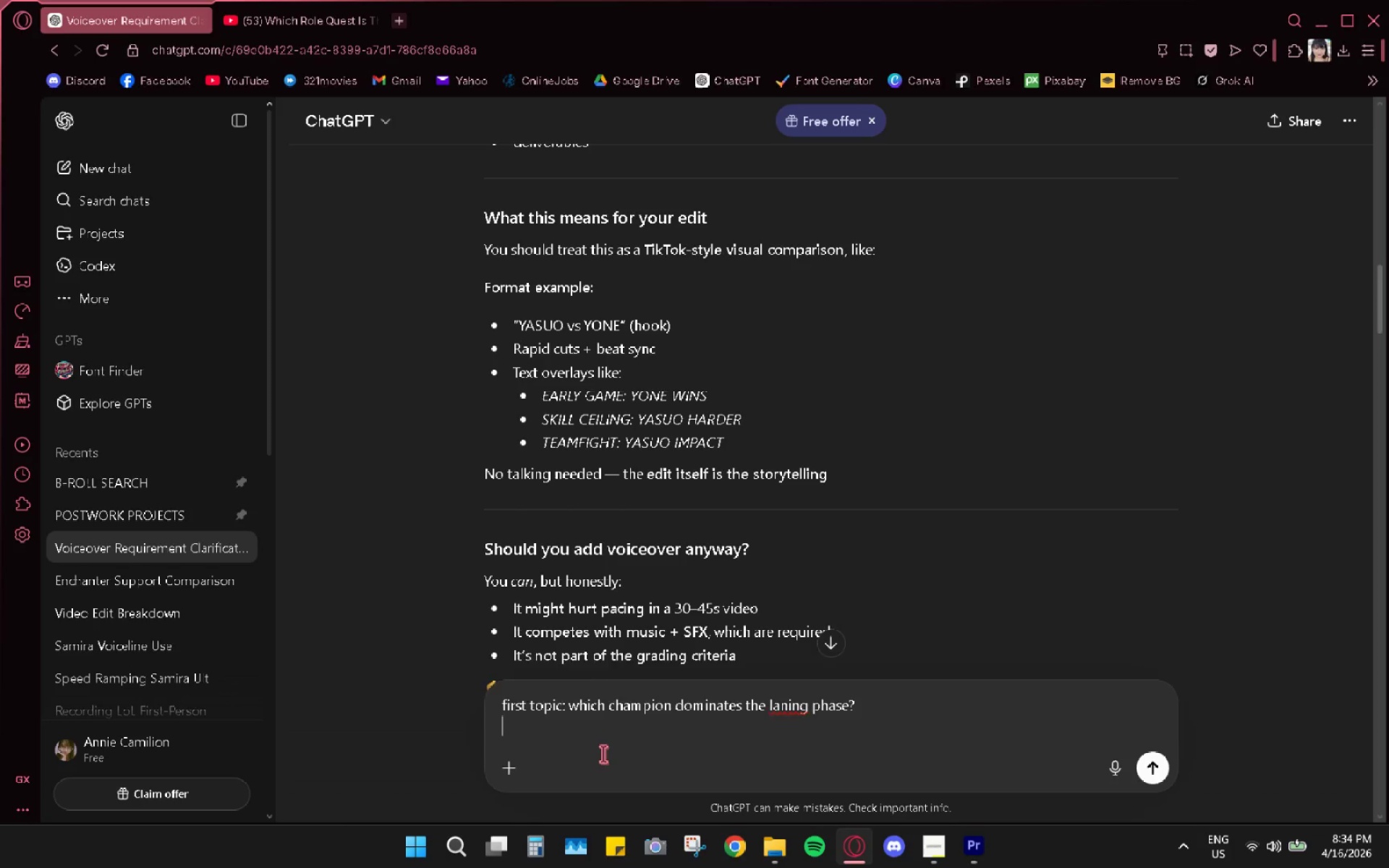 
key(Shift+Enter)
 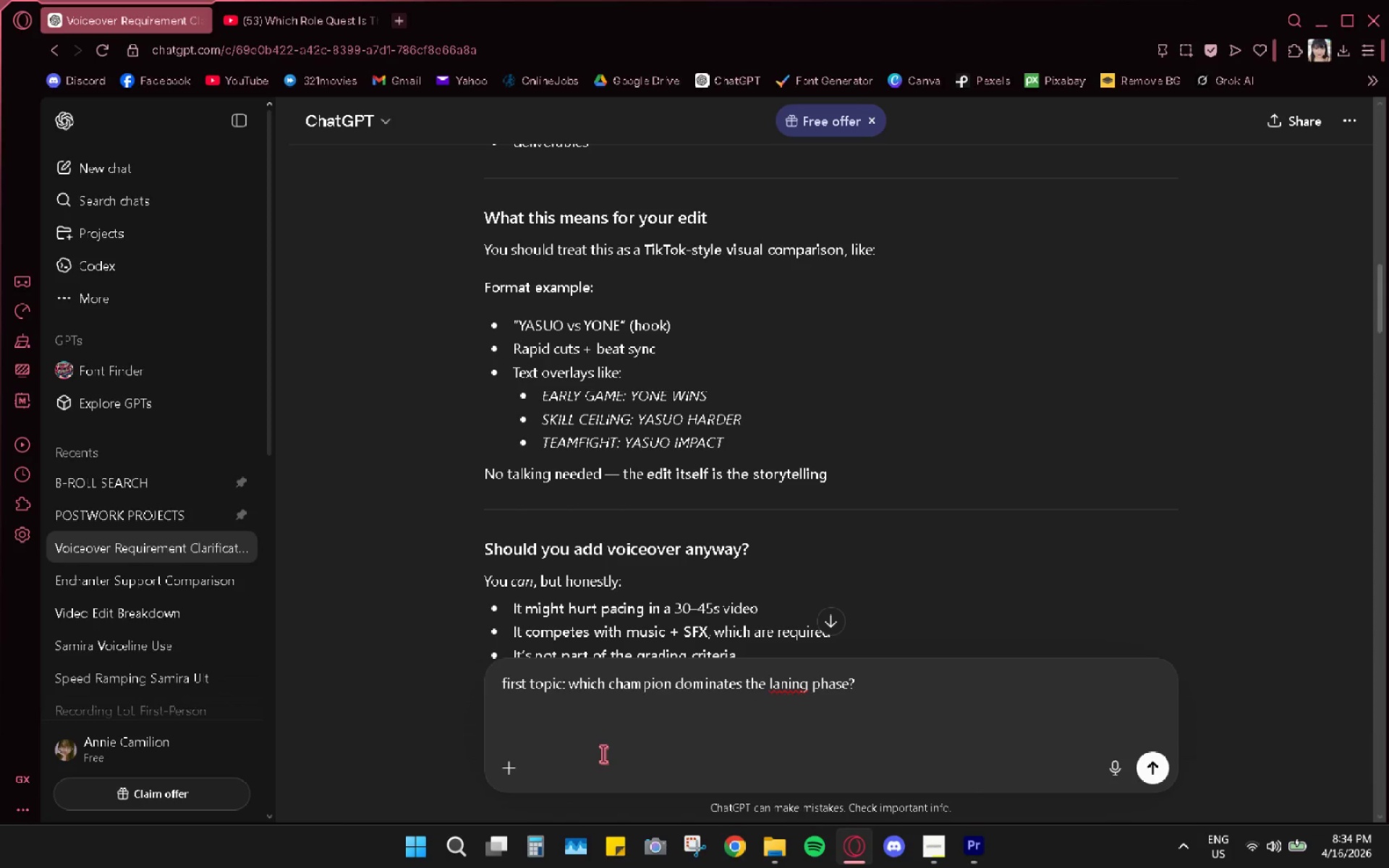 
type(give me 3 )
 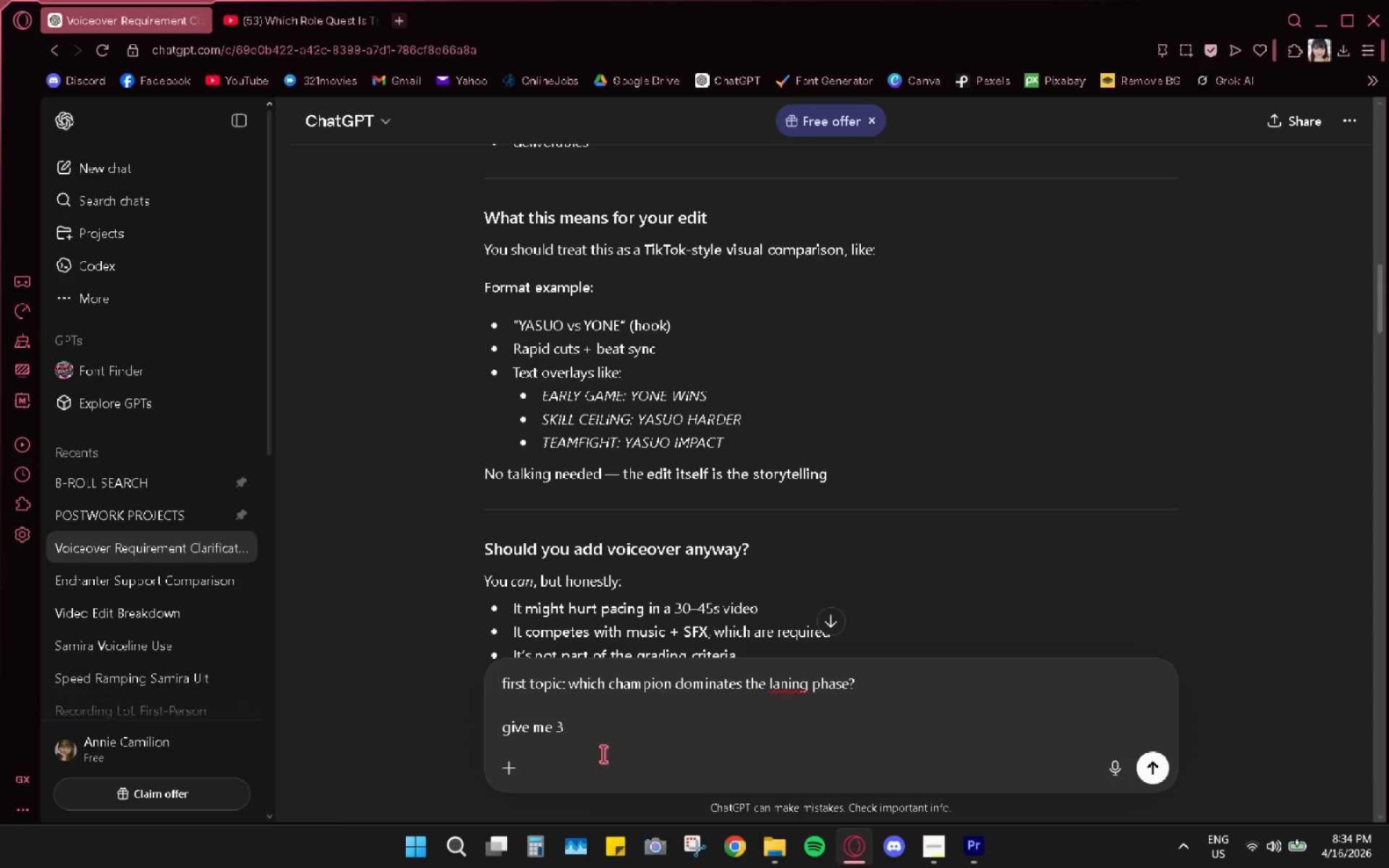 
wait(8.73)
 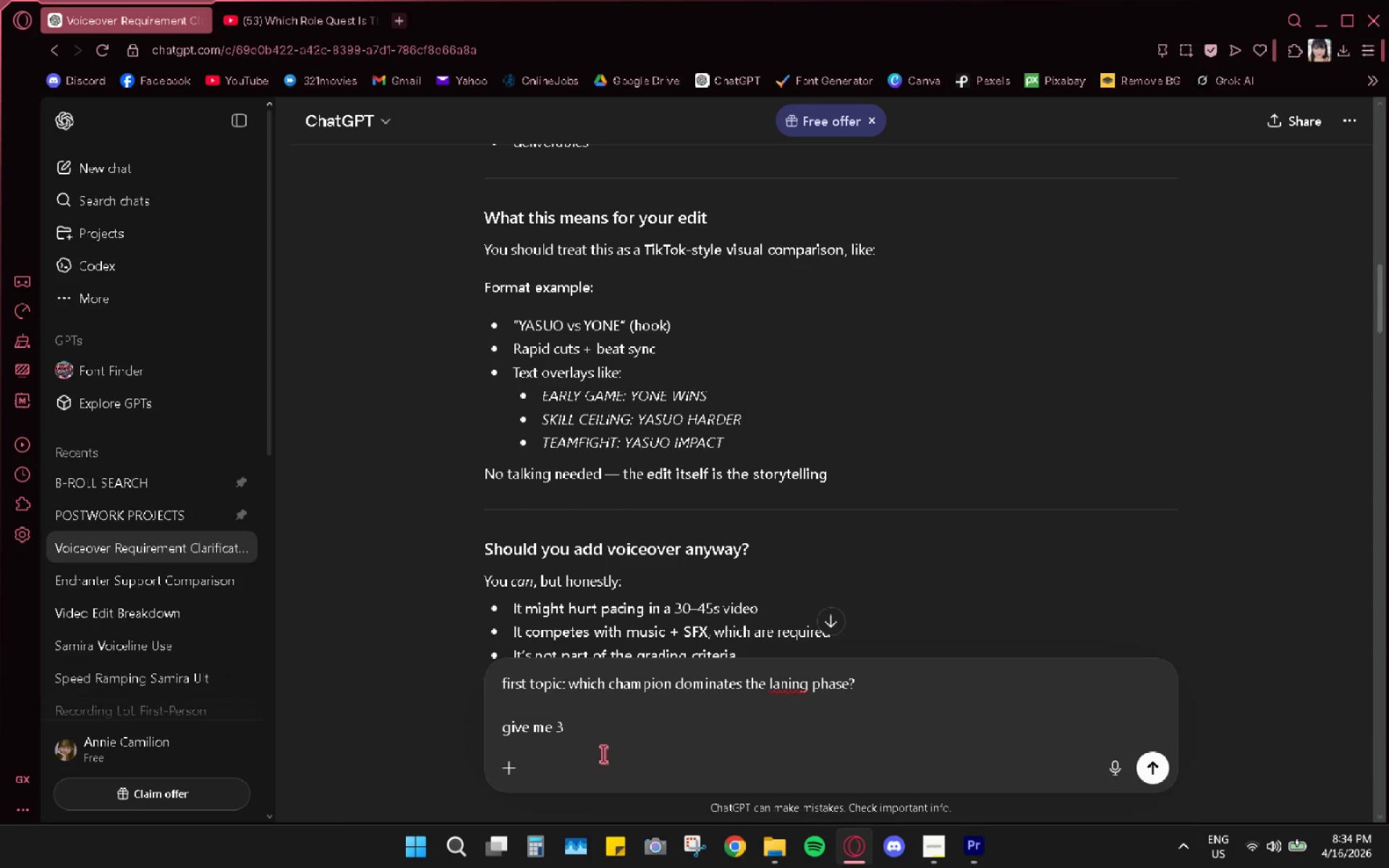 
key(Backspace)
key(Backspace)
type(4 pro)
key(Backspace)
key(Backspace)
key(Backspace)
key(Backspace)
type(3)
key(Backspace)
key(Backspace)
type(3 pros and cons for yasuo and yone)
 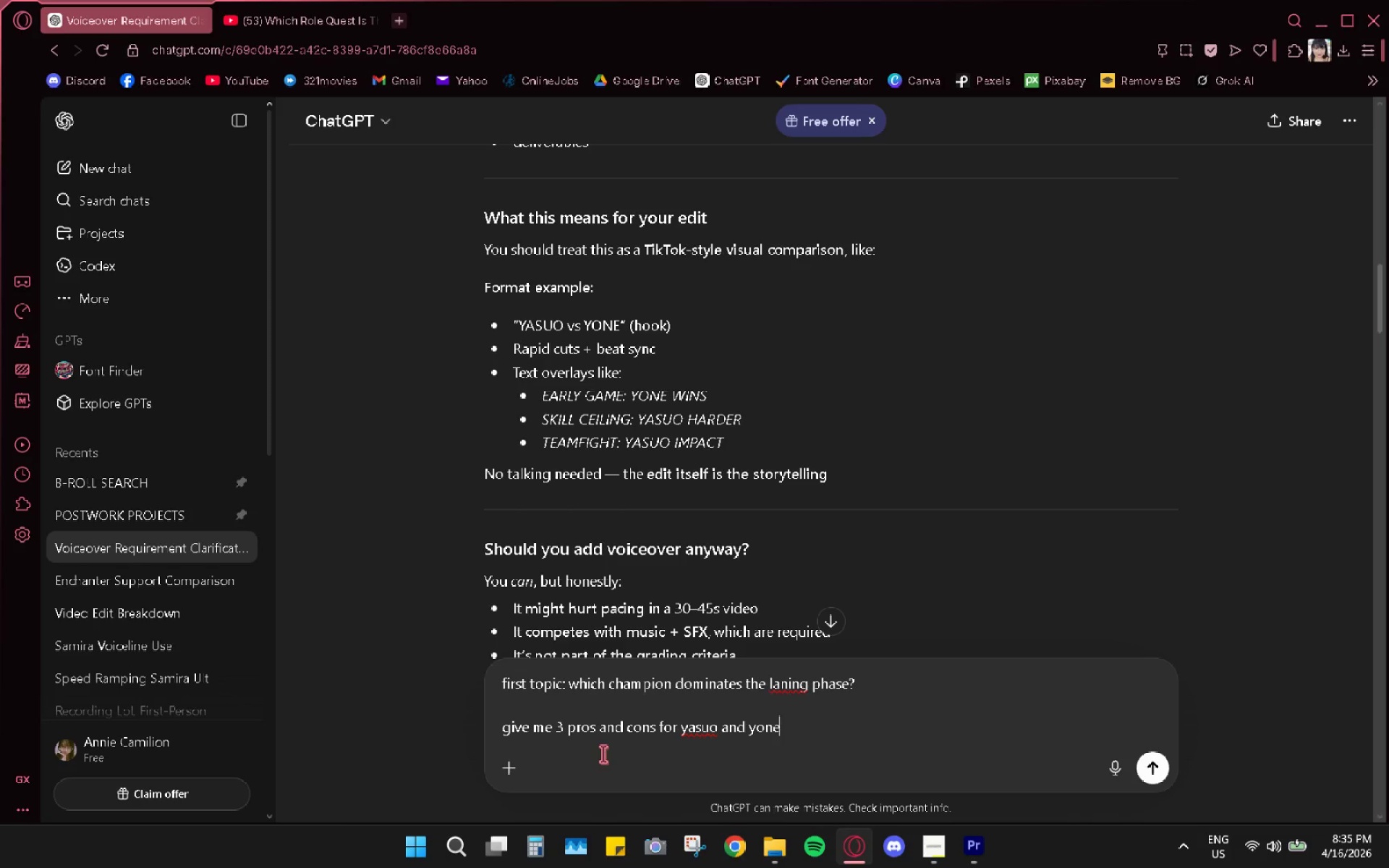 
key(Enter)
 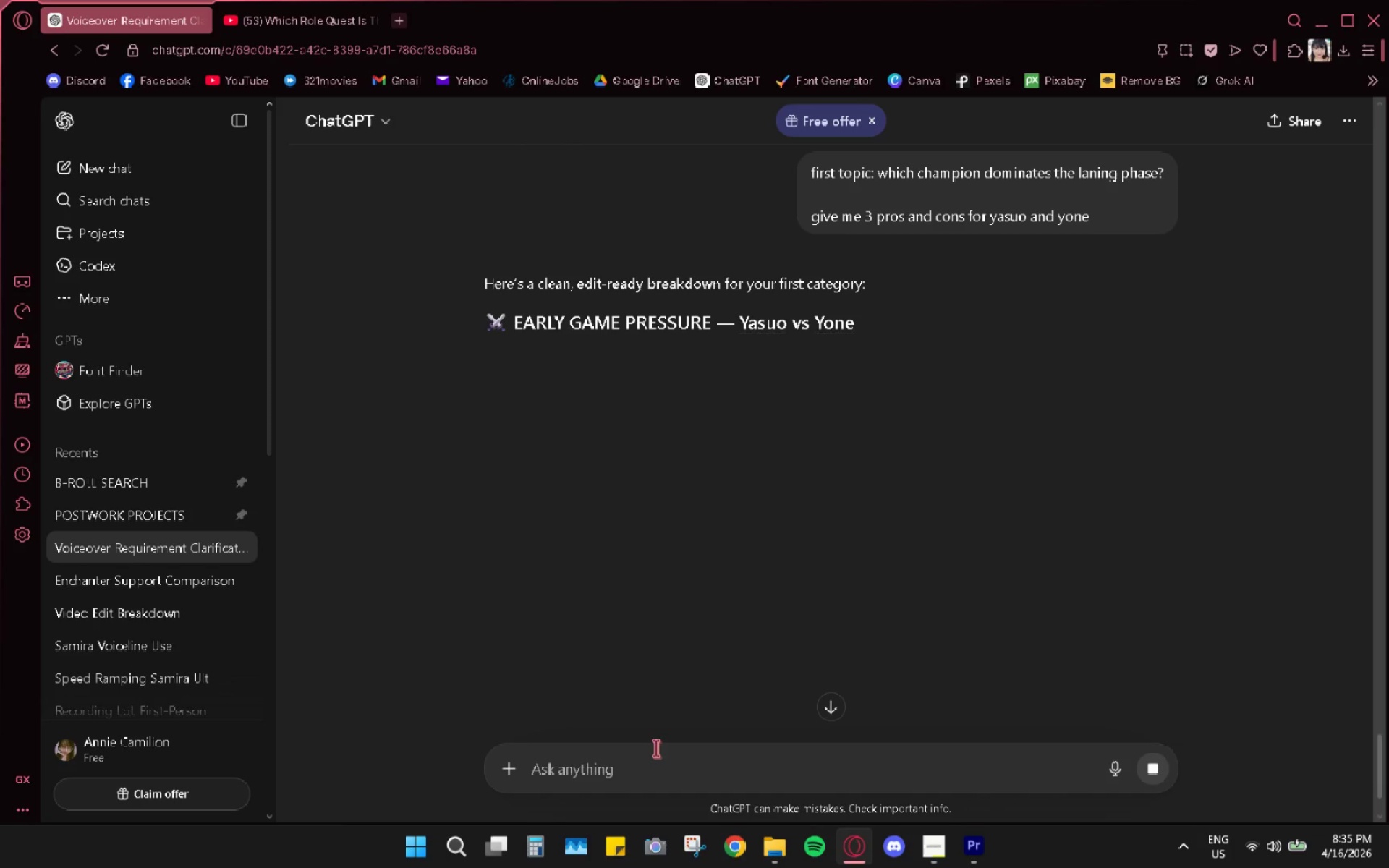 
mouse_move([749, 423])
 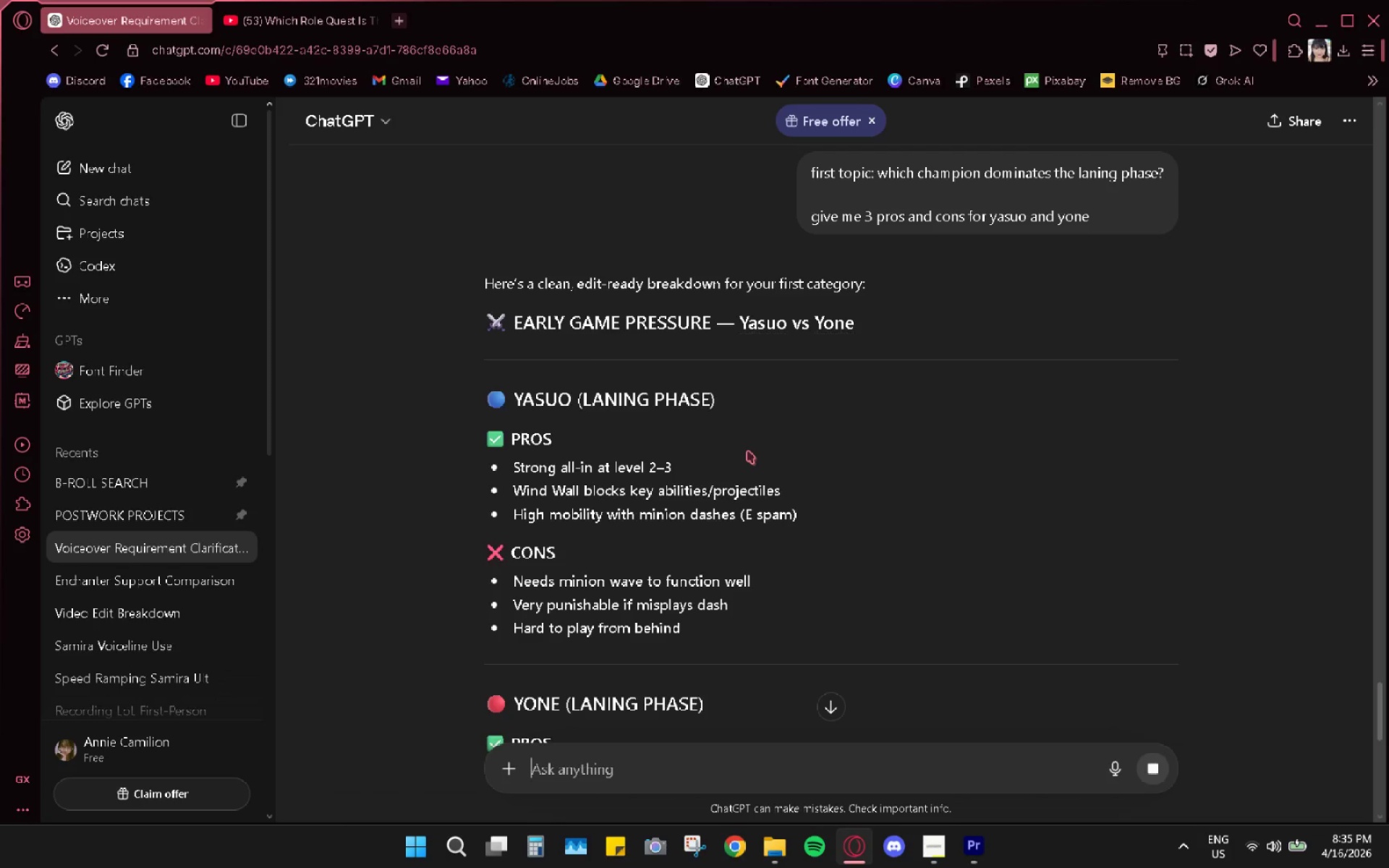 
wait(7.19)
 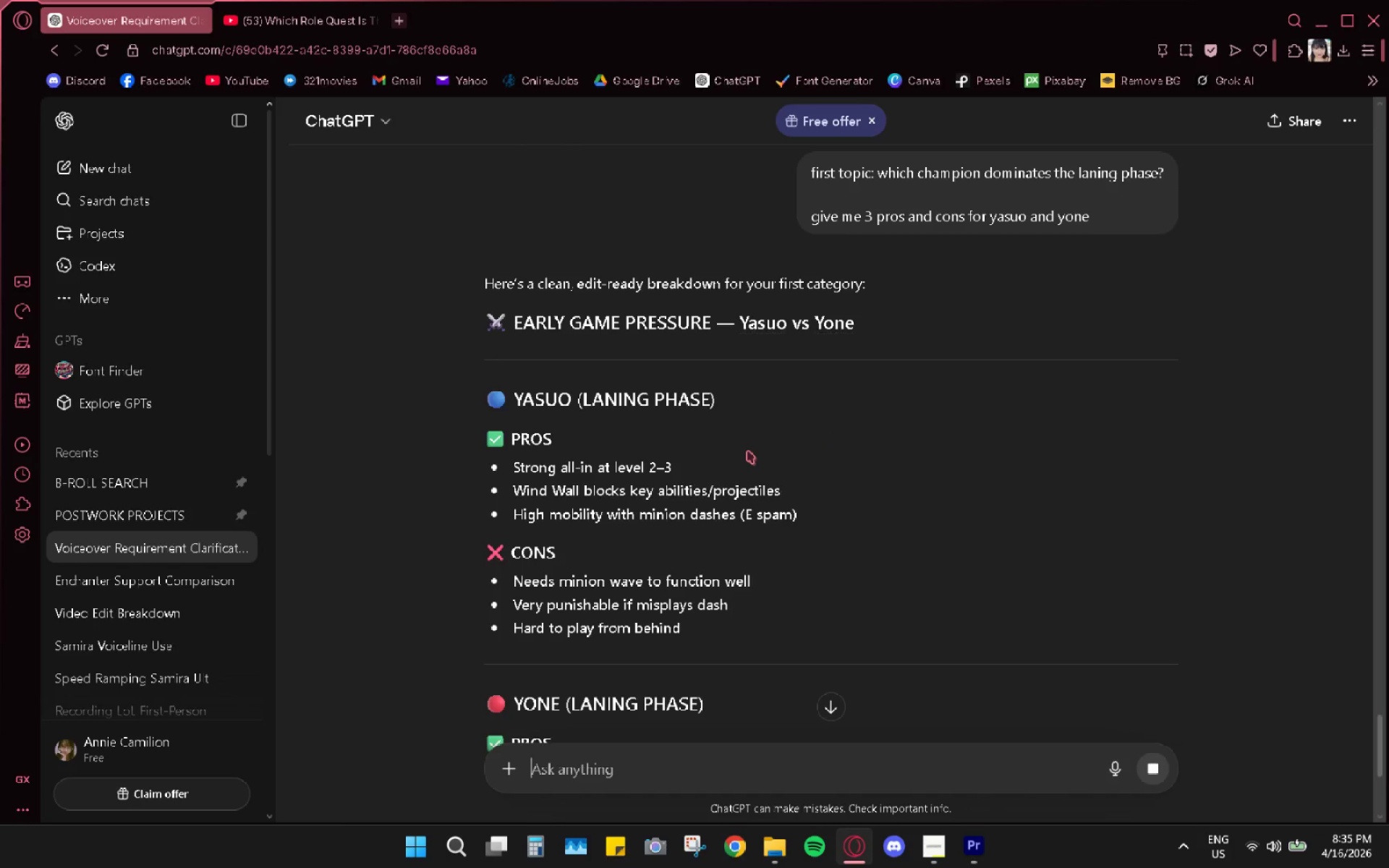 
scroll: coordinate [759, 443], scroll_direction: down, amount: 4.0
 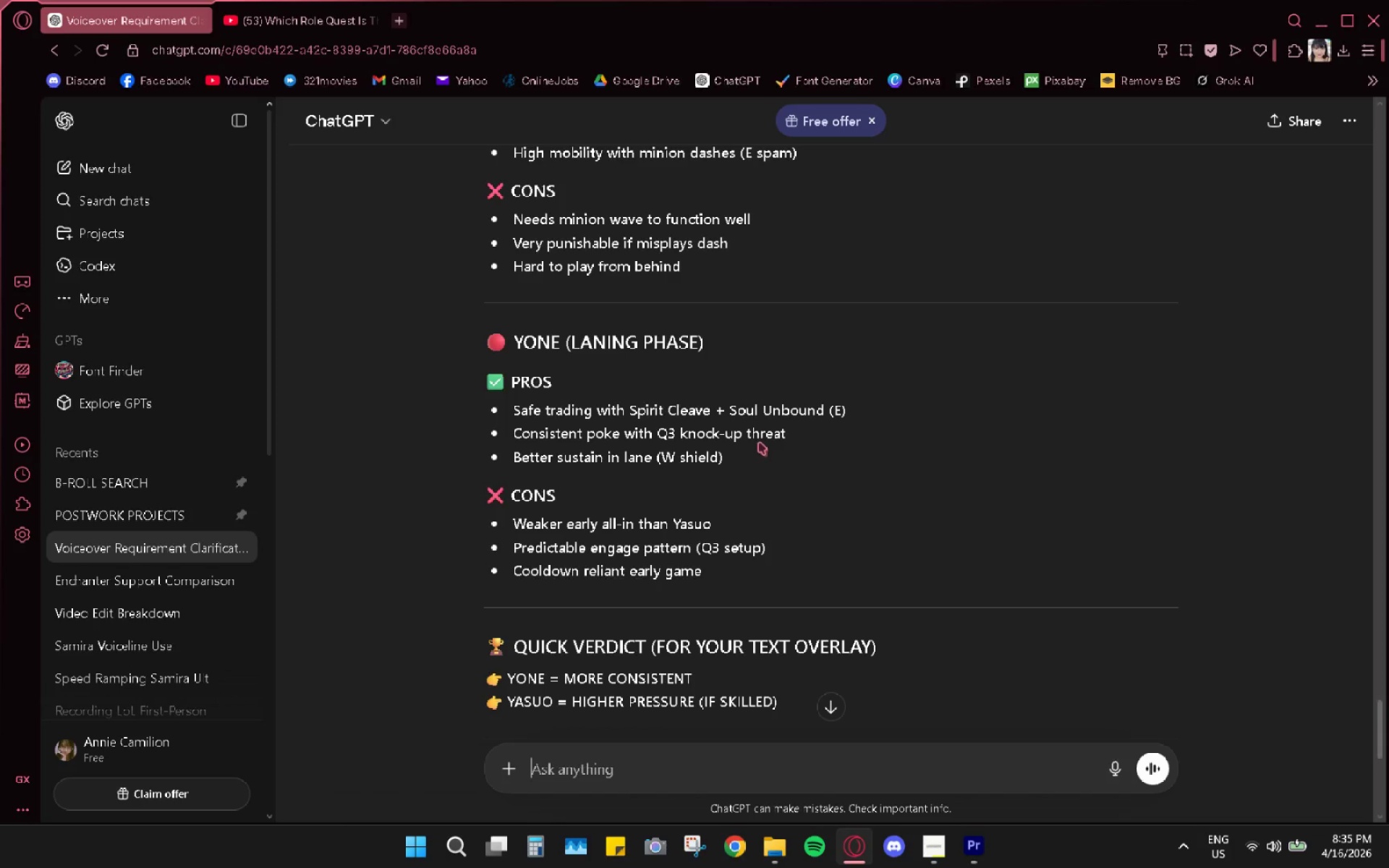 
scroll: coordinate [759, 442], scroll_direction: up, amount: 1.0
 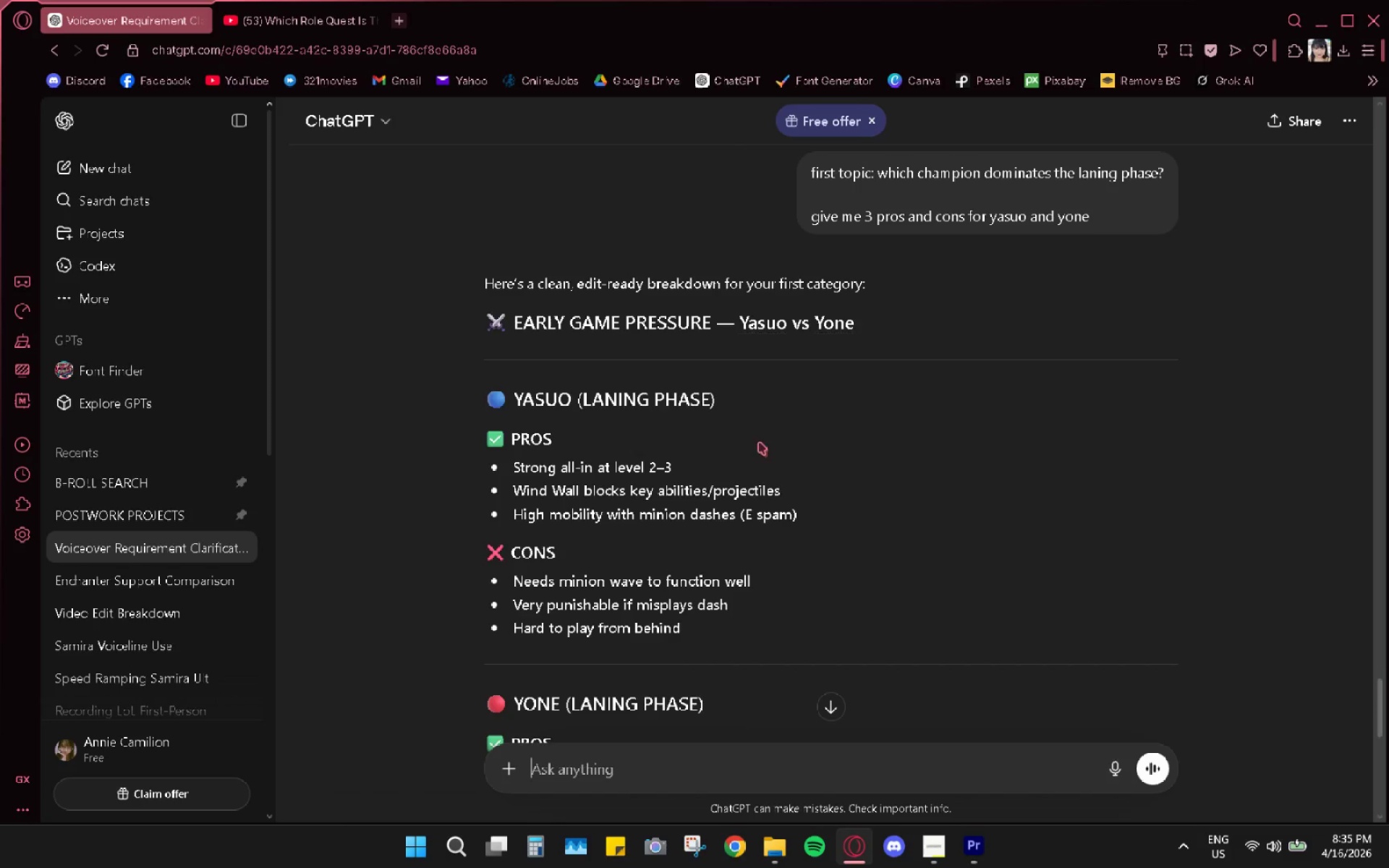 
mouse_move([950, 826])
 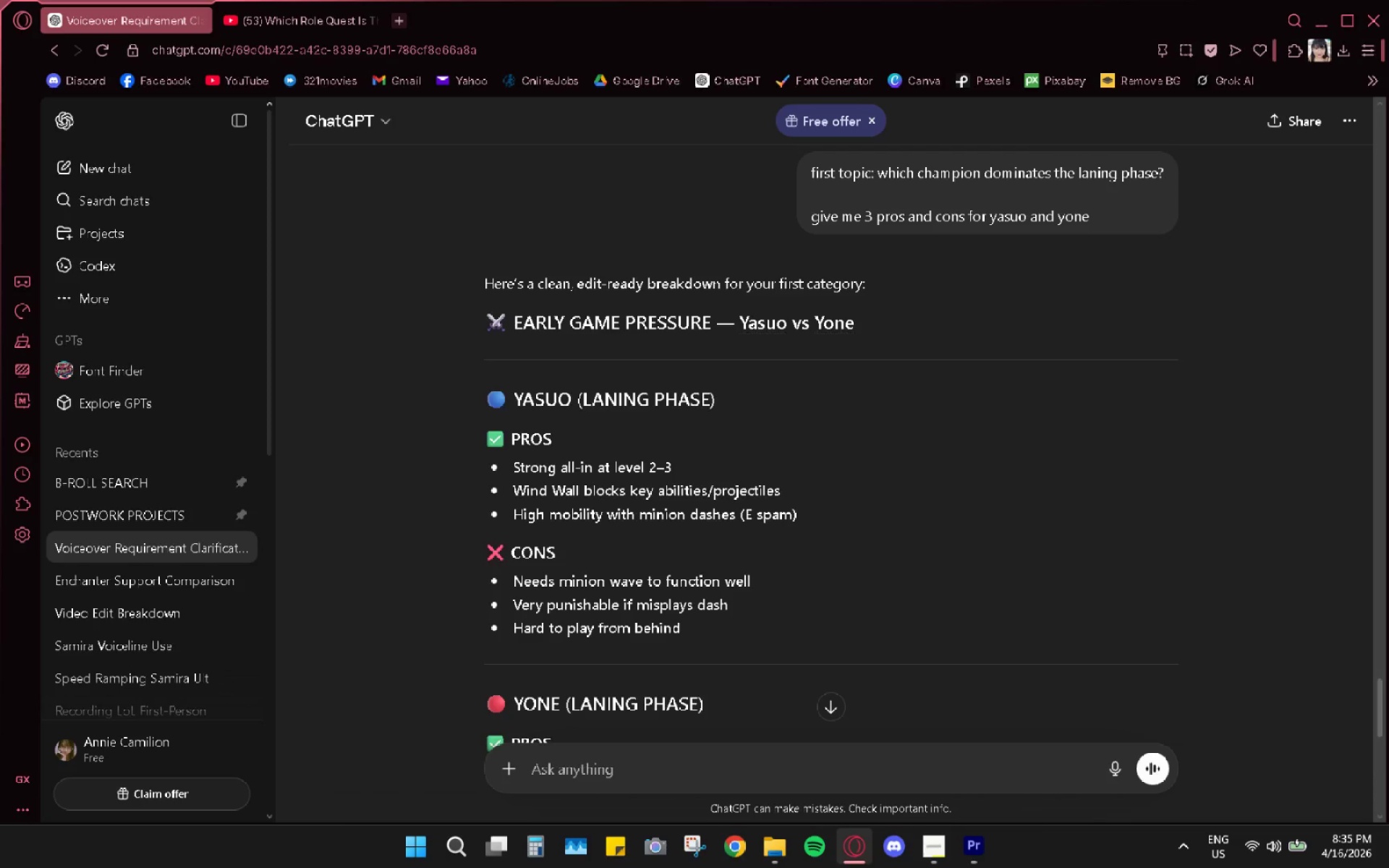 
left_click([981, 849])
 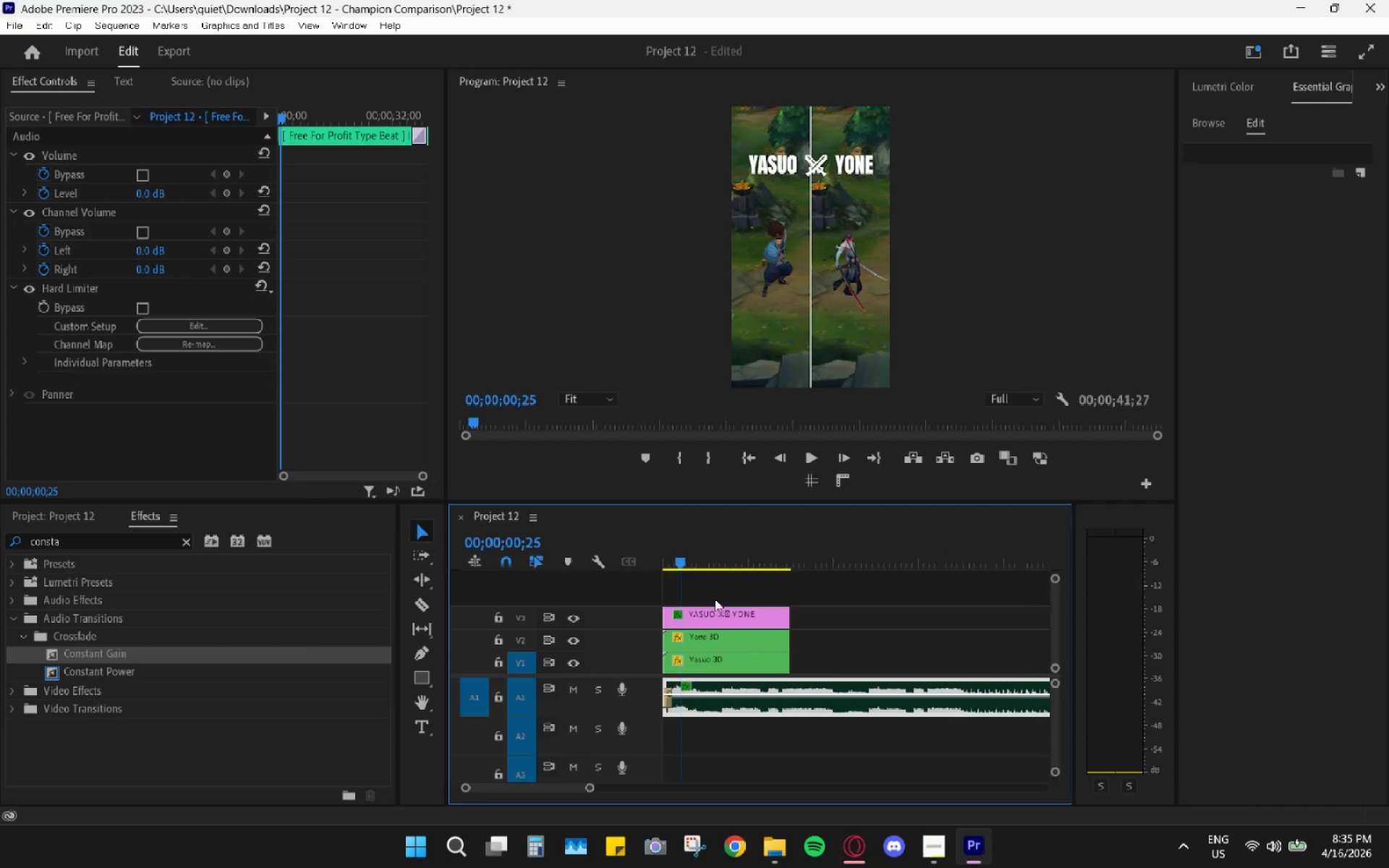 
left_click_drag(start_coordinate=[700, 561], to_coordinate=[648, 554])
 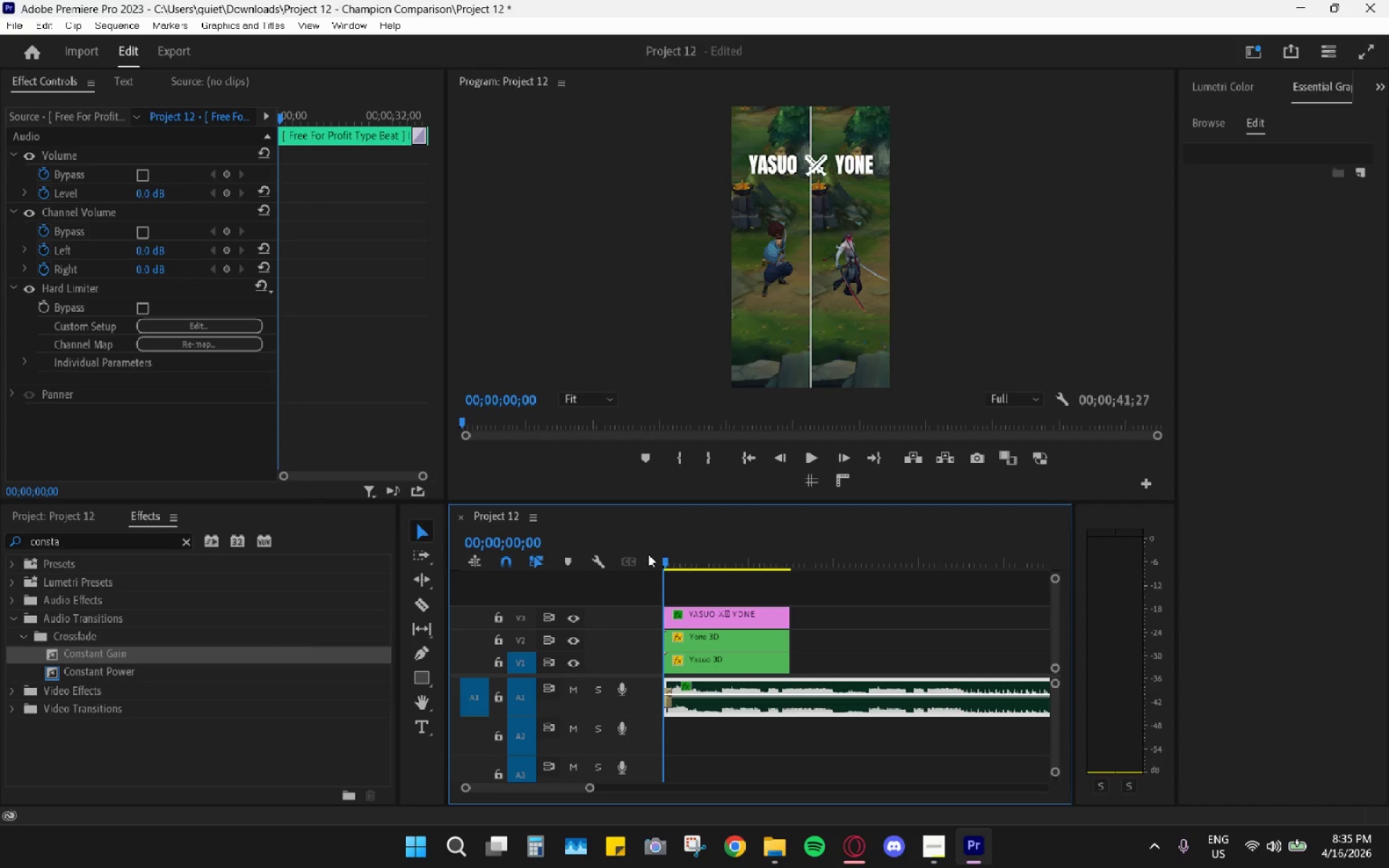 
key(Space)
 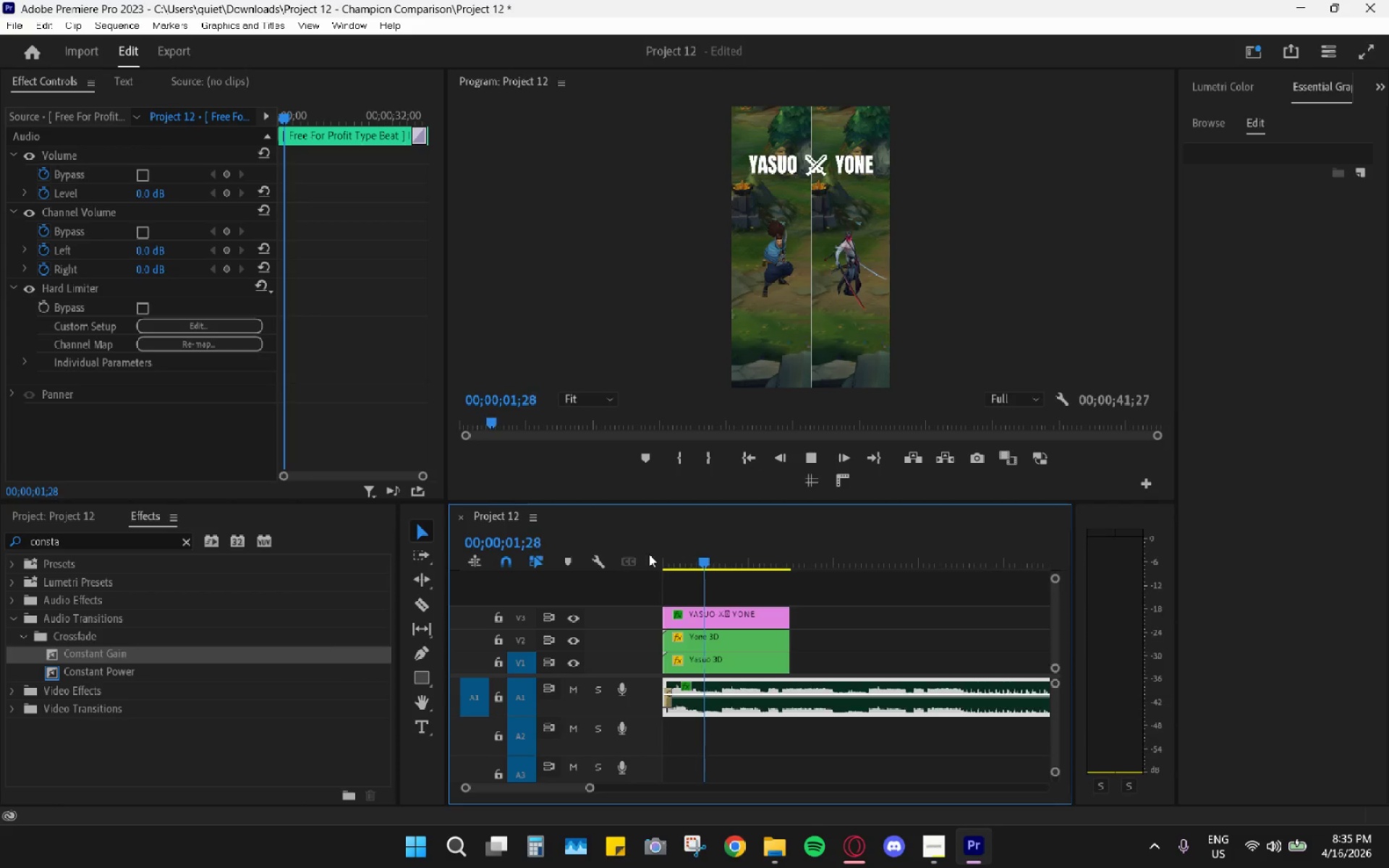 
key(Space)
 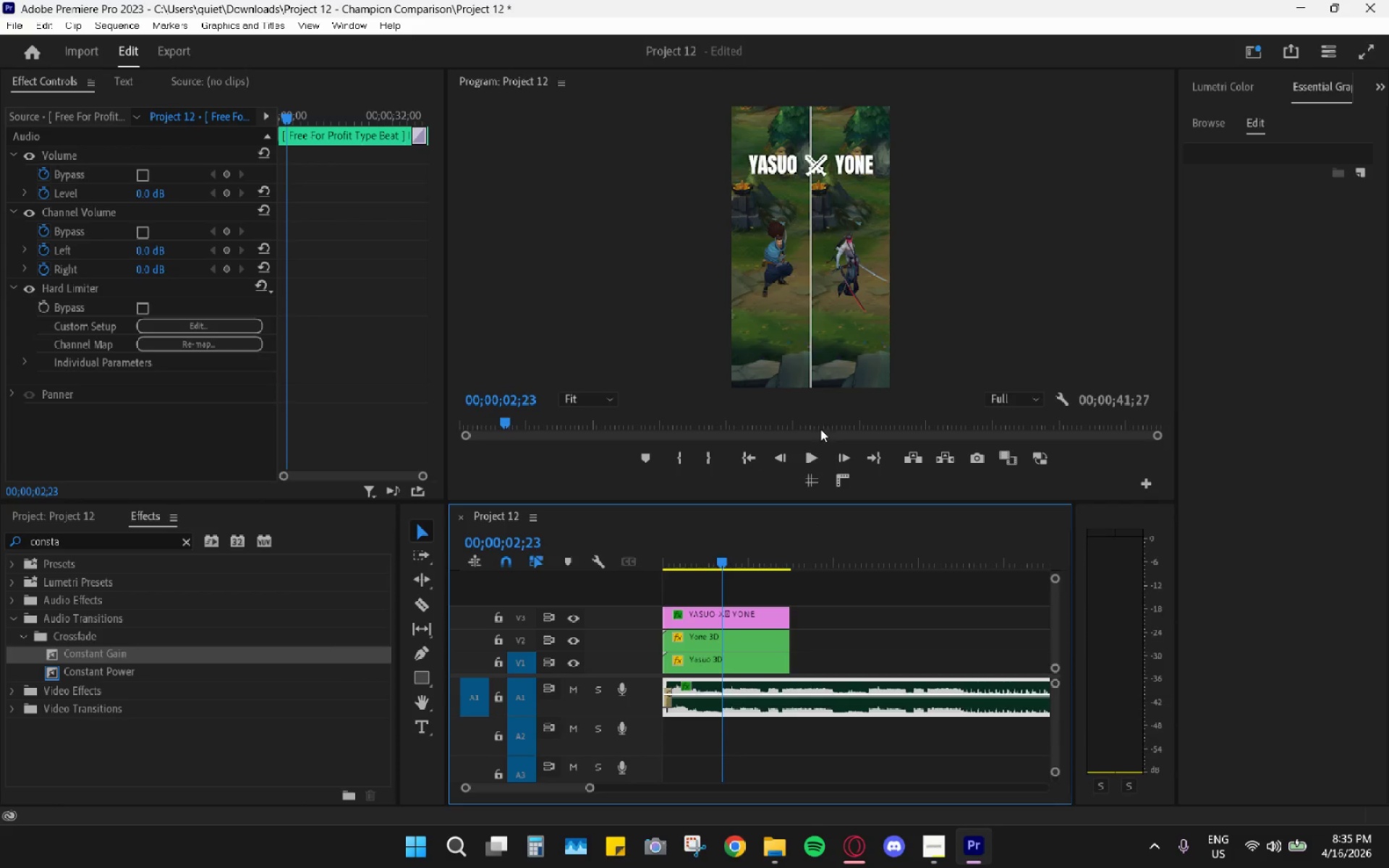 
left_click([848, 160])
 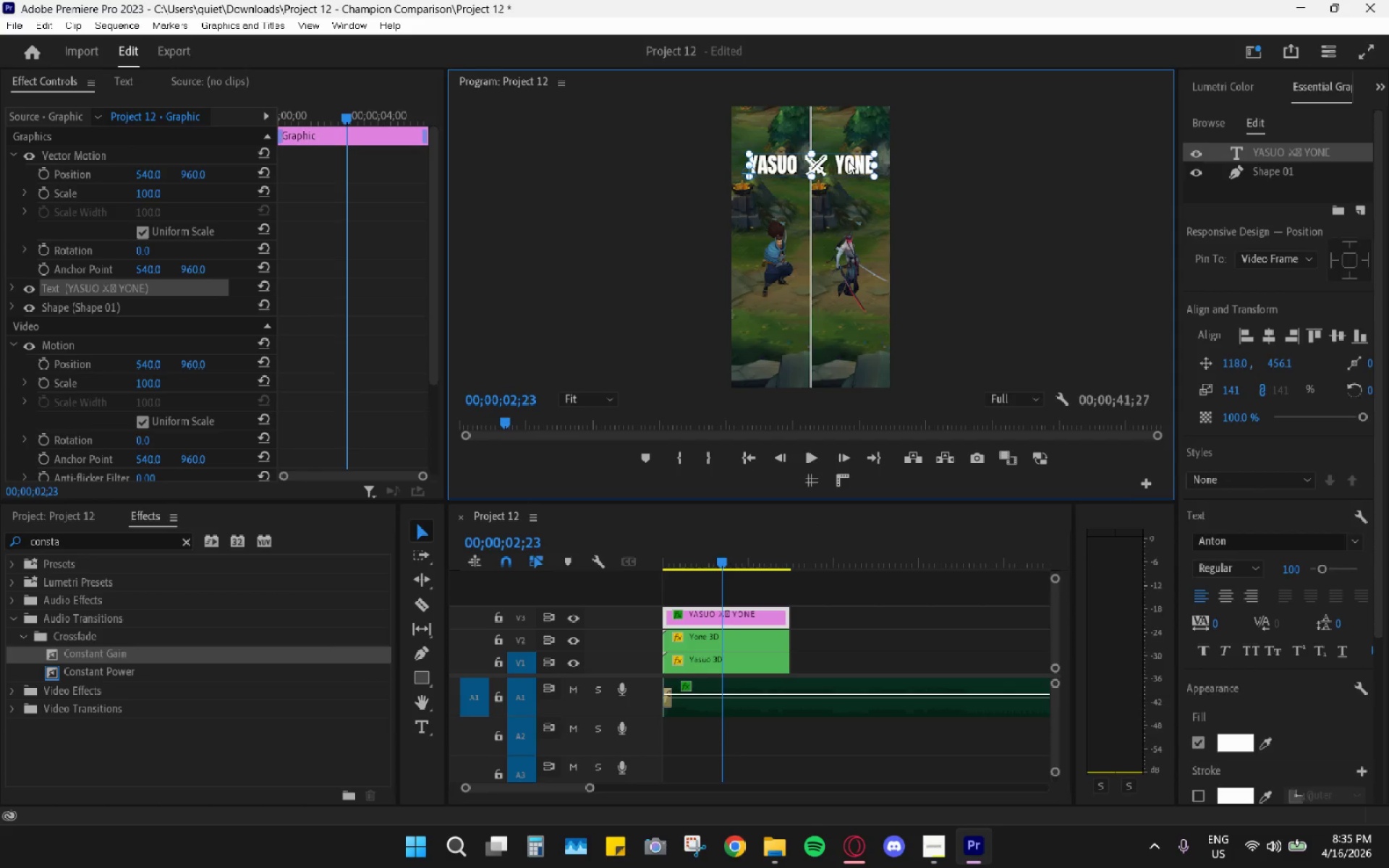 
left_click_drag(start_coordinate=[849, 163], to_coordinate=[844, 163])
 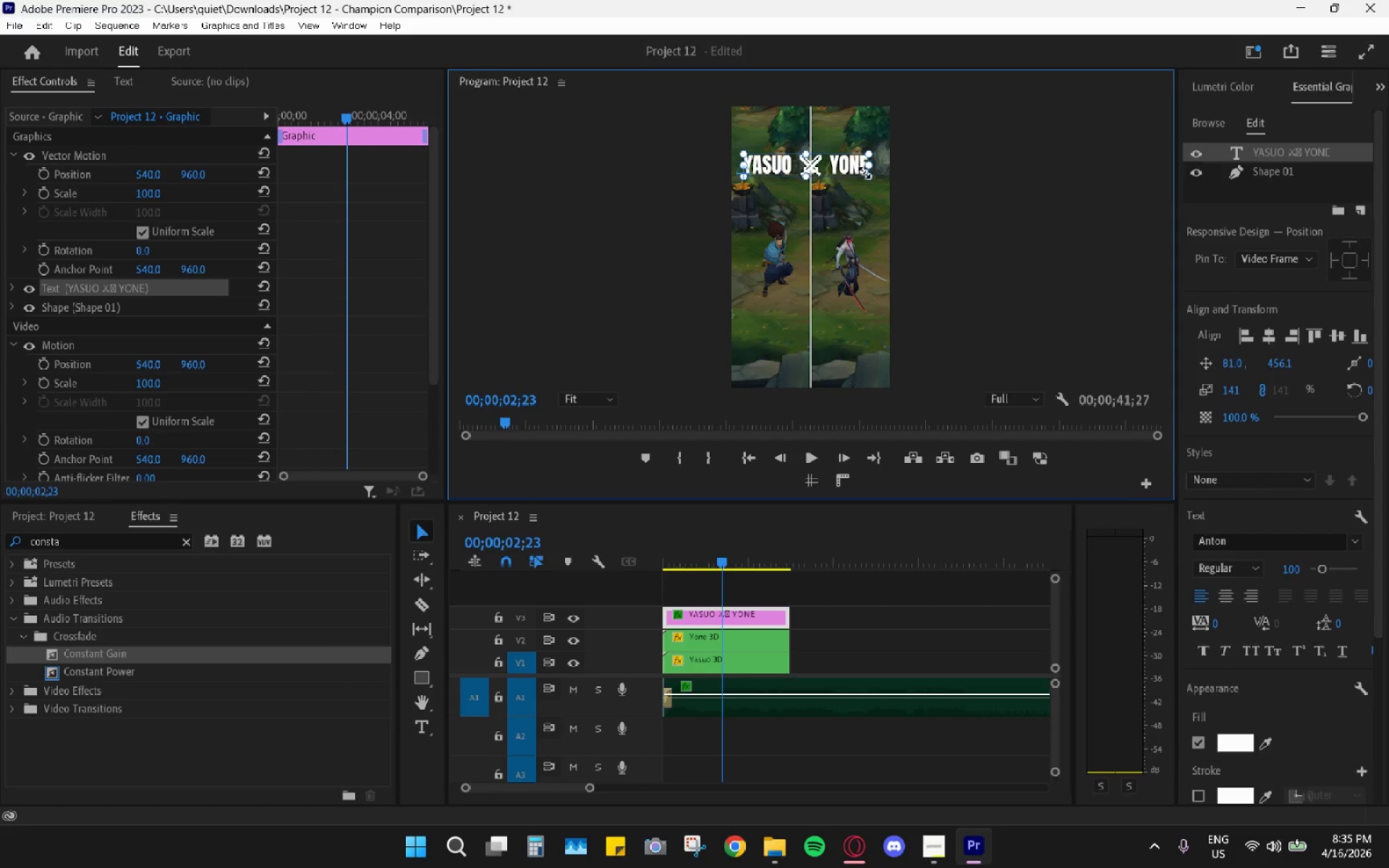 
left_click_drag(start_coordinate=[866, 174], to_coordinate=[862, 171])
 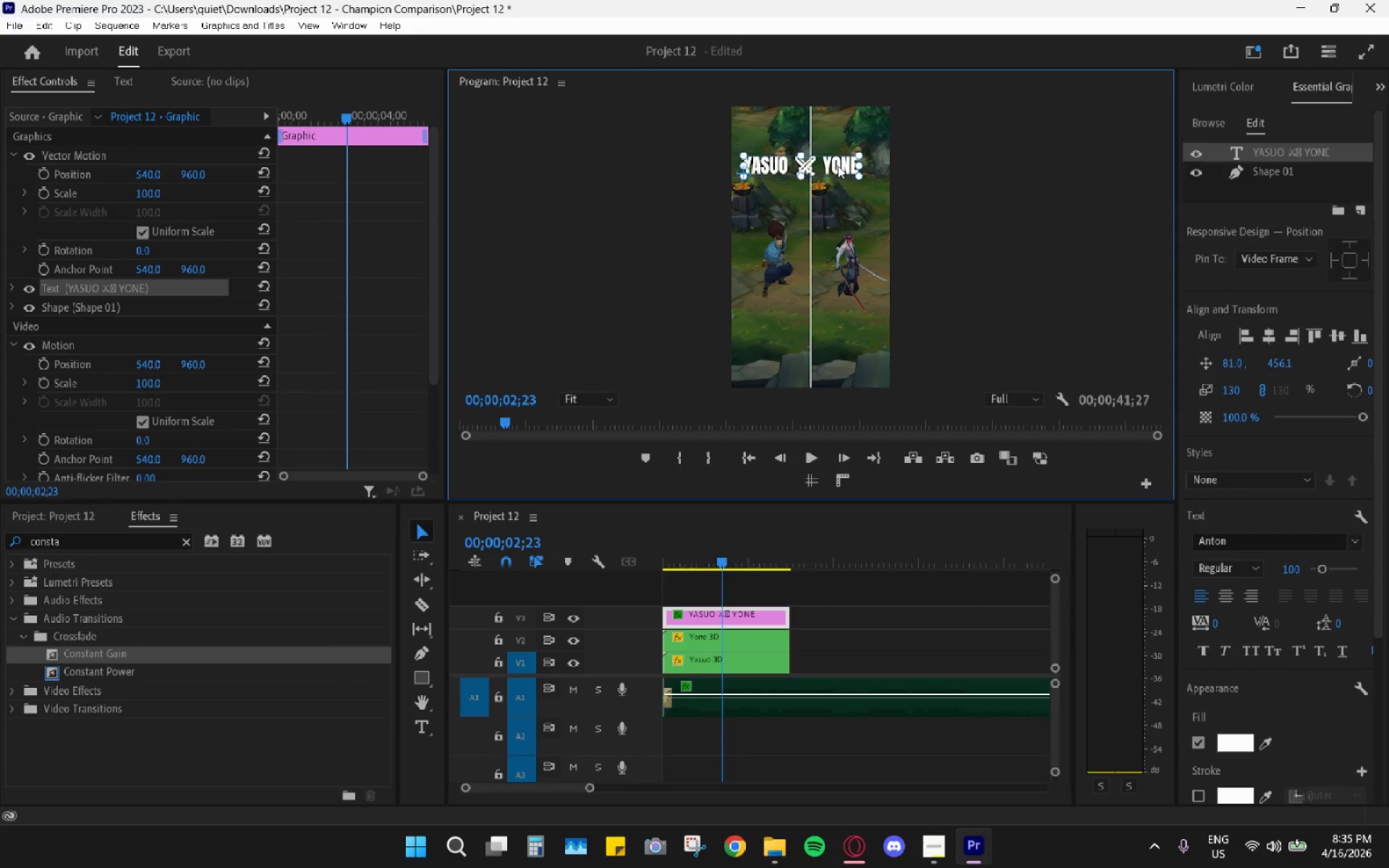 
left_click_drag(start_coordinate=[838, 166], to_coordinate=[842, 166])
 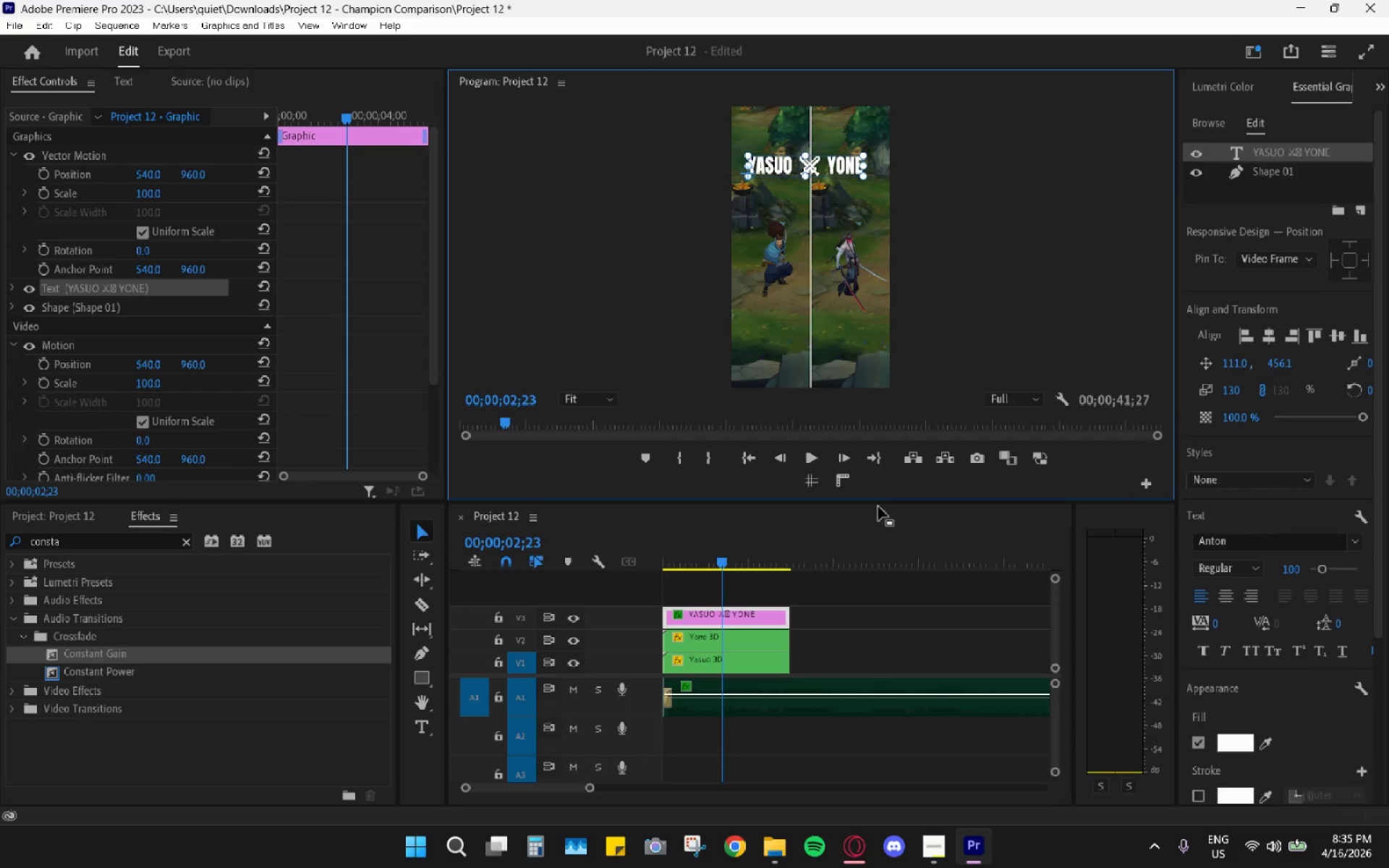 
left_click([838, 618])
 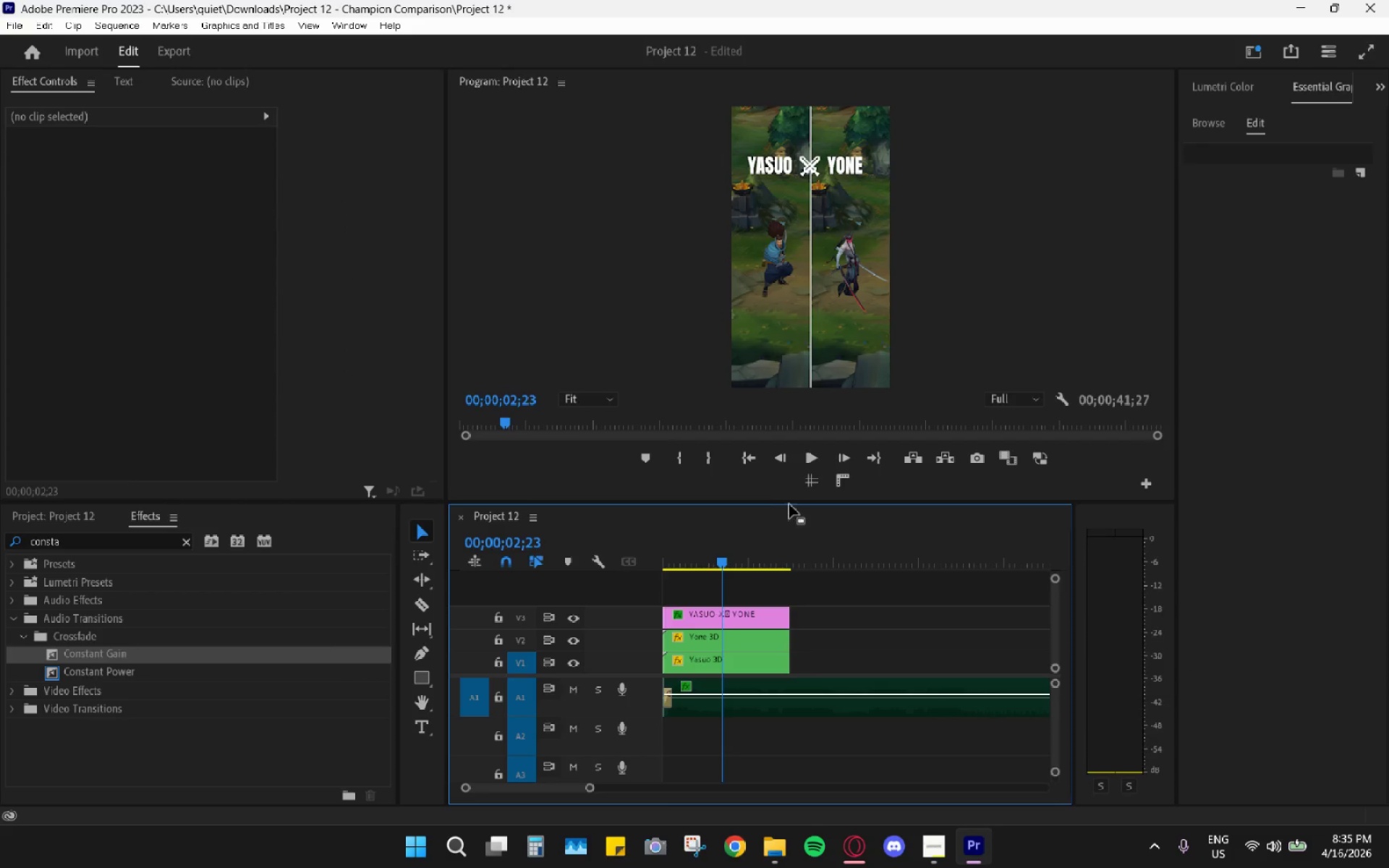 
left_click_drag(start_coordinate=[768, 534], to_coordinate=[578, 529])
 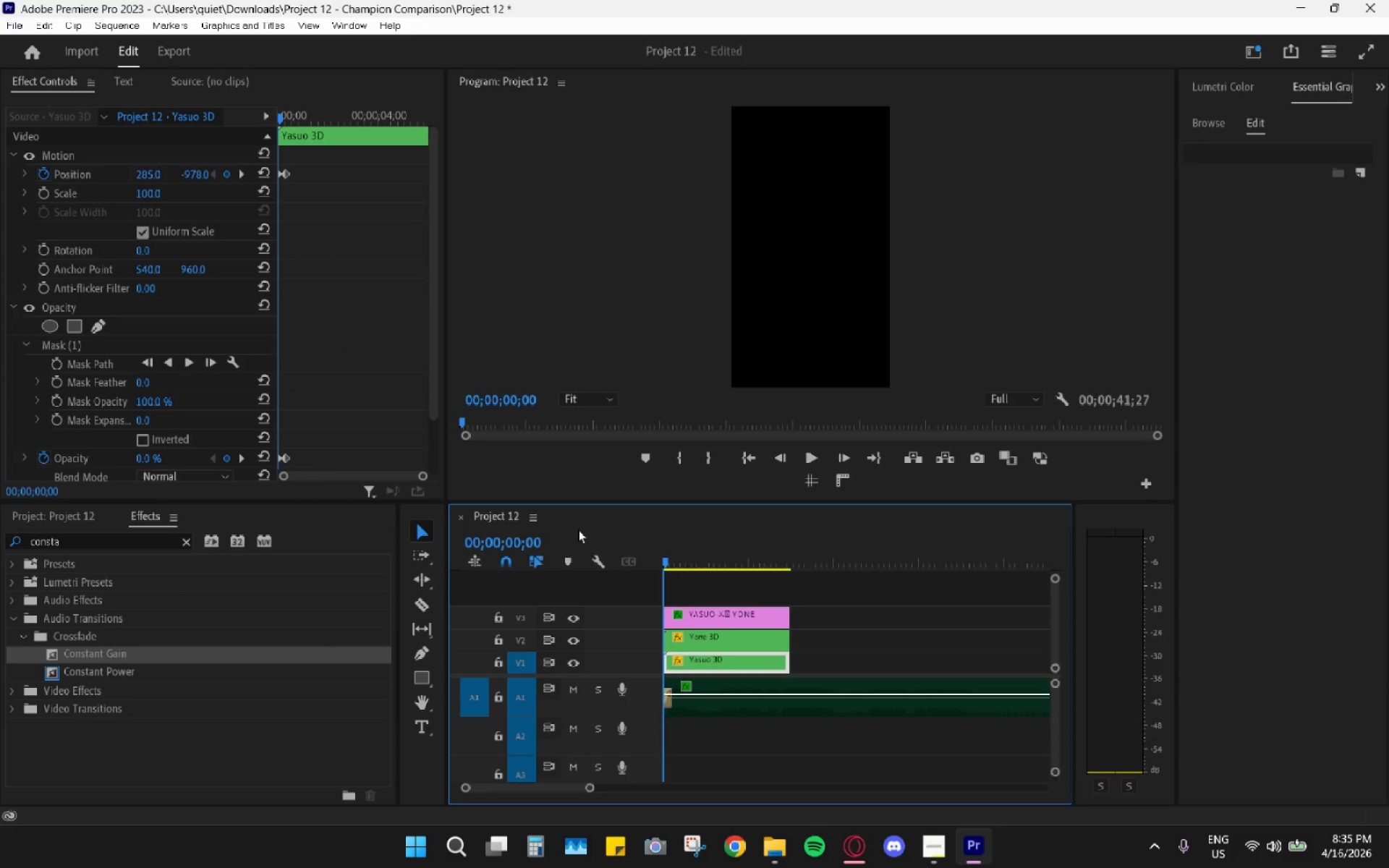 
key(Space)
 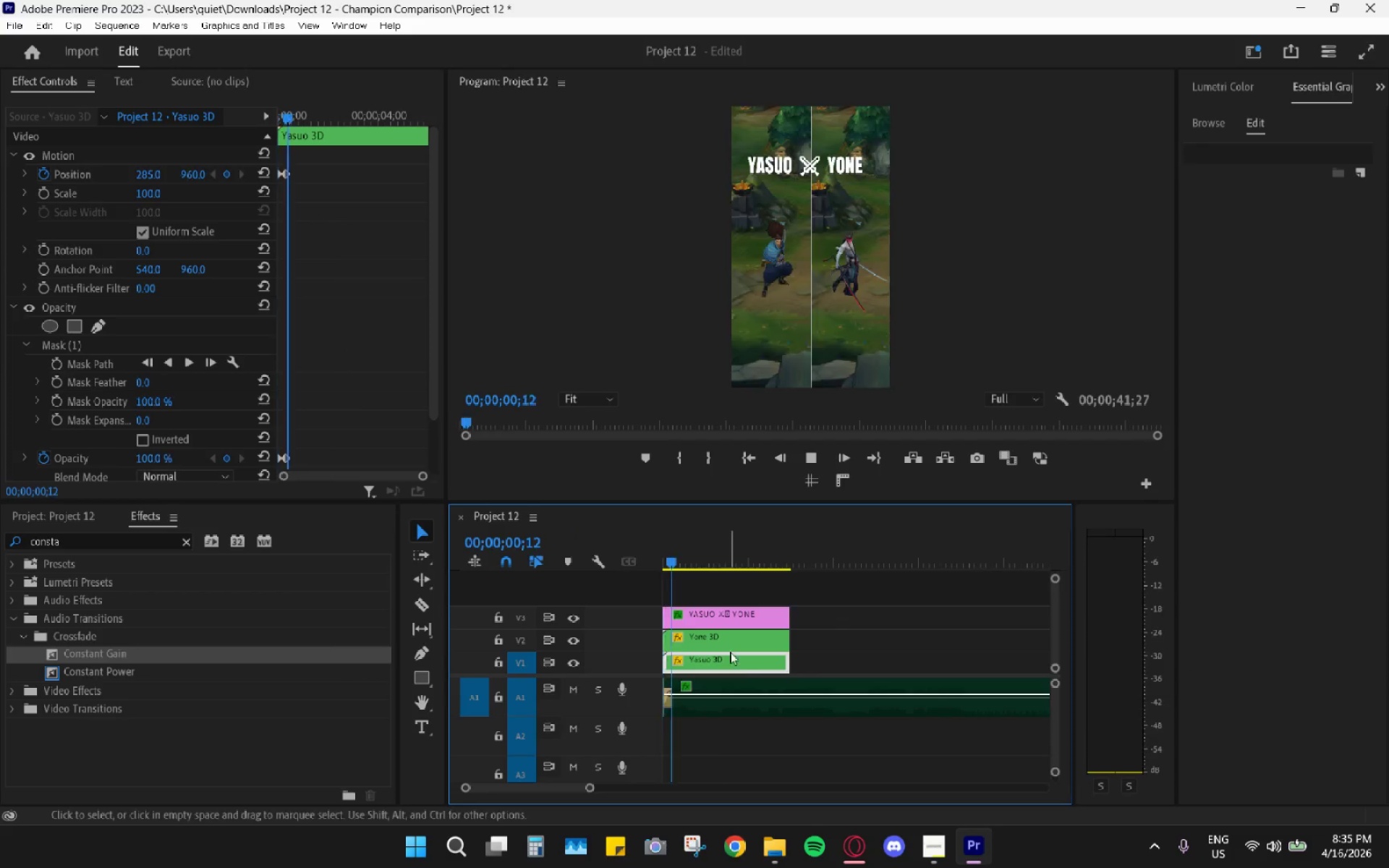 
key(Space)
 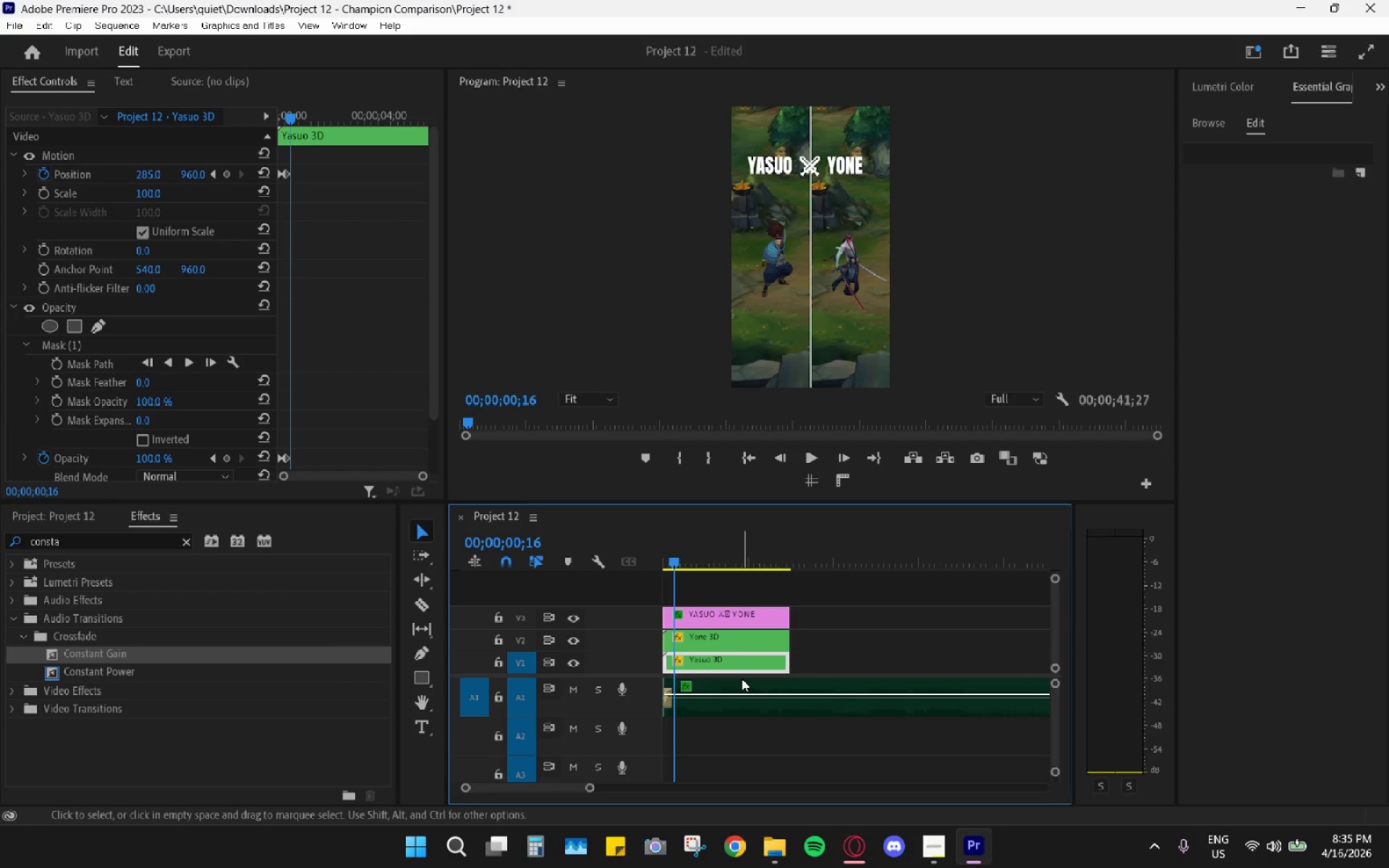 
left_click([742, 678])
 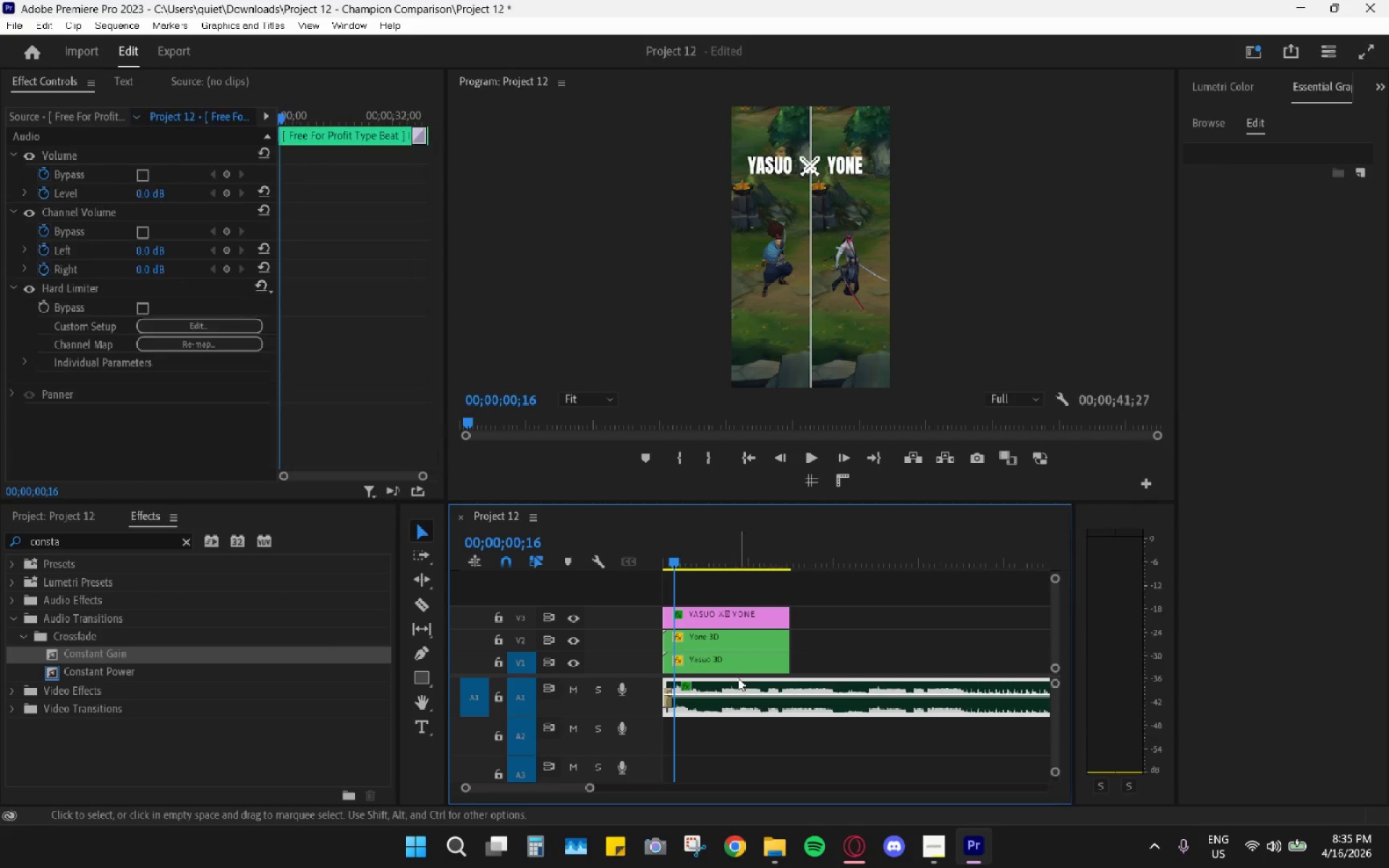 
key(Shift+E)
 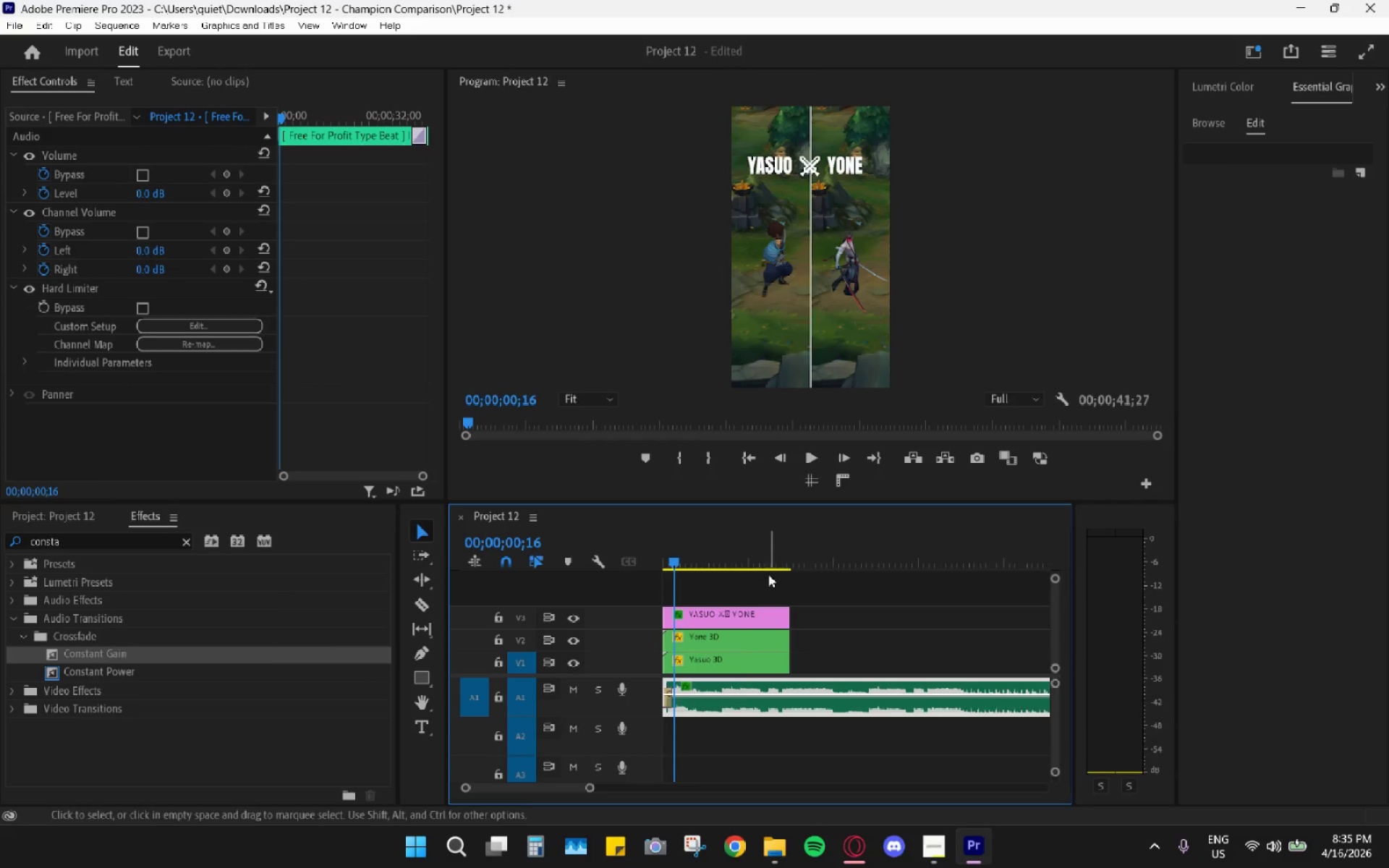 
left_click_drag(start_coordinate=[755, 566], to_coordinate=[671, 569])
 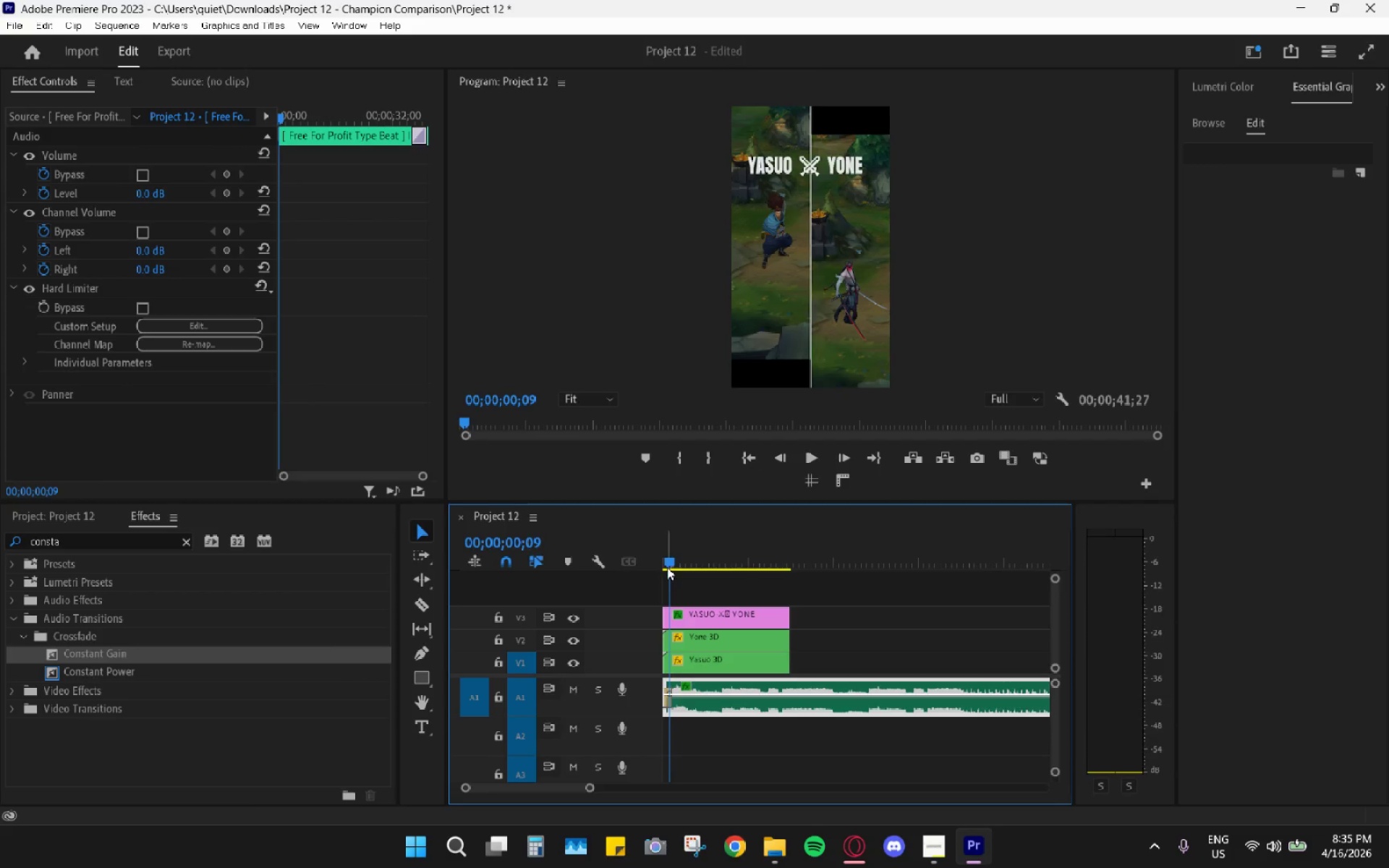 
key(Space)
 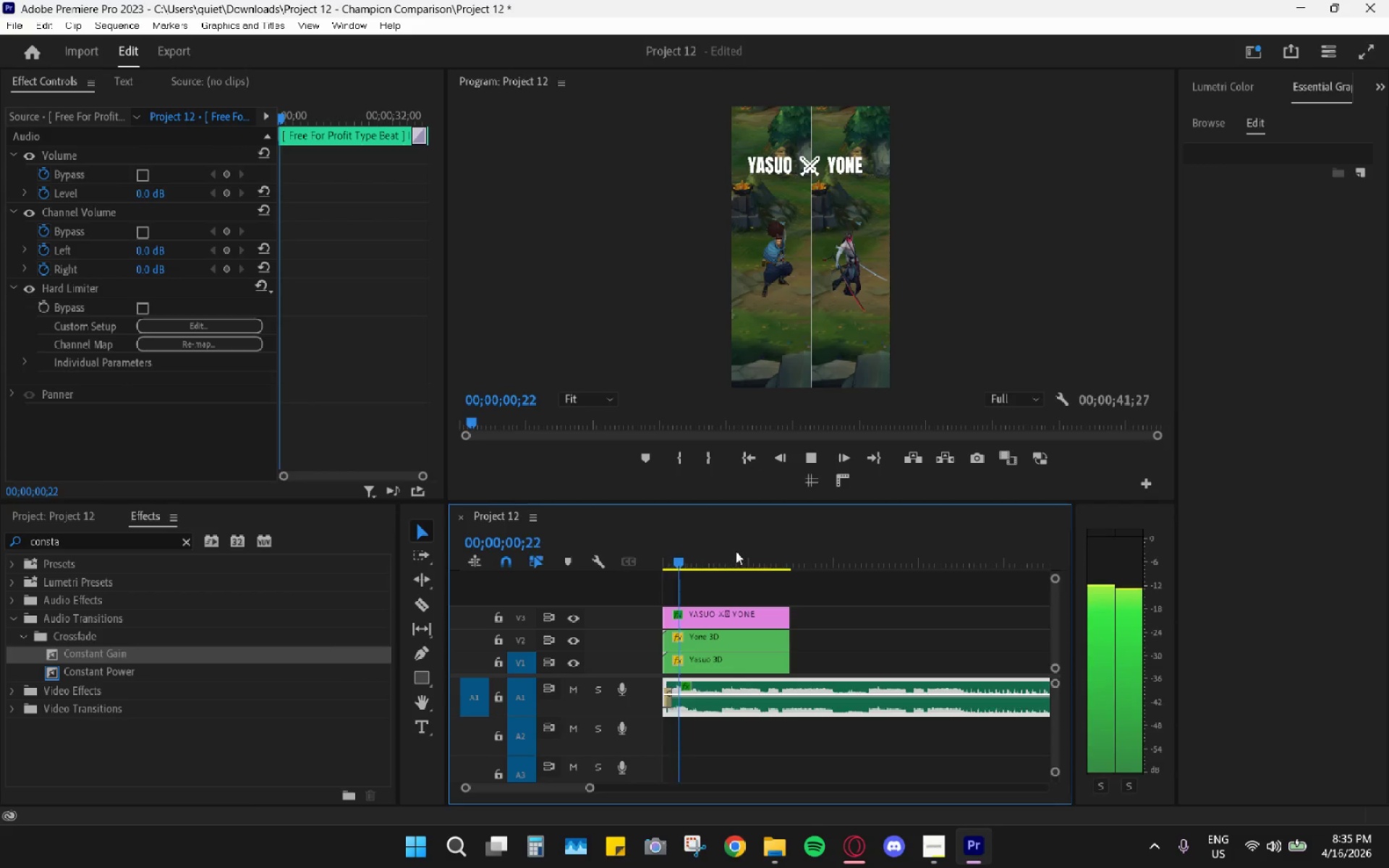 
left_click_drag(start_coordinate=[755, 535], to_coordinate=[615, 539])
 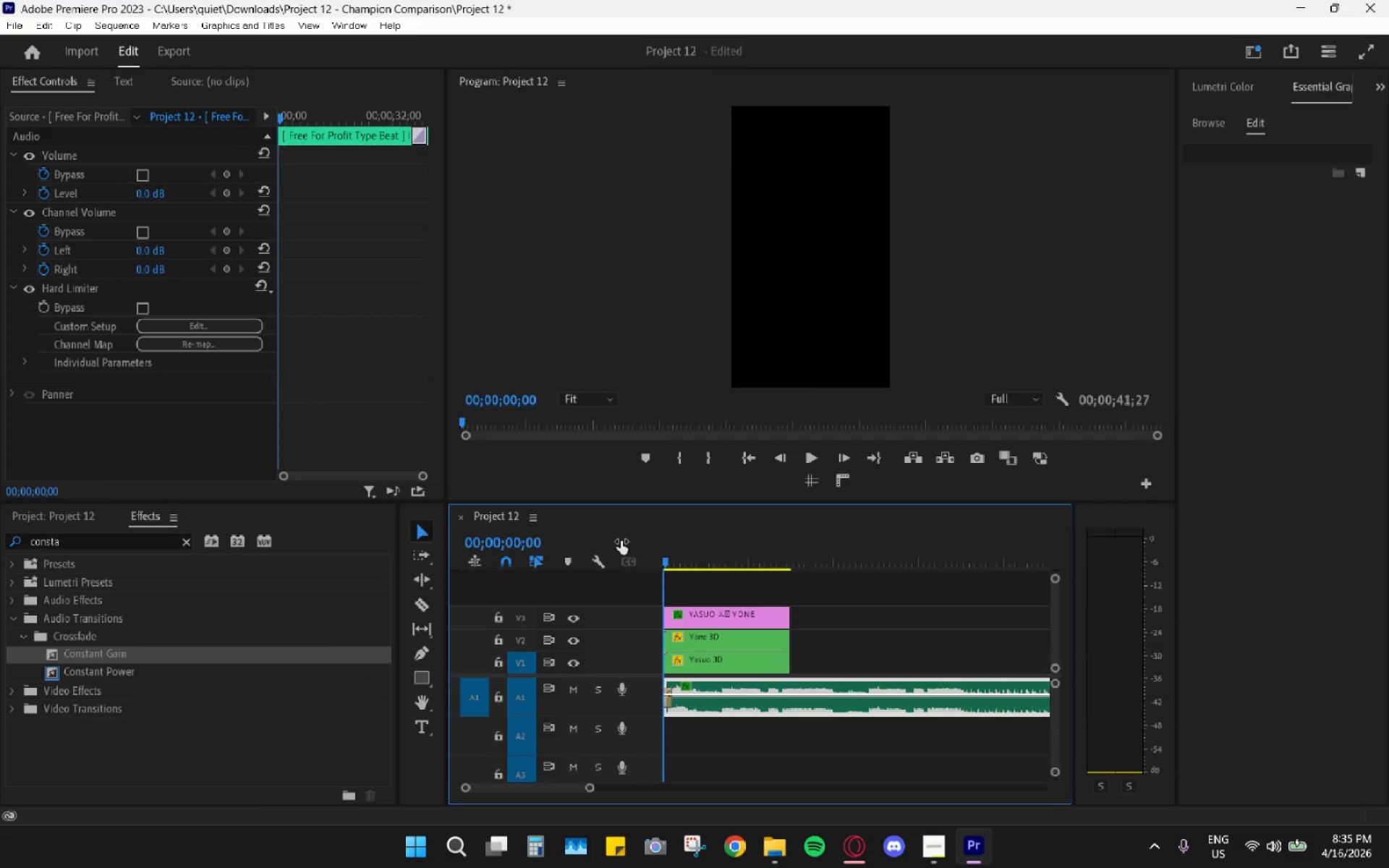 
key(Space)
 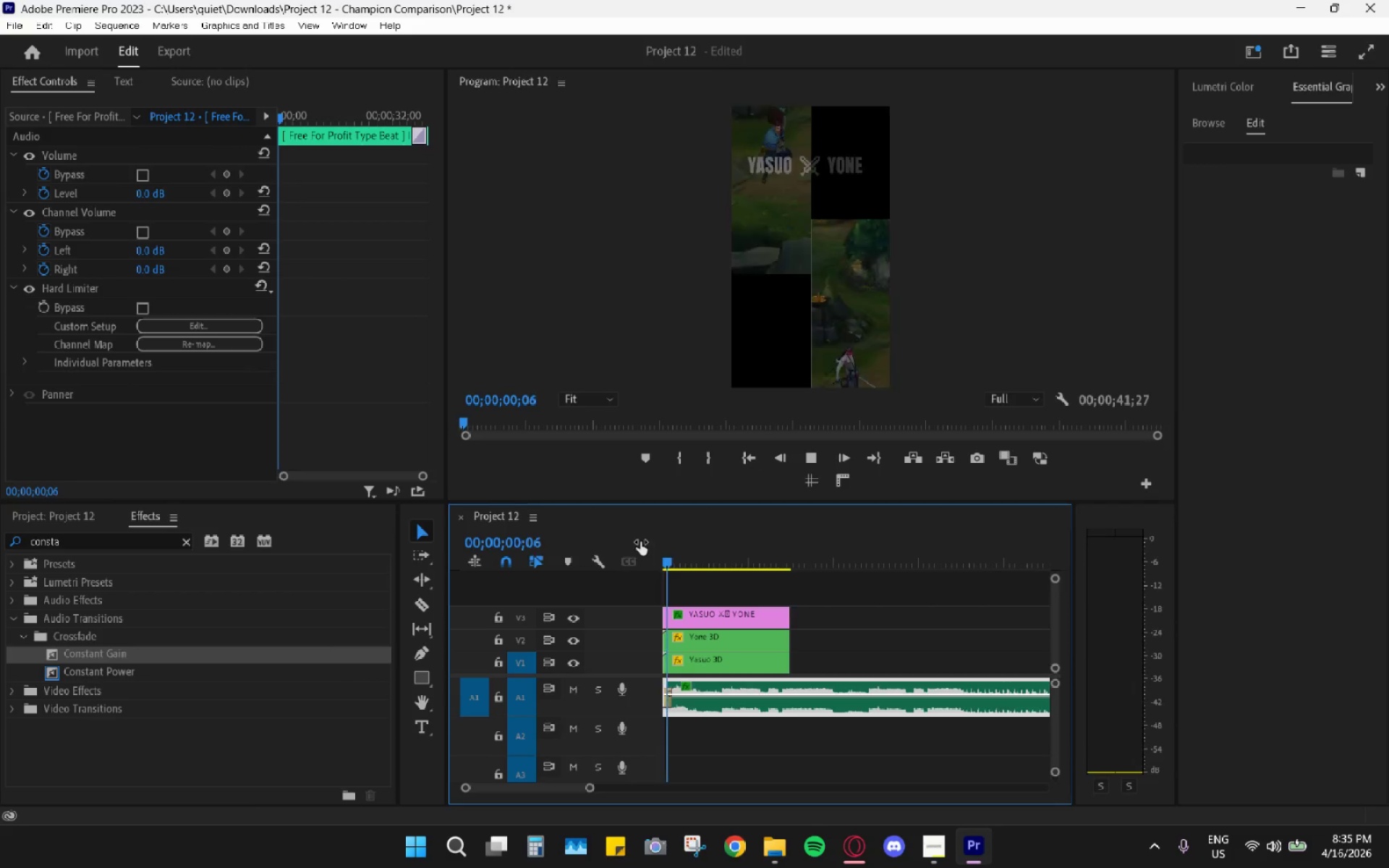 
mouse_move([660, 526])
 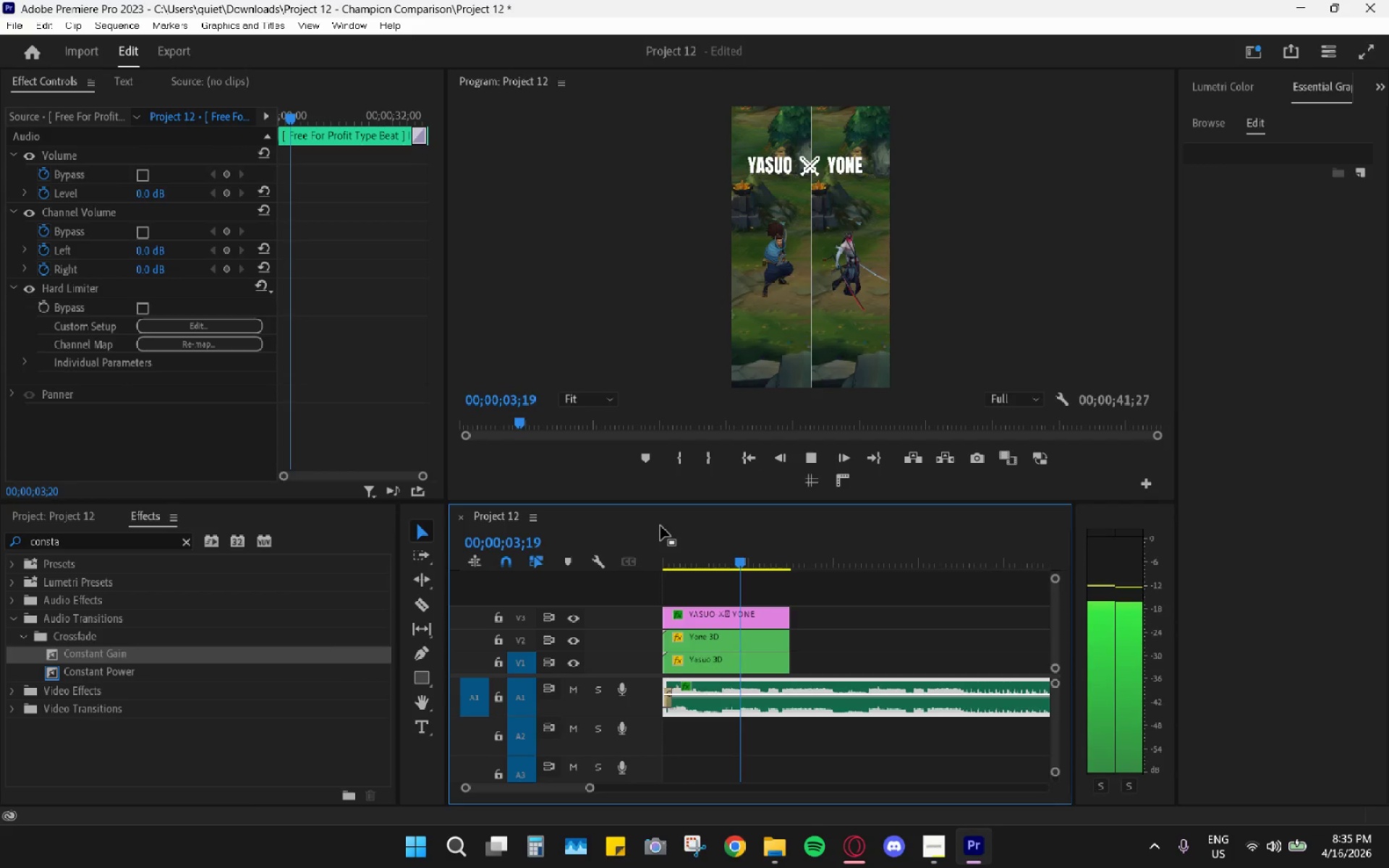 
key(Space)
 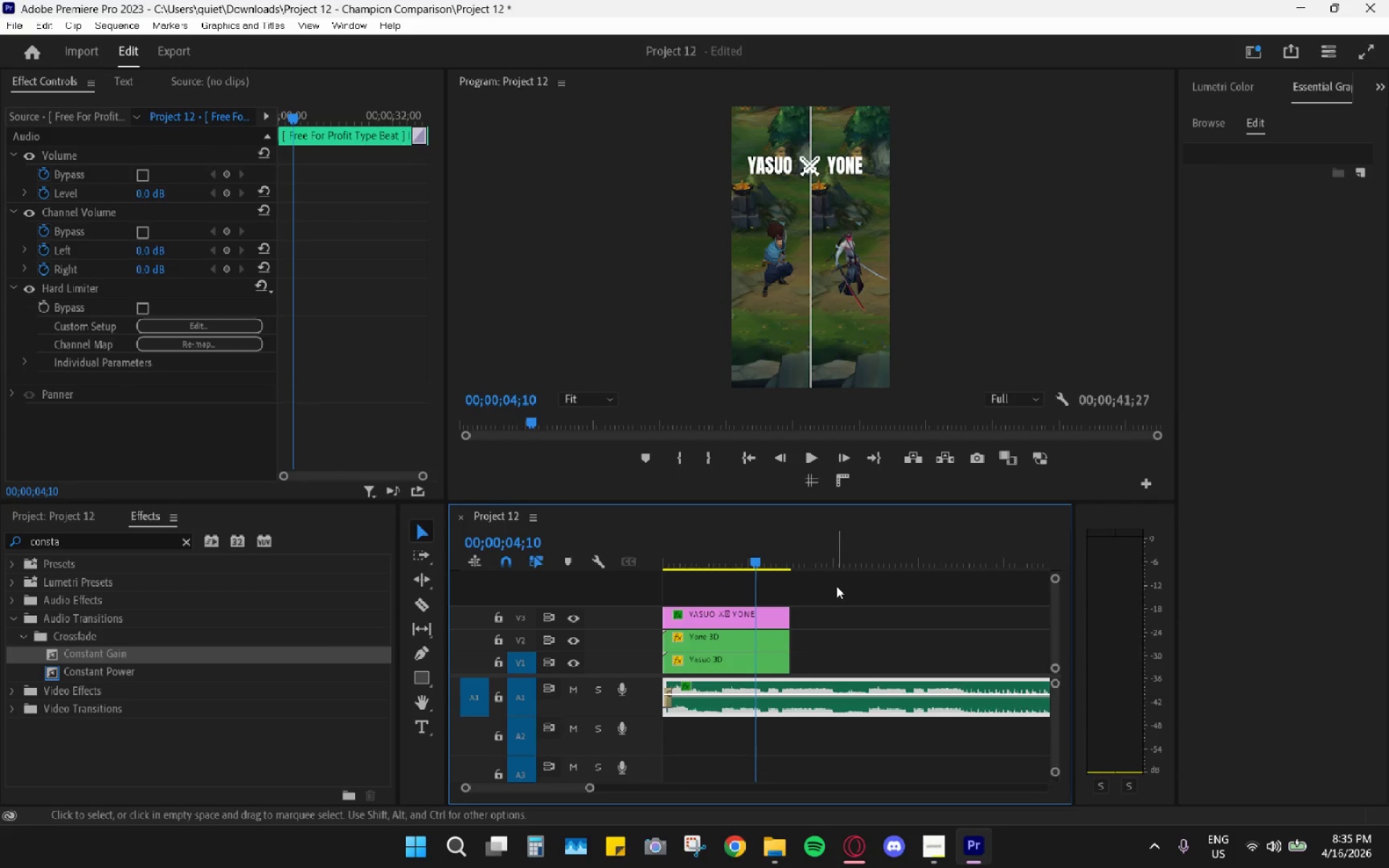 
left_click_drag(start_coordinate=[840, 594], to_coordinate=[775, 665])
 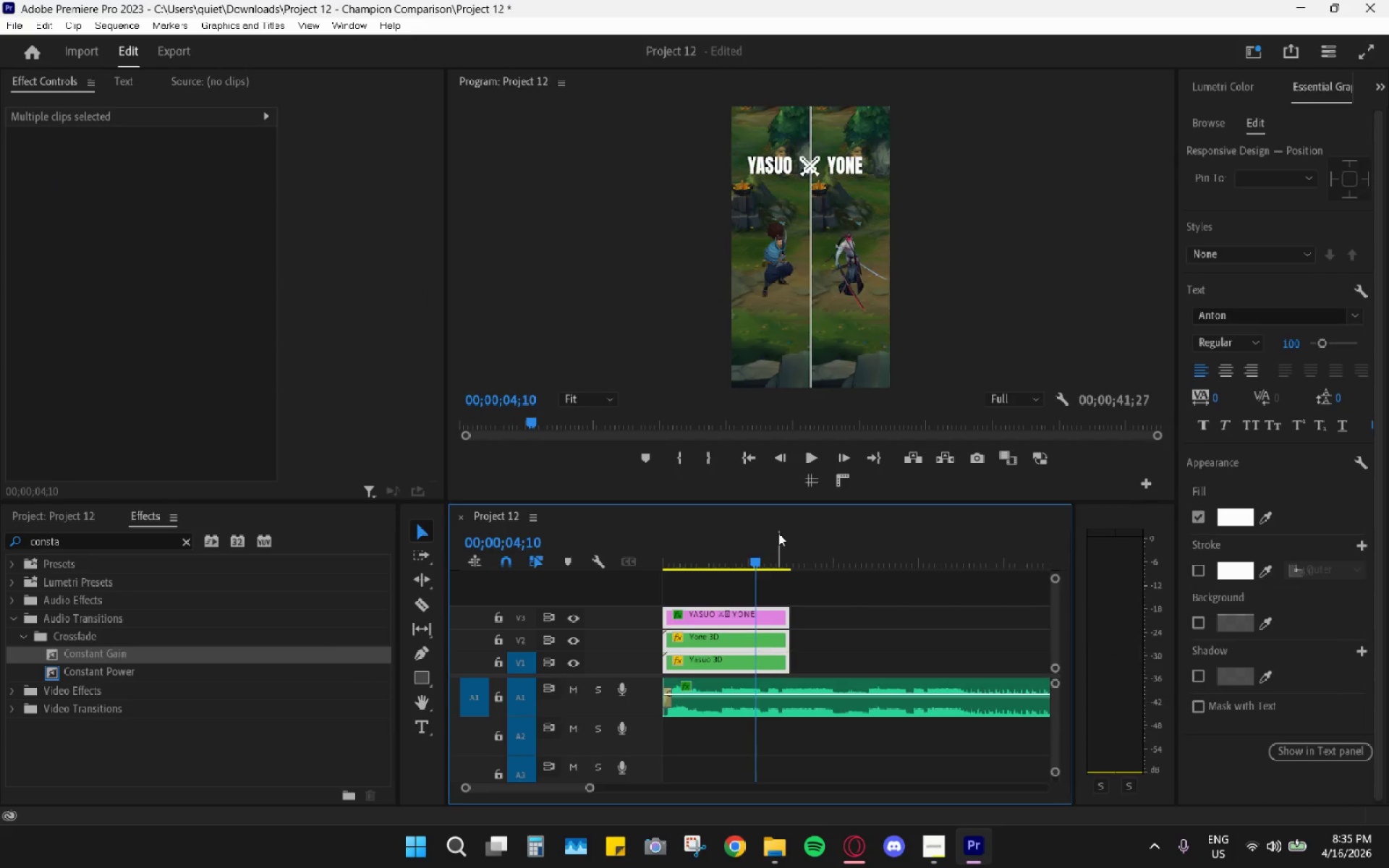 
left_click_drag(start_coordinate=[778, 533], to_coordinate=[728, 541])
 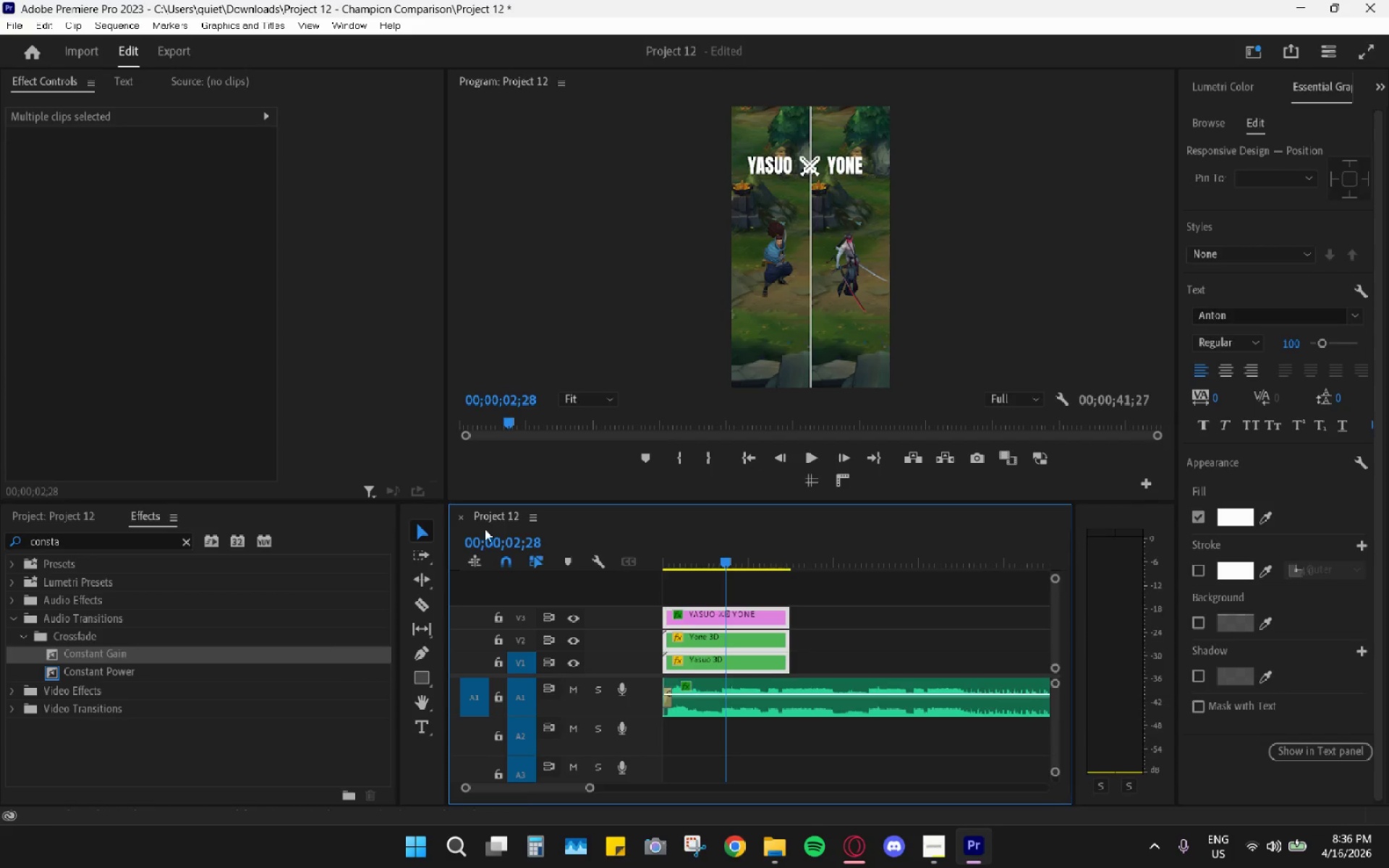 
left_click_drag(start_coordinate=[782, 548], to_coordinate=[797, 551])
 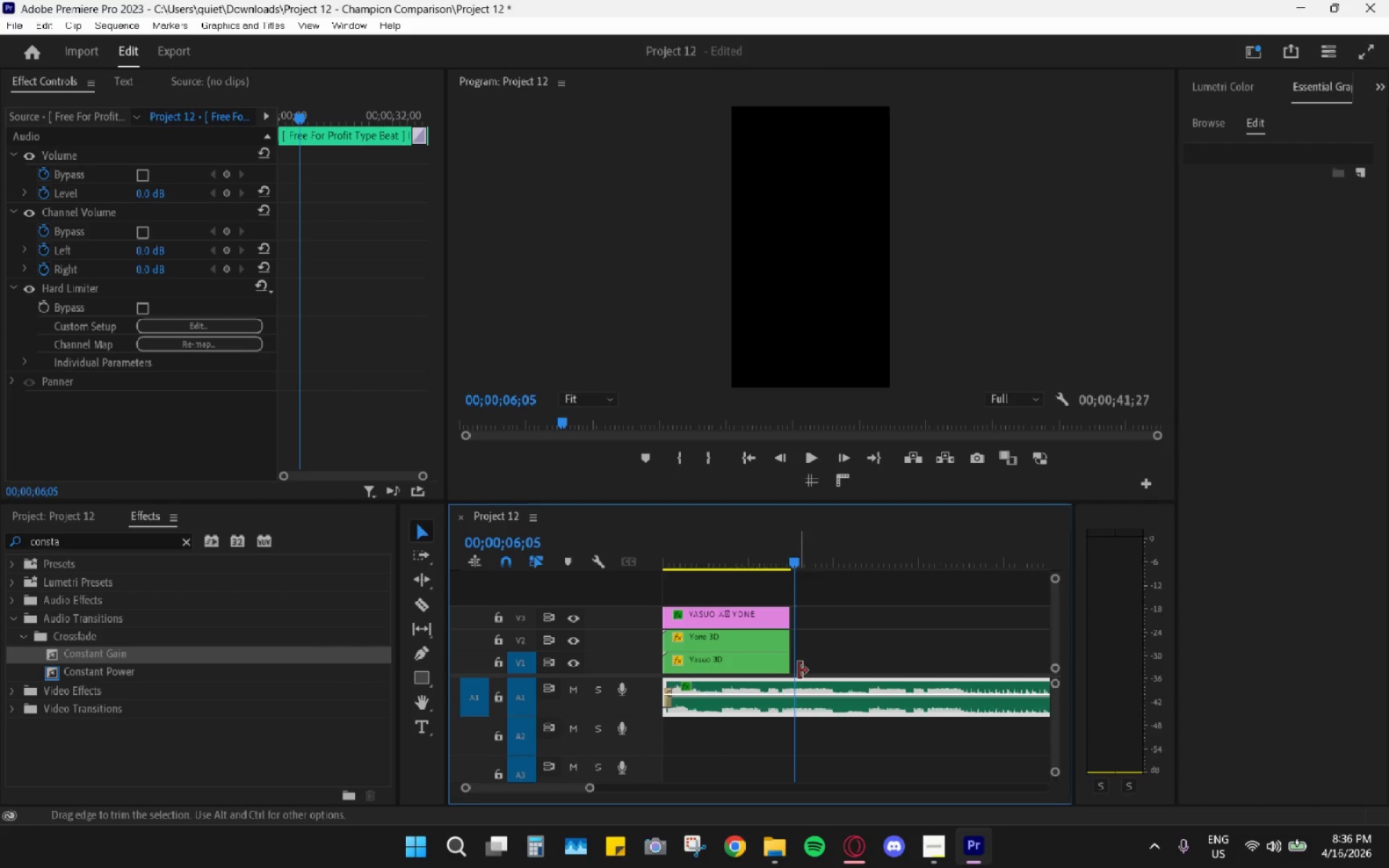 
key(Shift+E)
 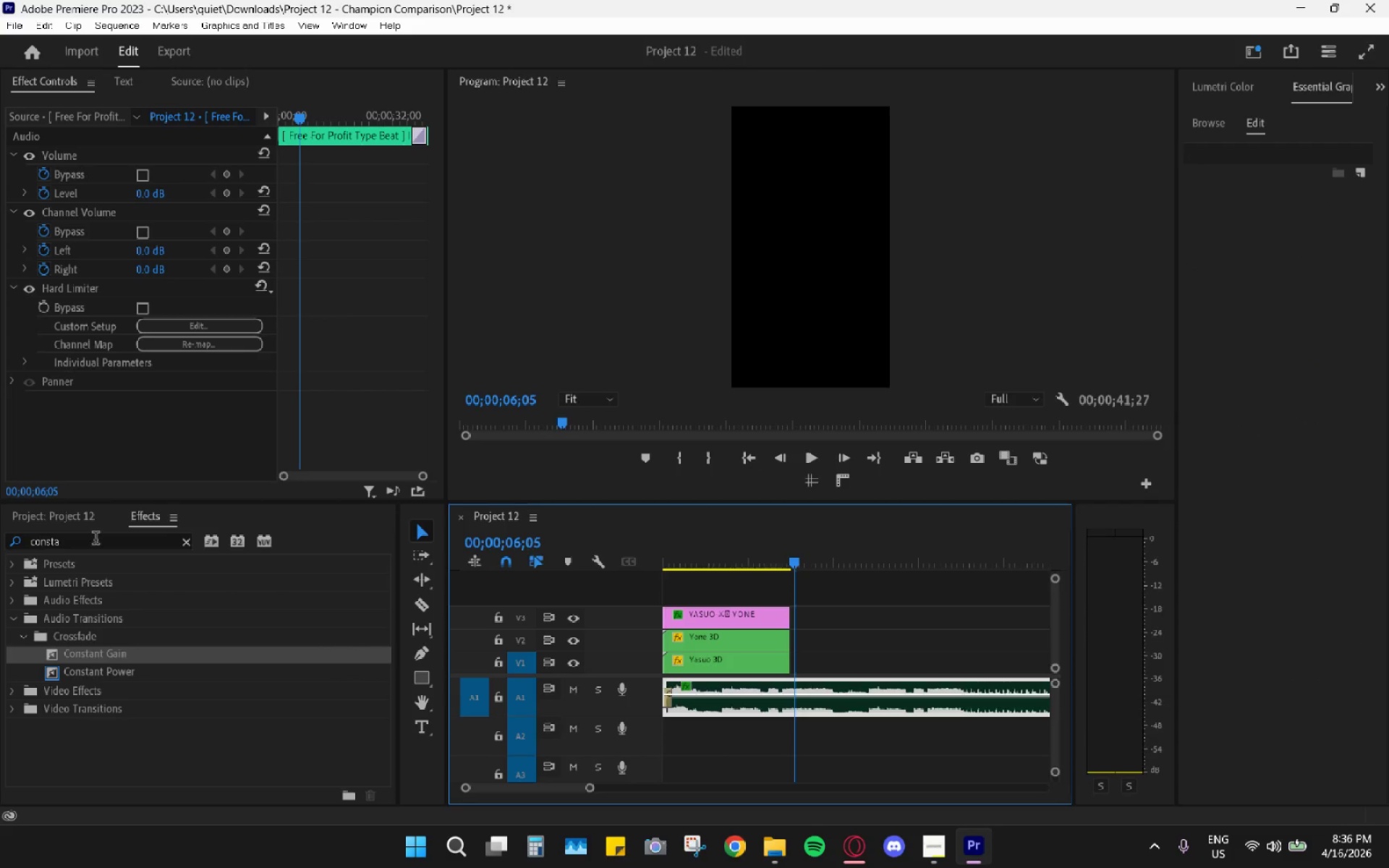 
left_click([181, 542])
 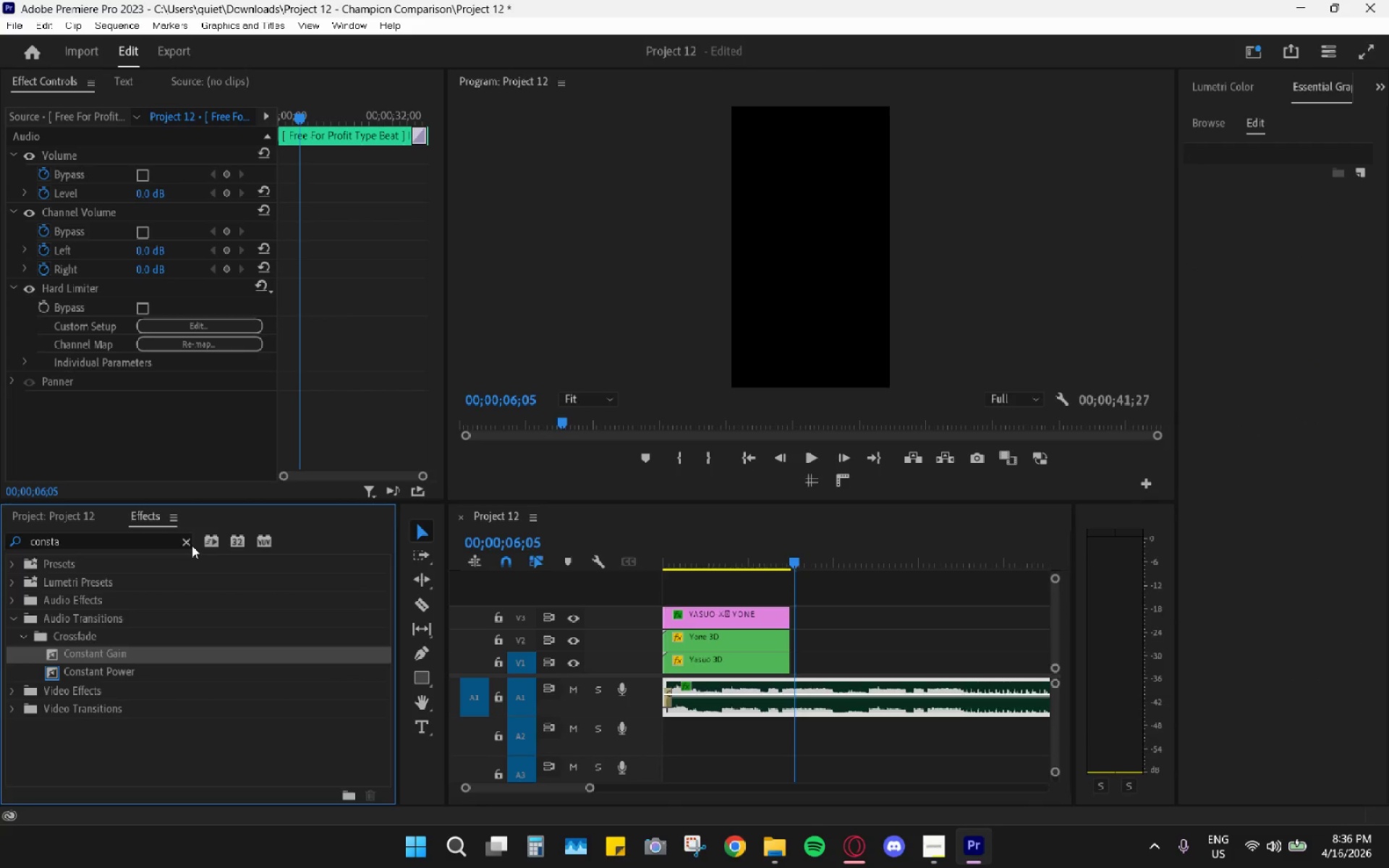 
double_click([185, 542])
 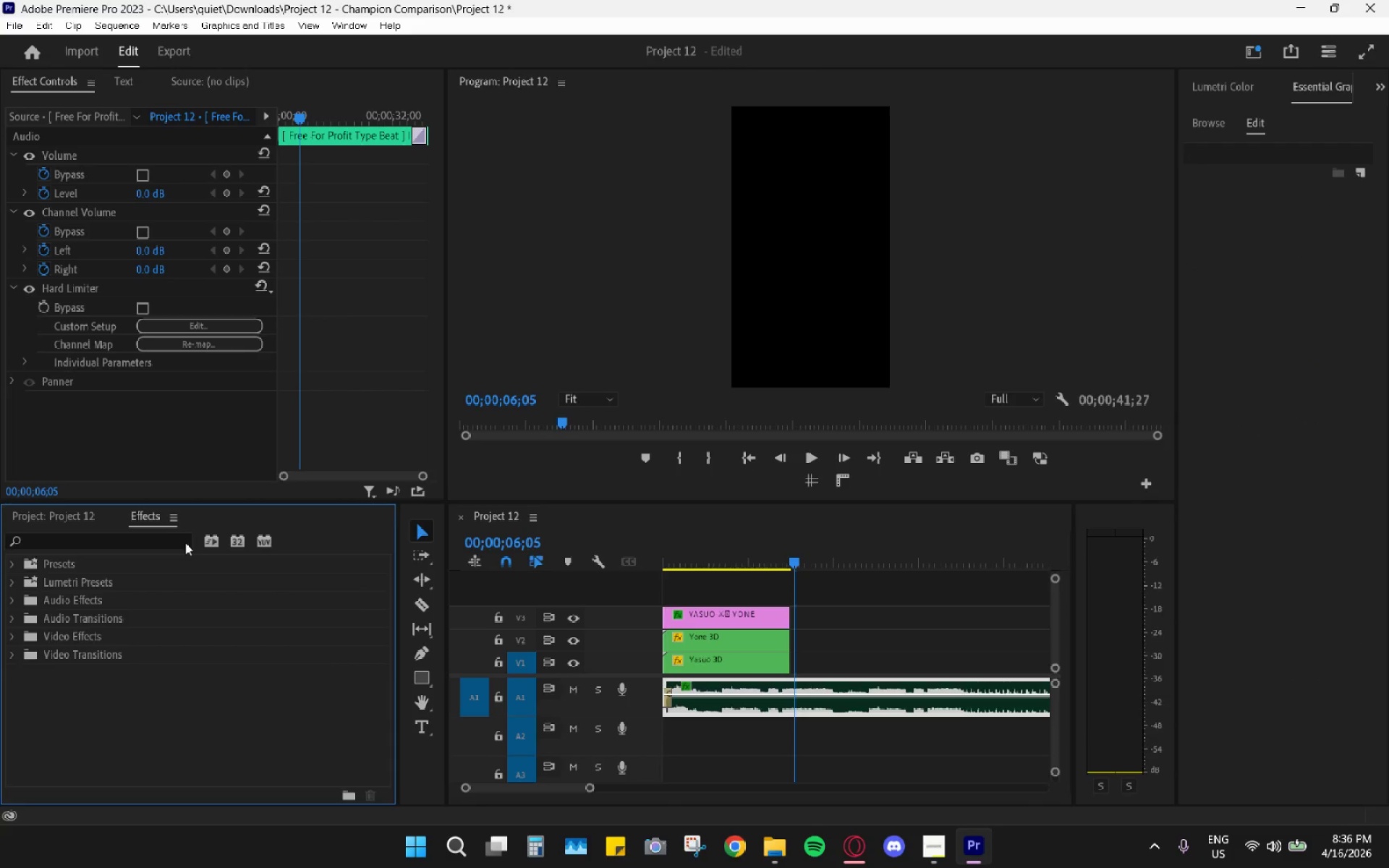 
key(Alt+AltLeft)
 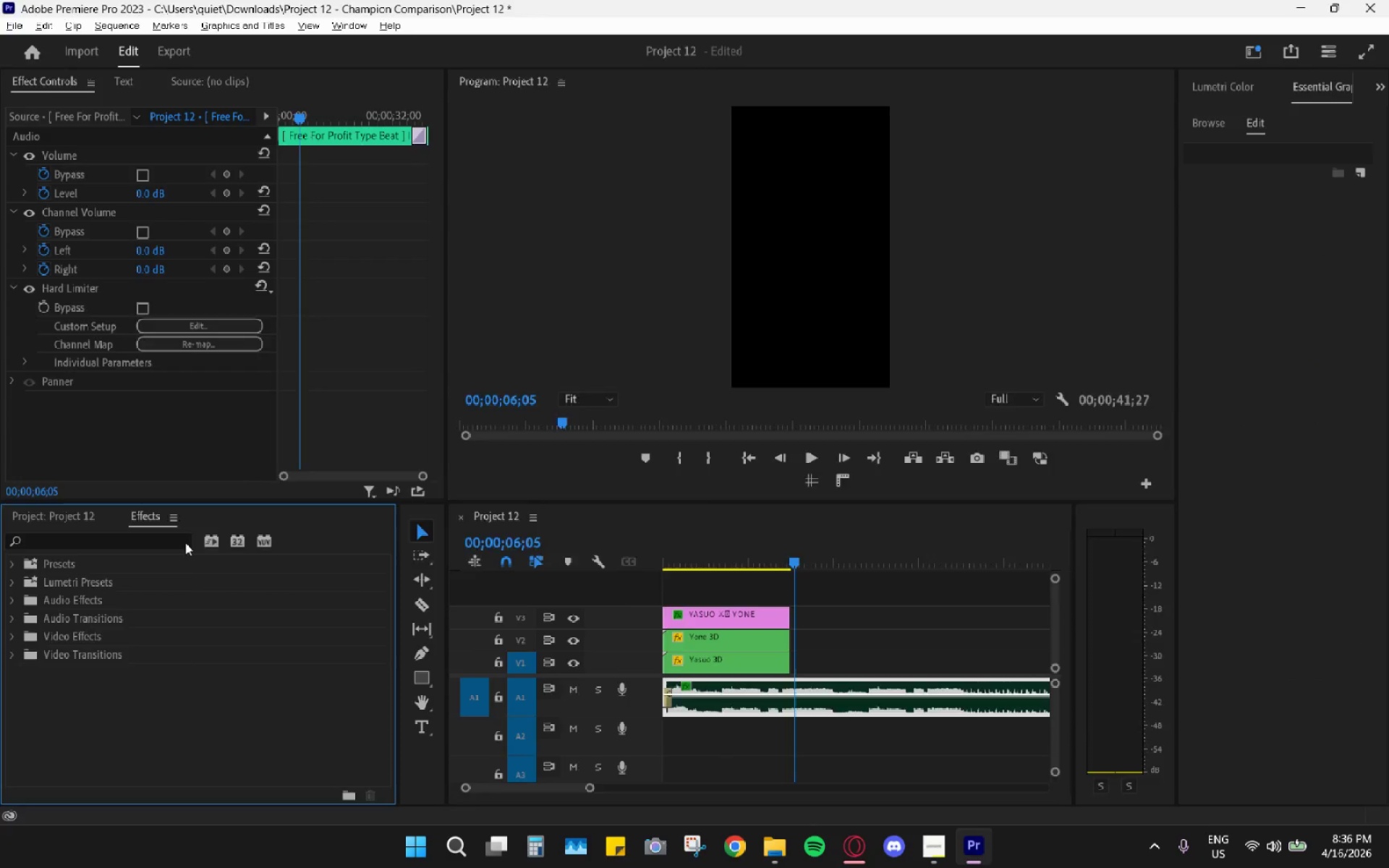 
key(Alt+Tab)
 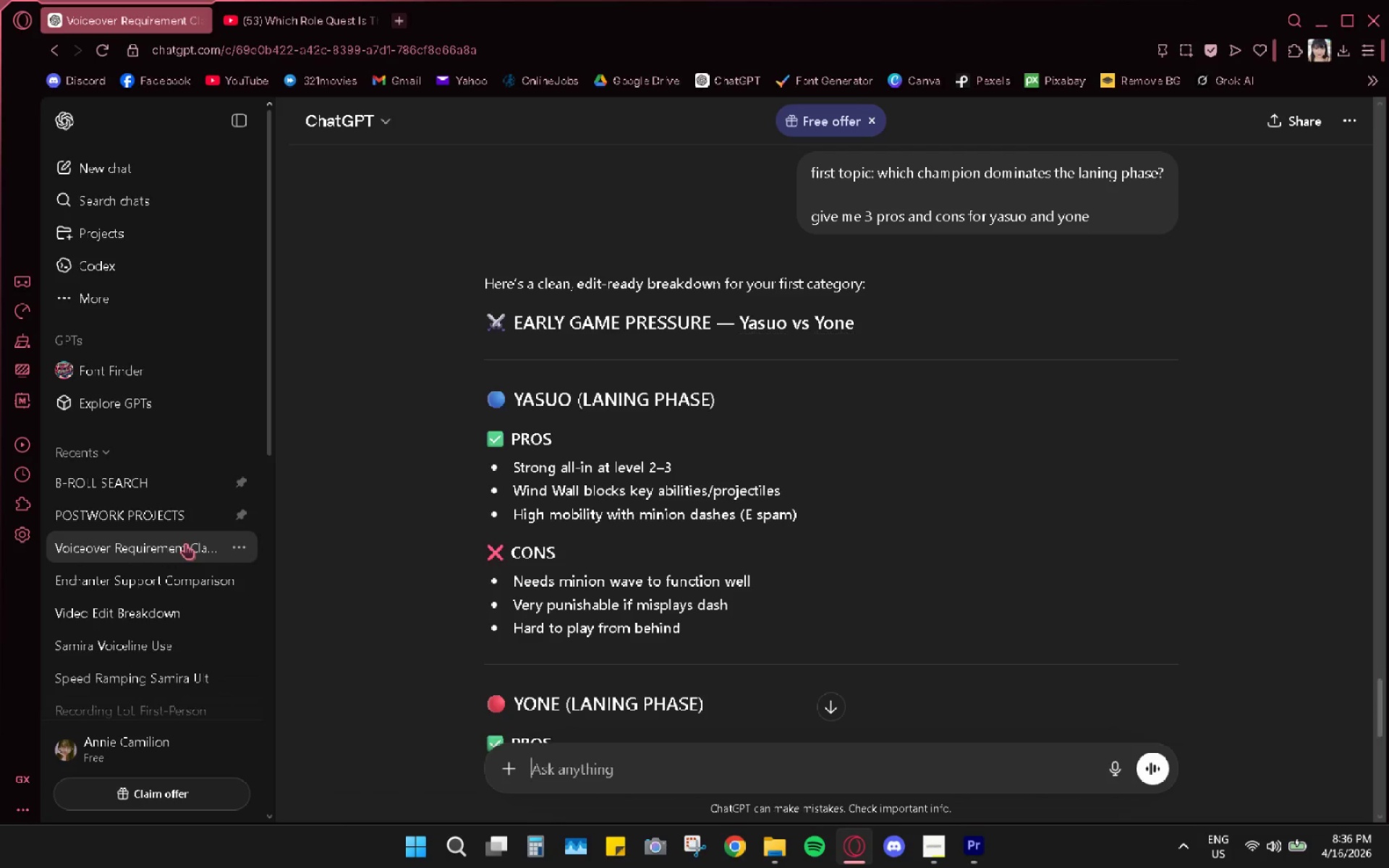 
key(Alt+AltLeft)
 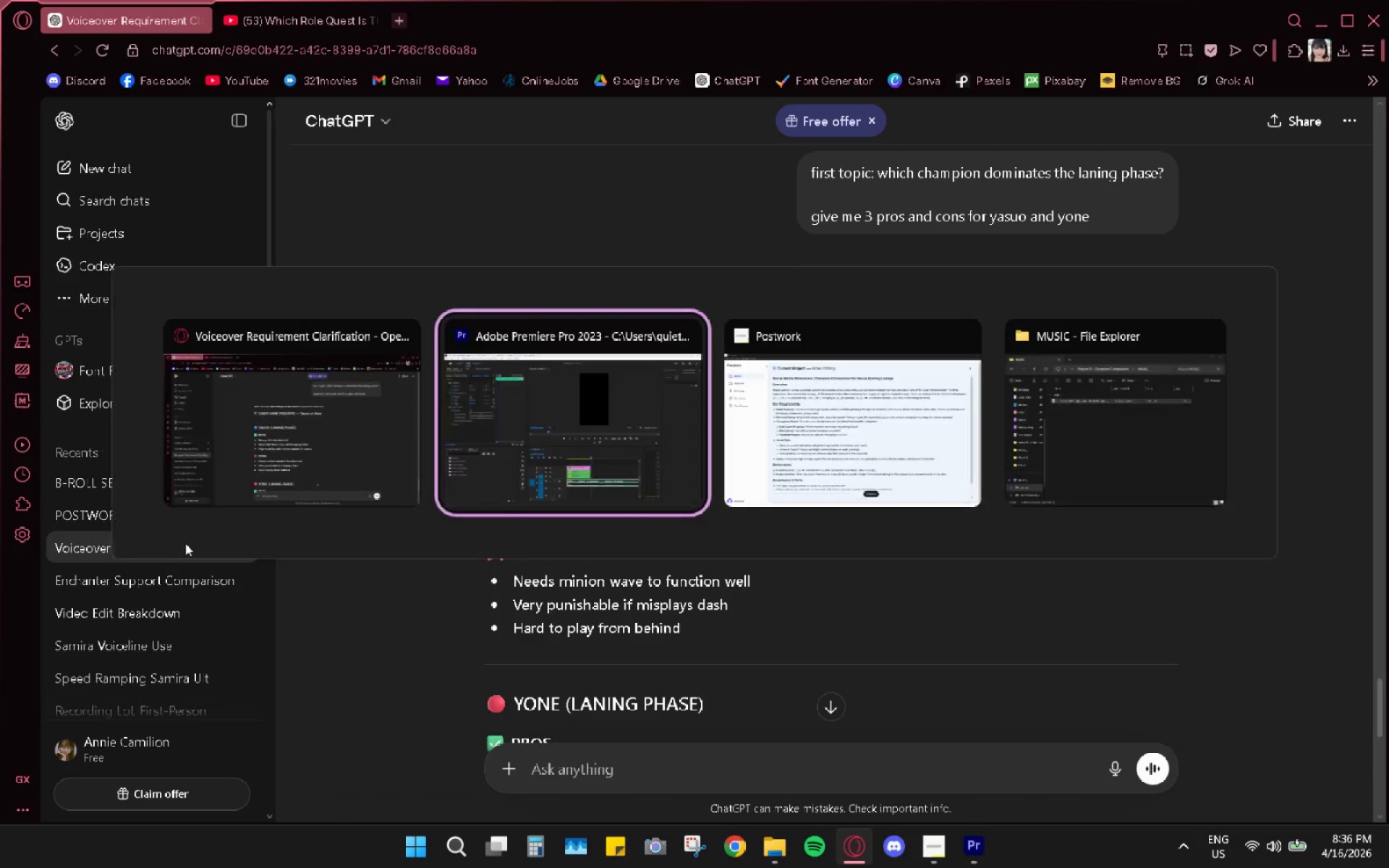 
key(Alt+Tab)
 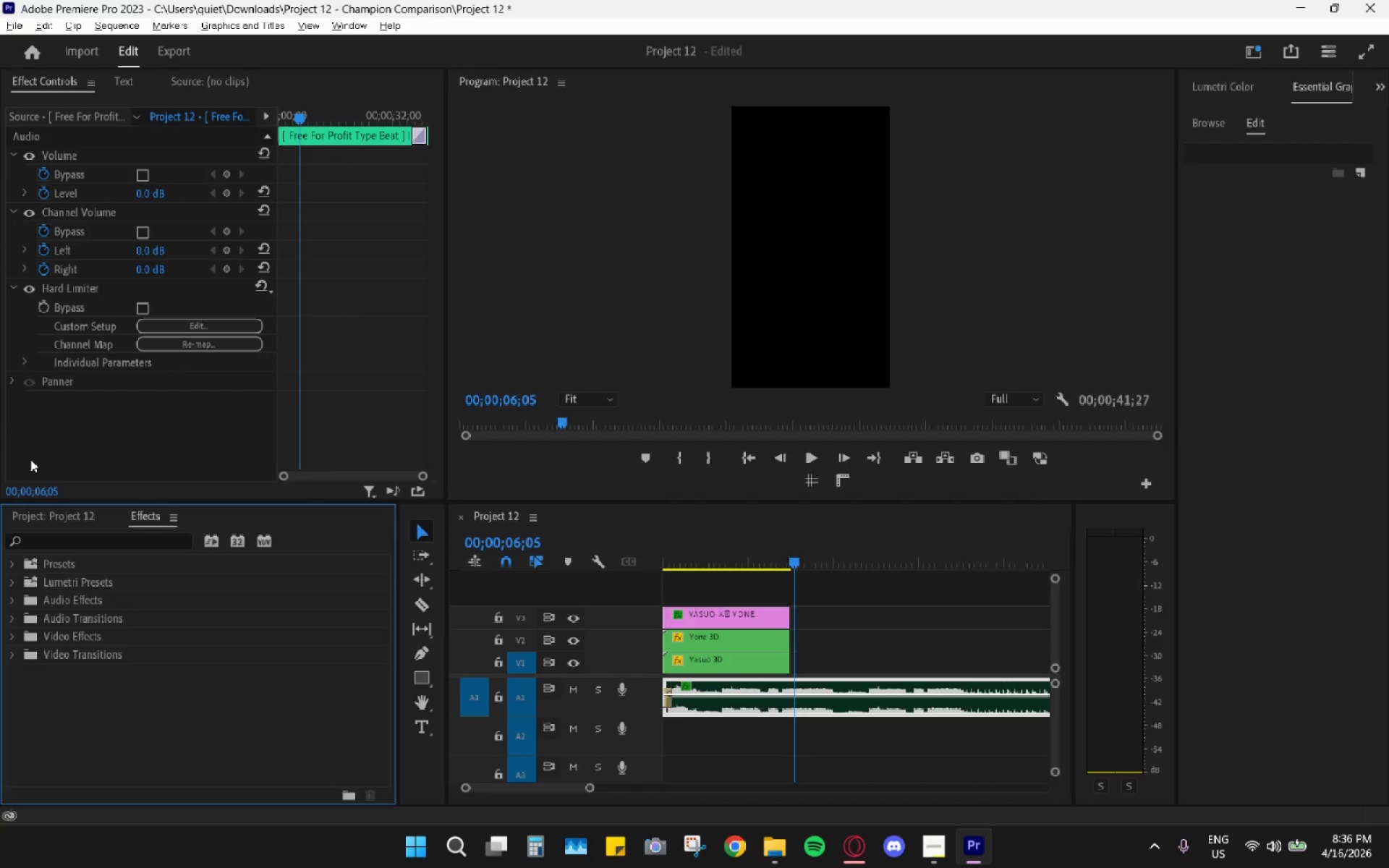 
left_click([55, 514])
 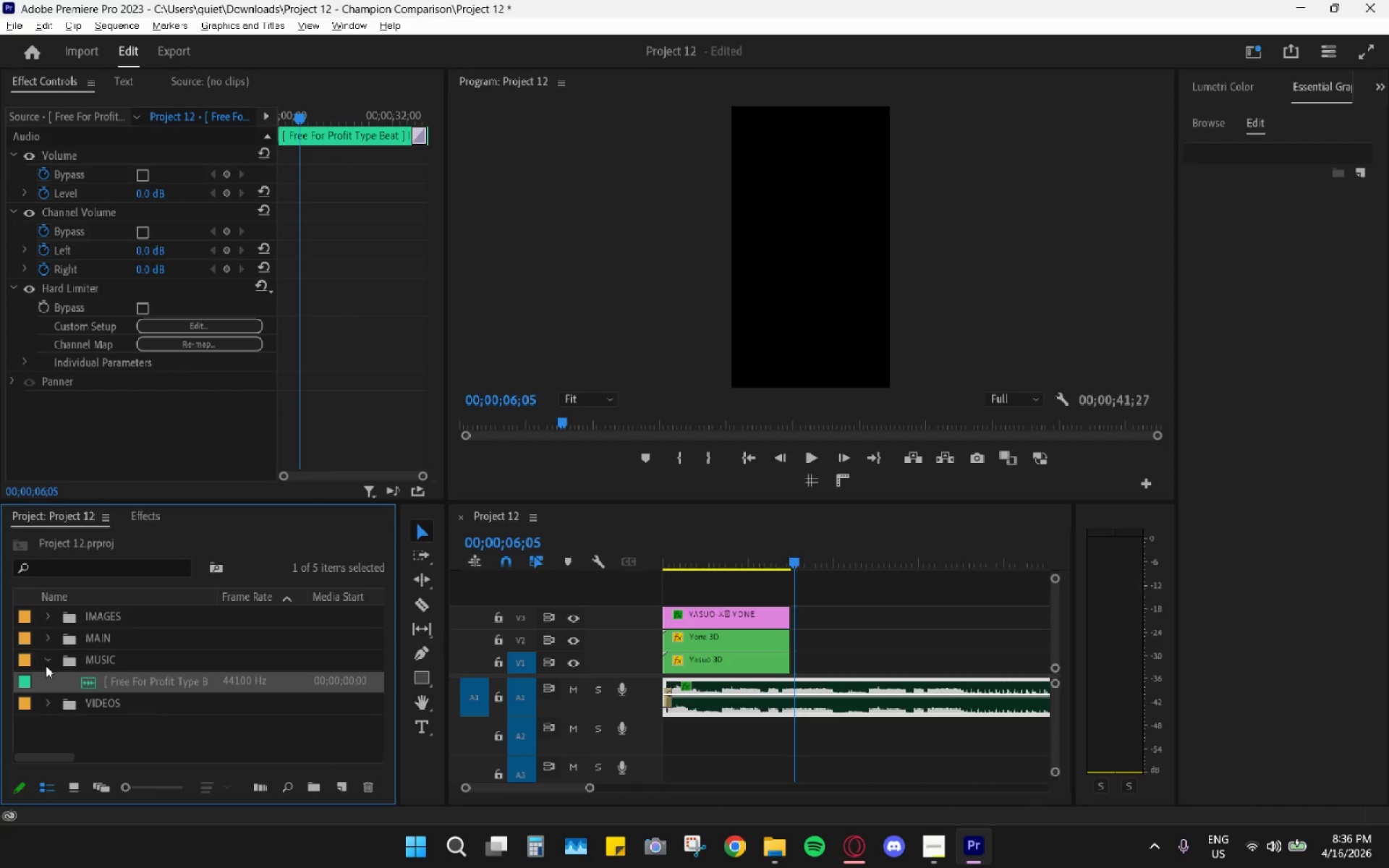 
left_click([46, 661])
 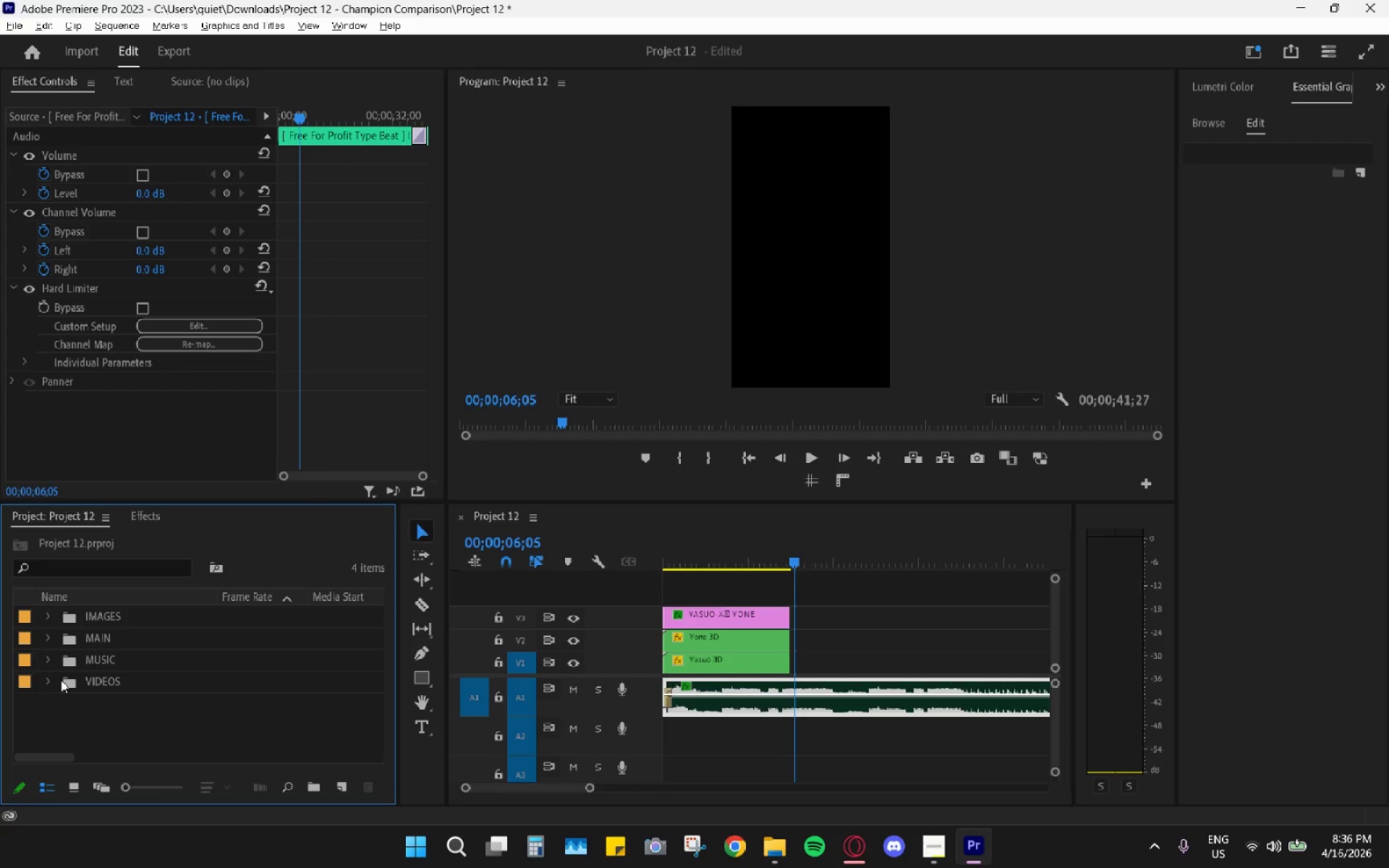 
left_click([50, 681])
 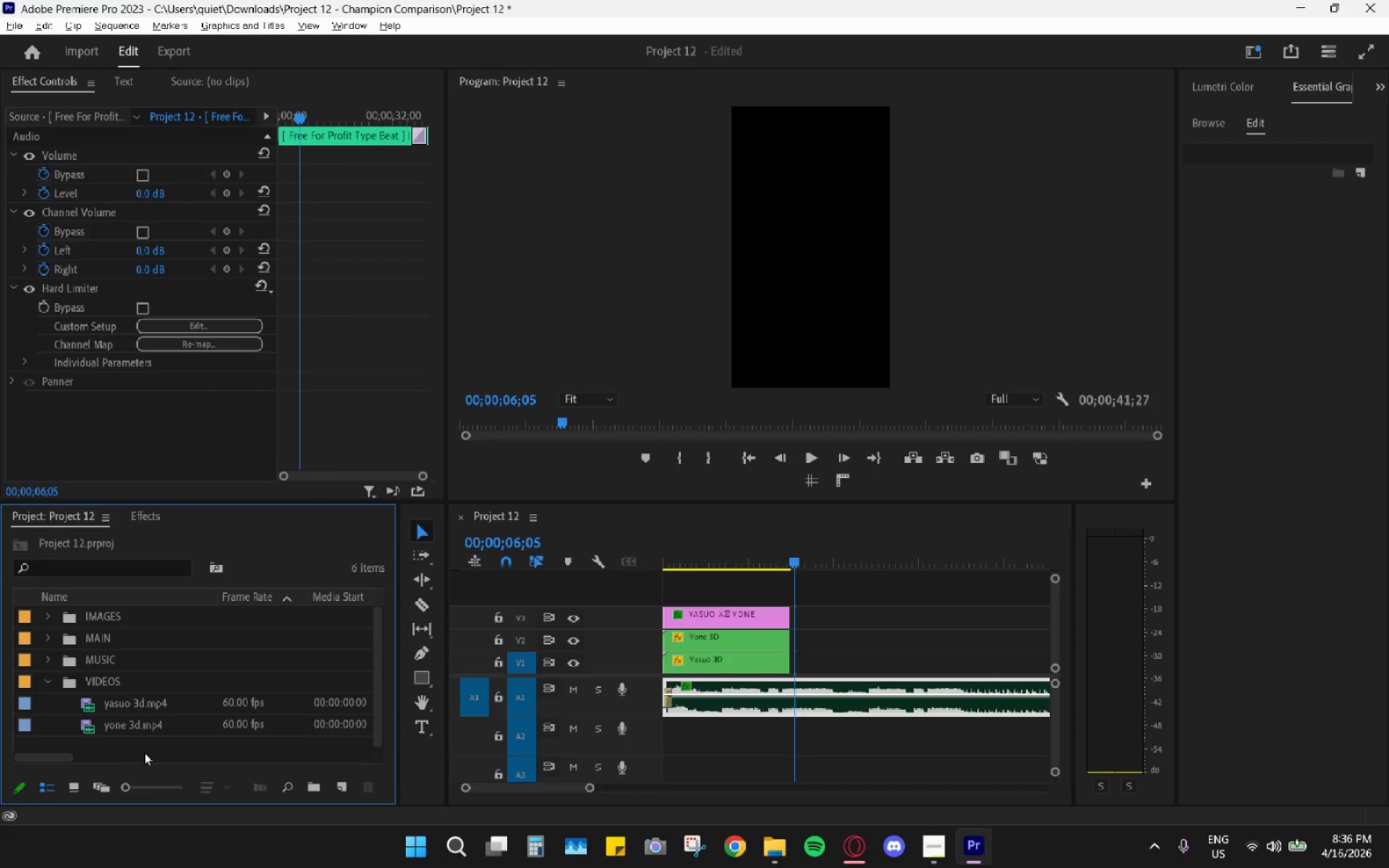 
left_click([147, 749])
 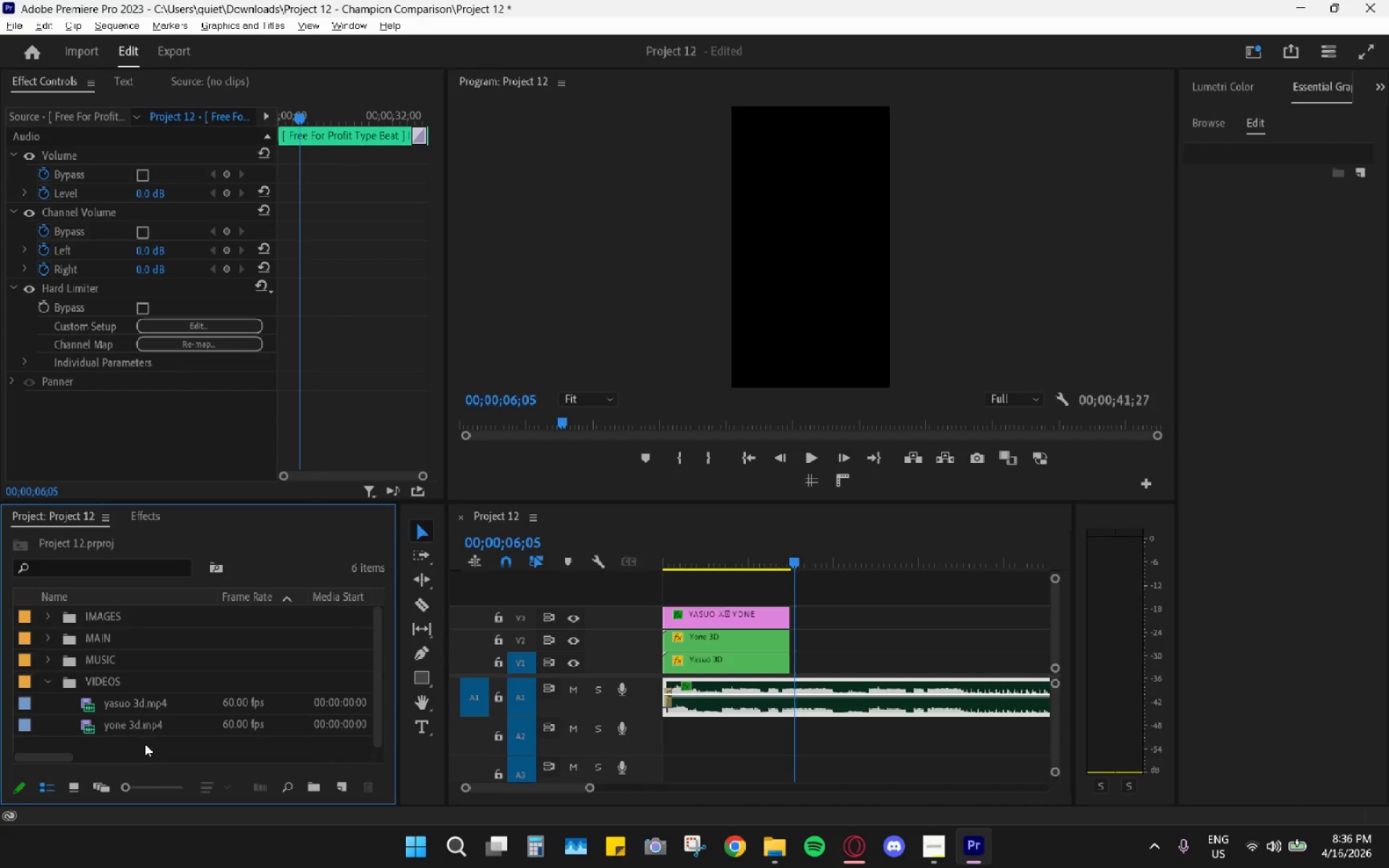 
scroll: coordinate [144, 731], scroll_direction: down, amount: 3.0
 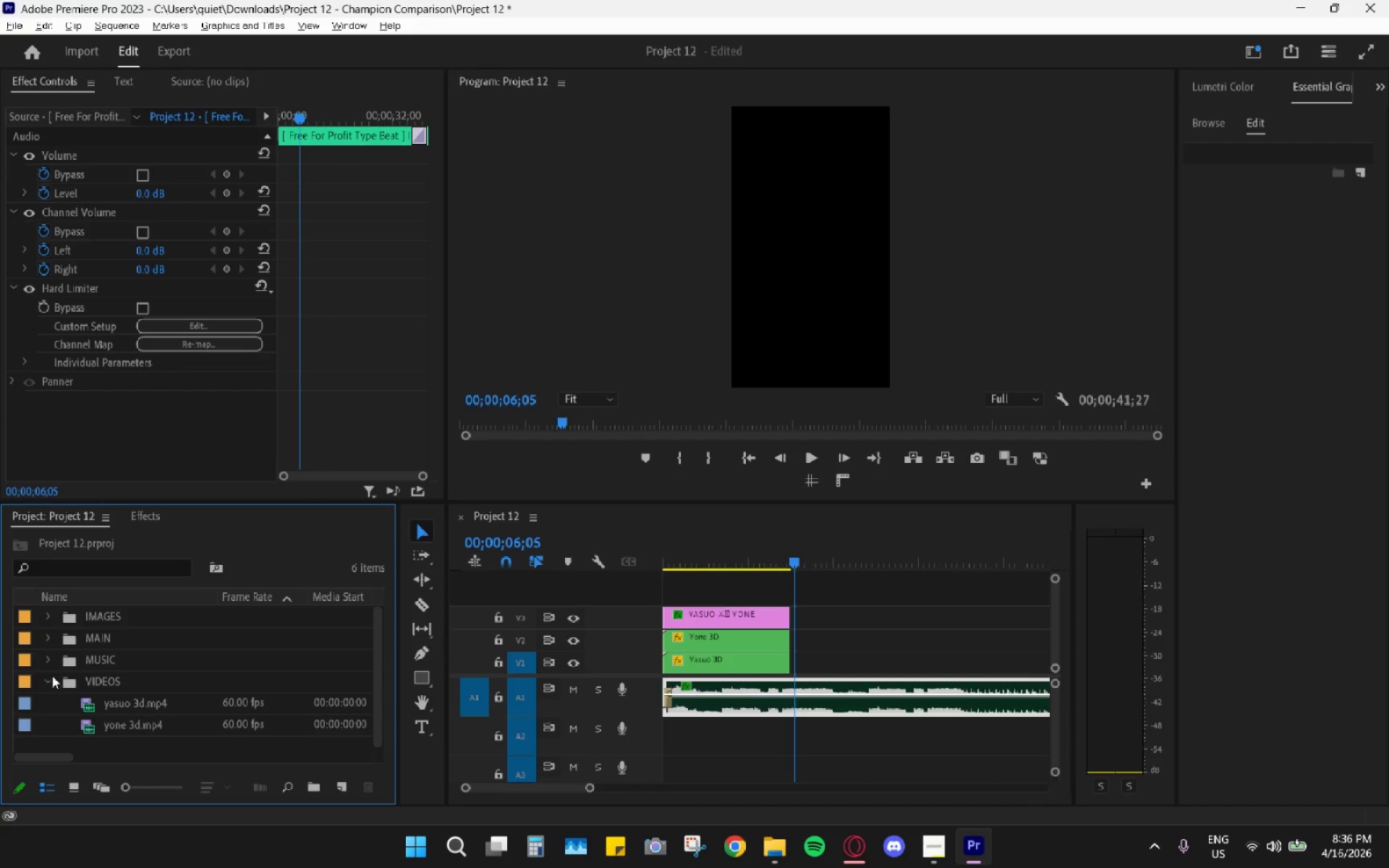 
left_click([54, 686])
 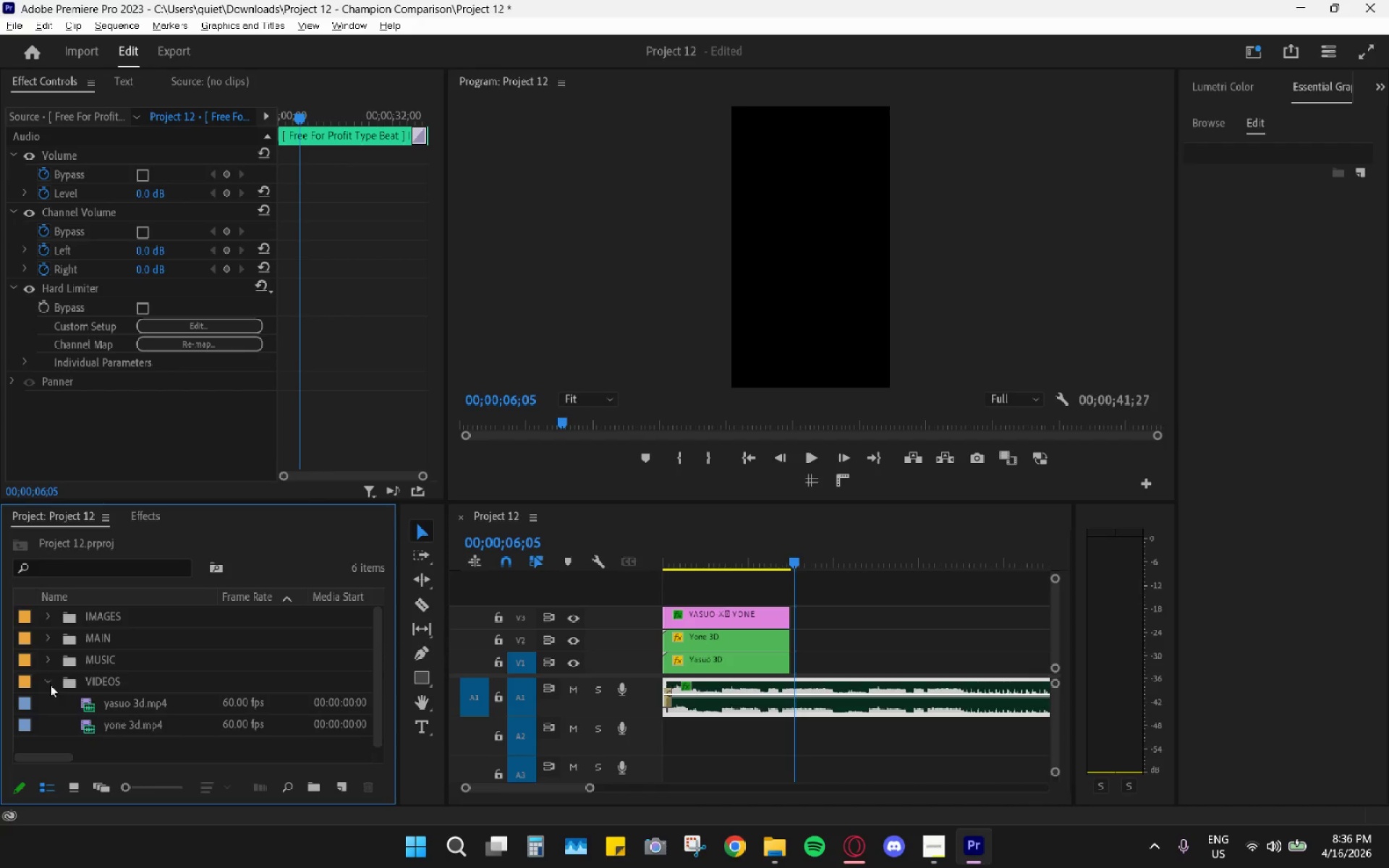 
double_click([46, 683])
 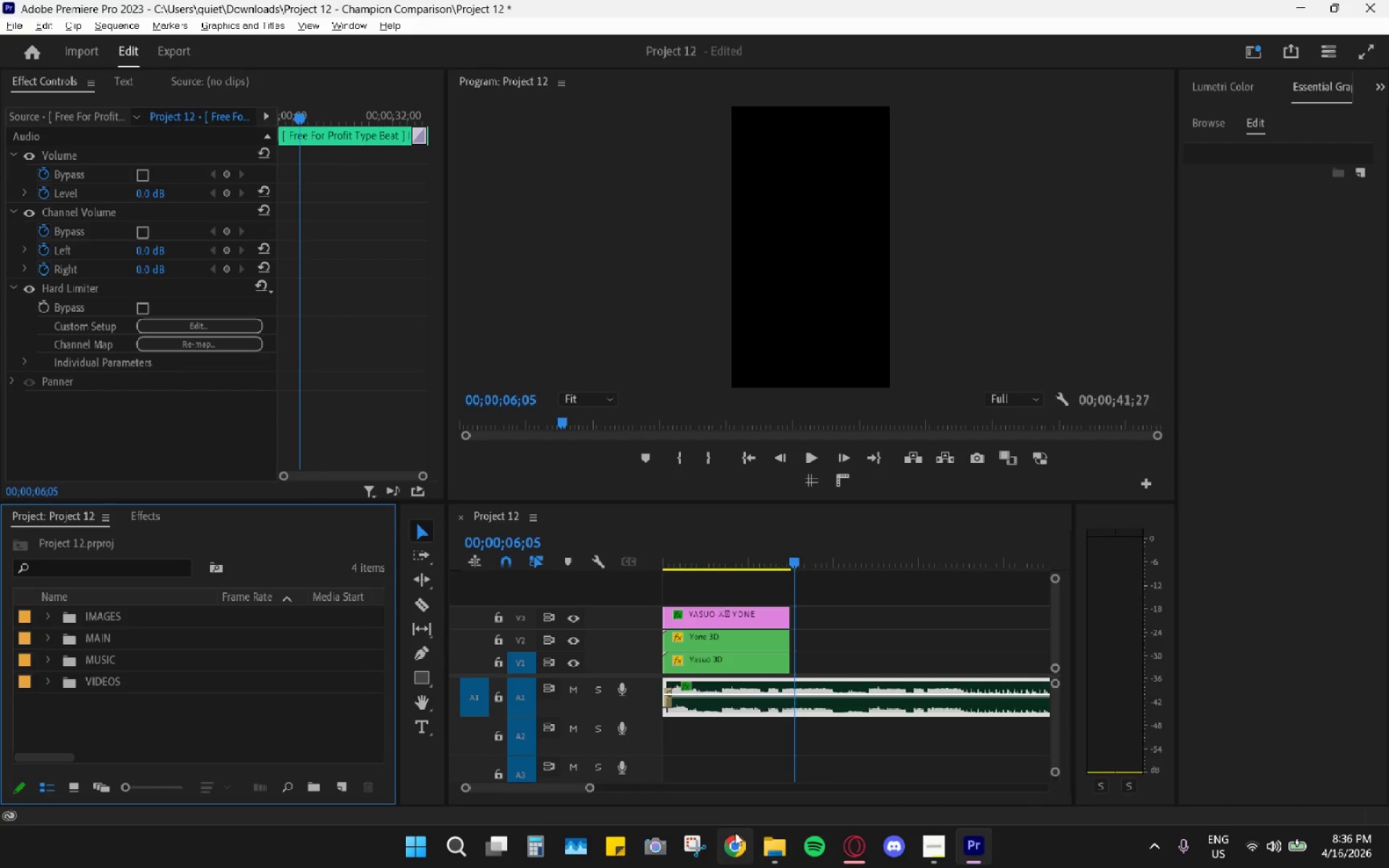 
left_click([761, 856])
 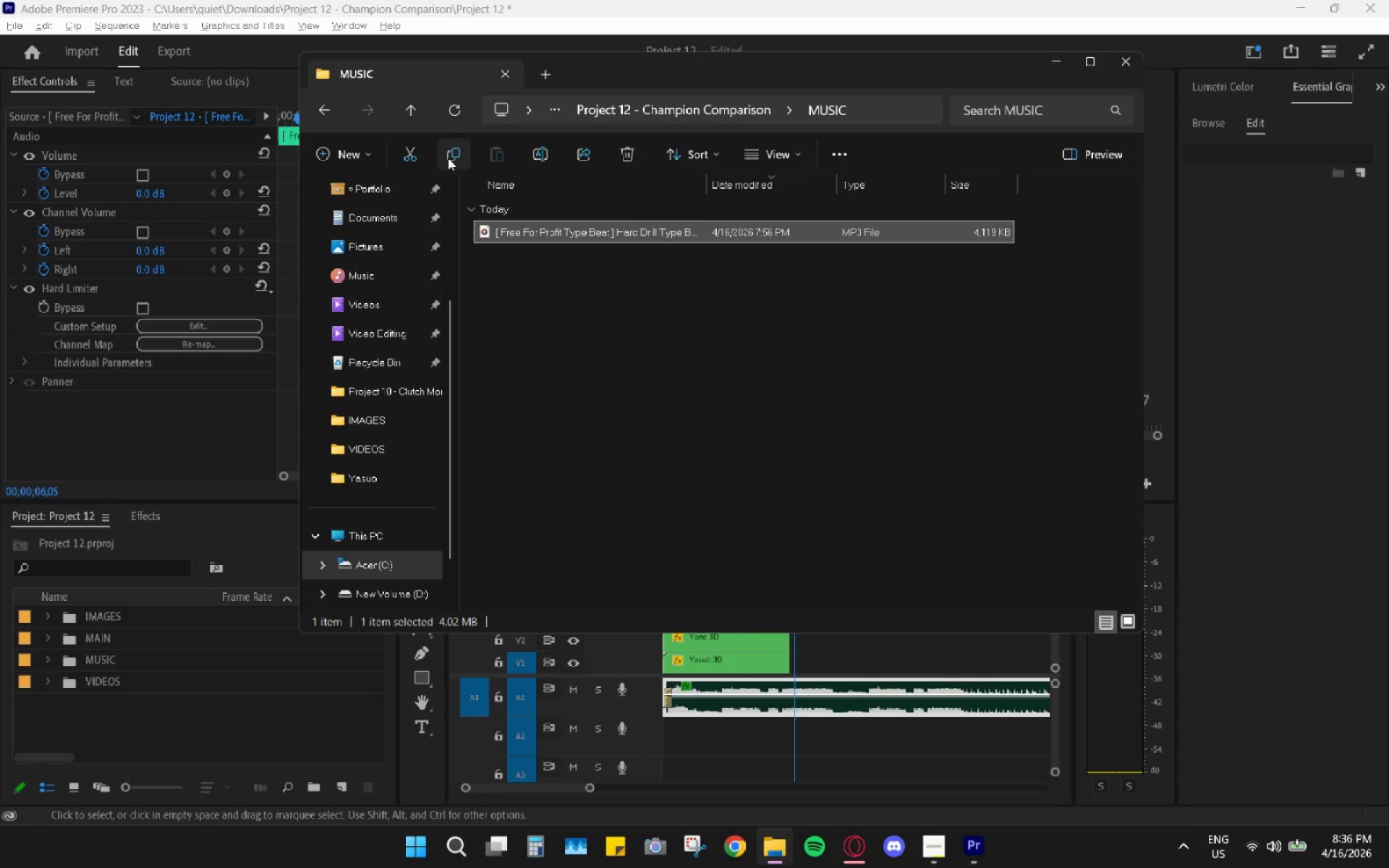 
left_click([334, 110])
 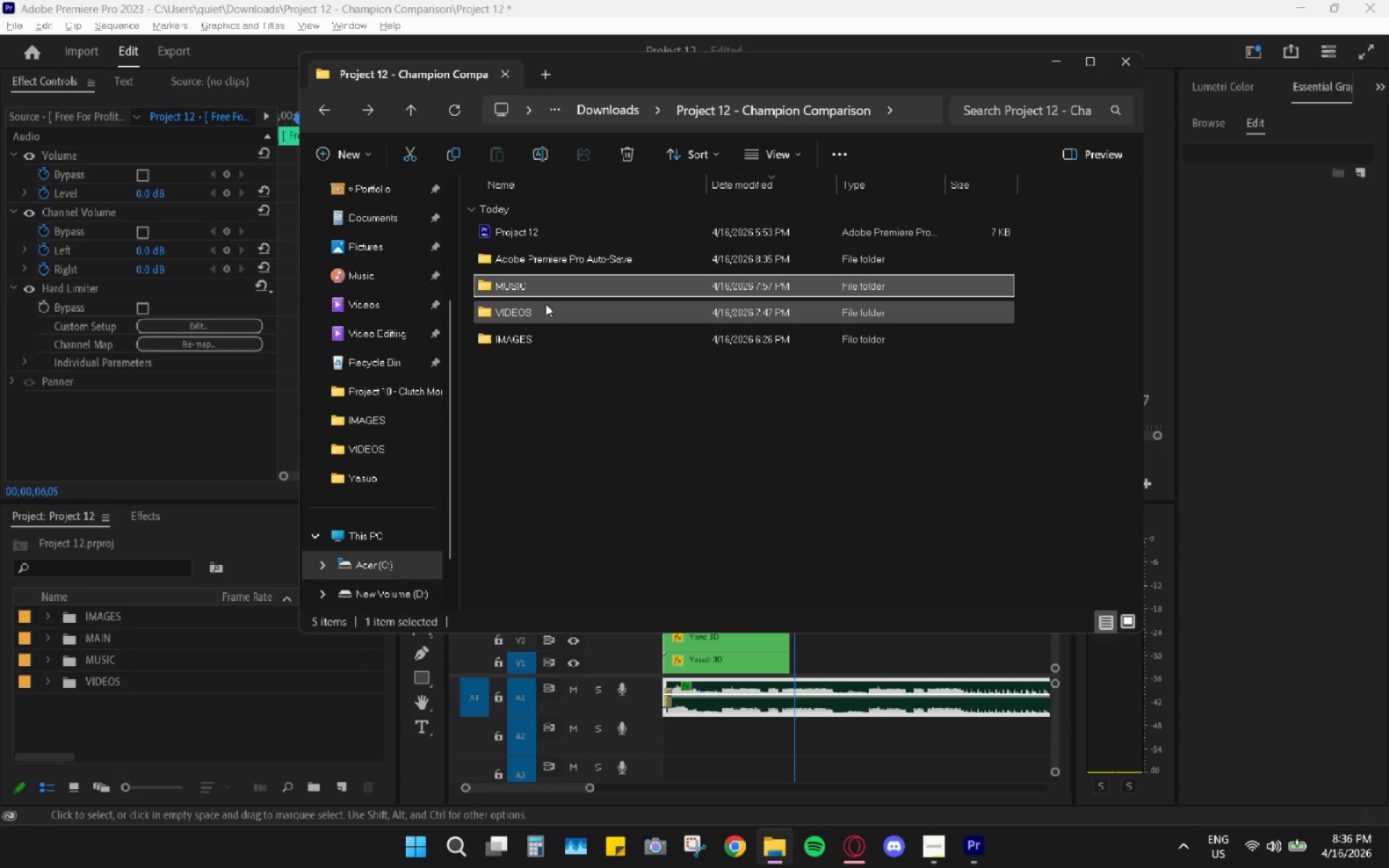 
double_click([543, 317])
 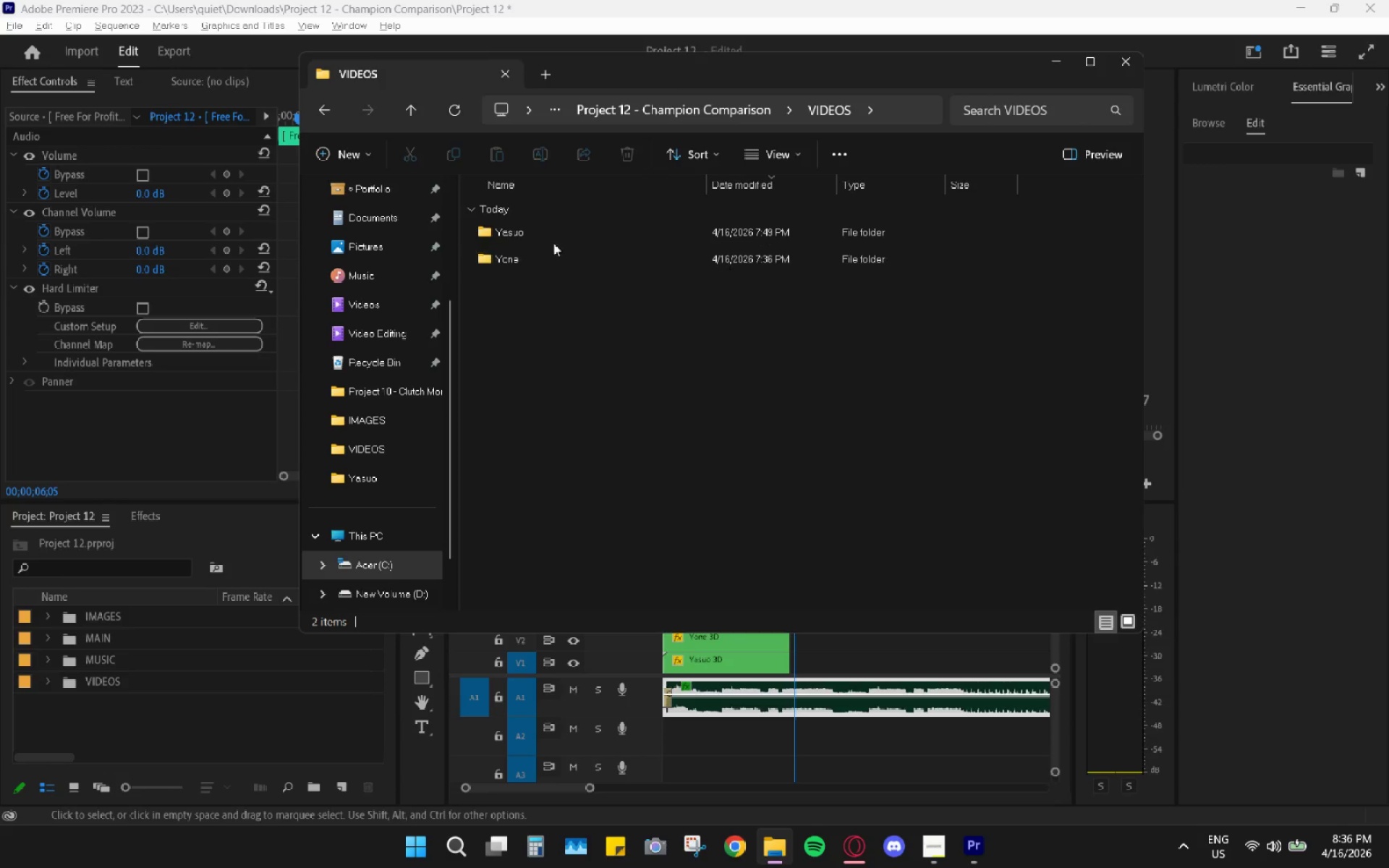 
double_click([545, 229])
 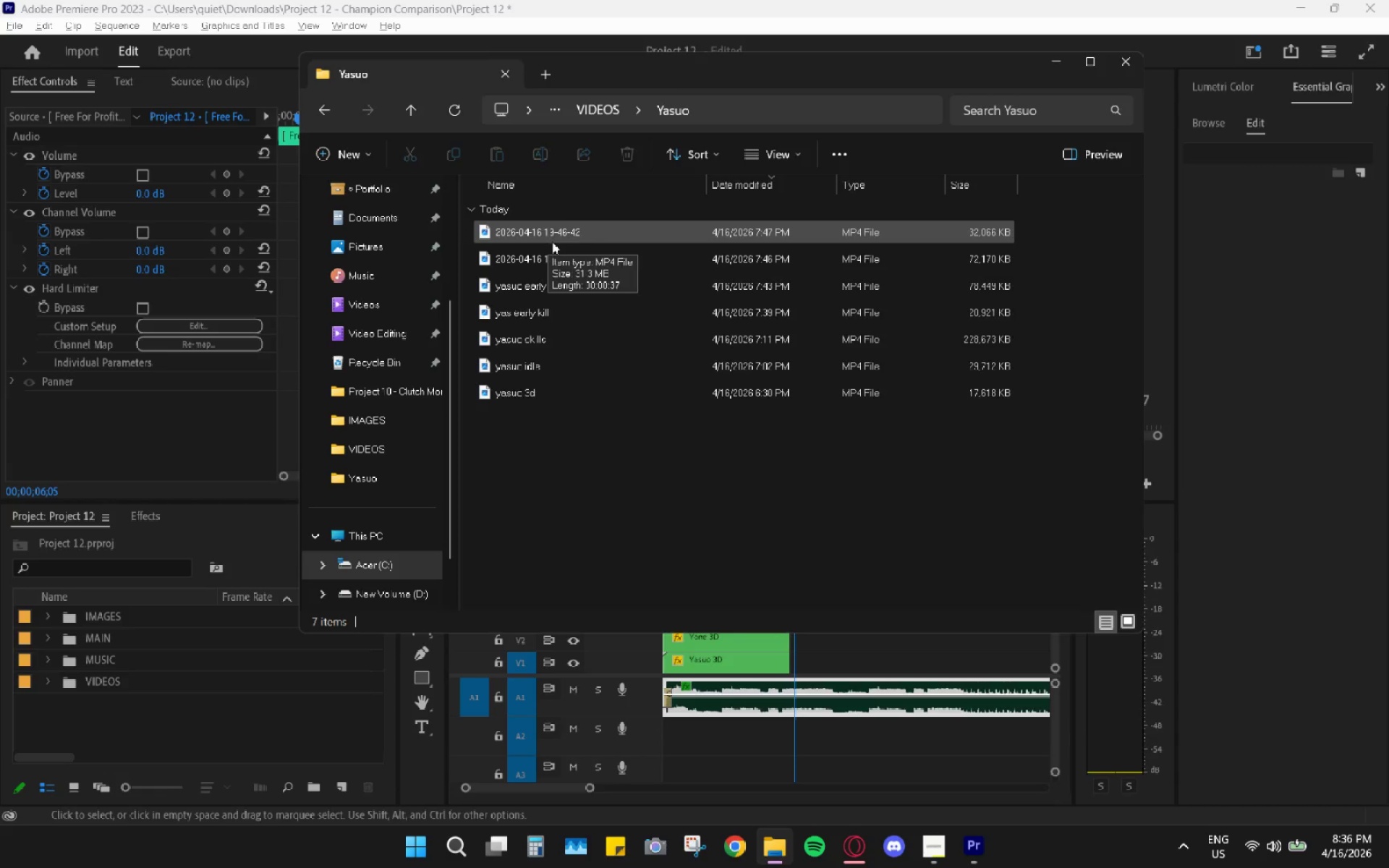 
wait(6.89)
 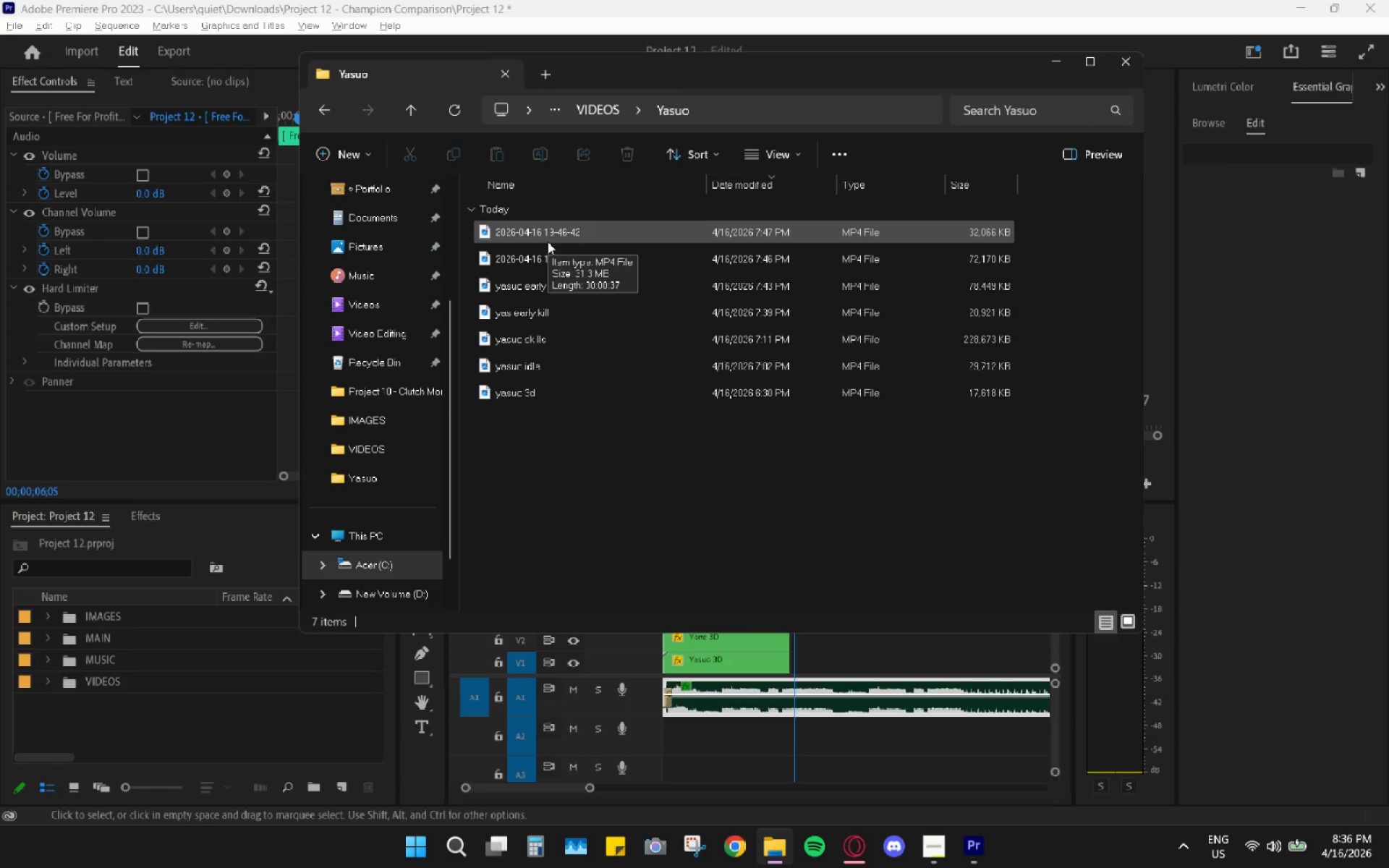 
left_click_drag(start_coordinate=[543, 281], to_coordinate=[94, 705])
 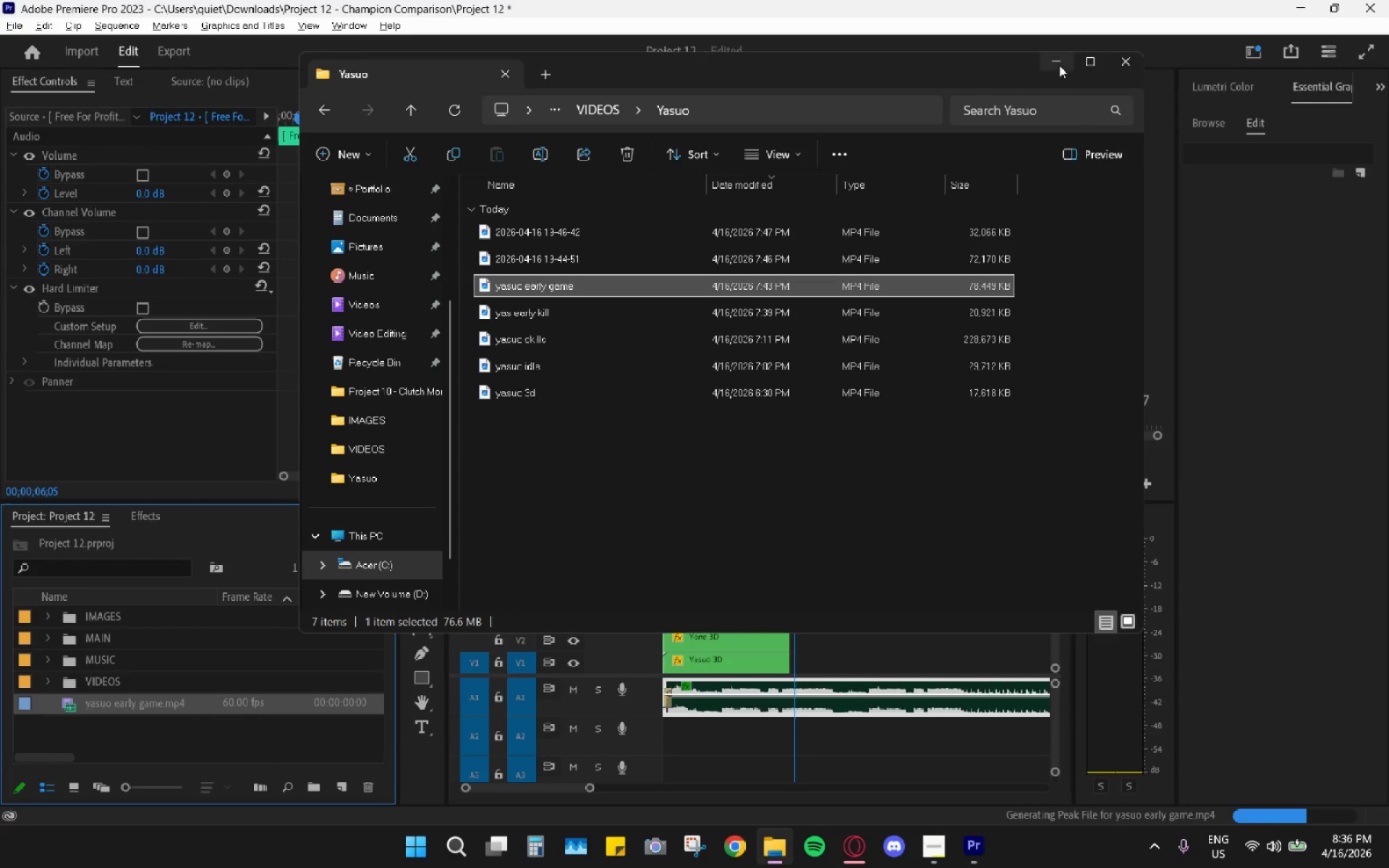 
hold_key(key=AltLeft, duration=1.02)
scroll: coordinate [781, 603], scroll_direction: down, amount: 17.0
 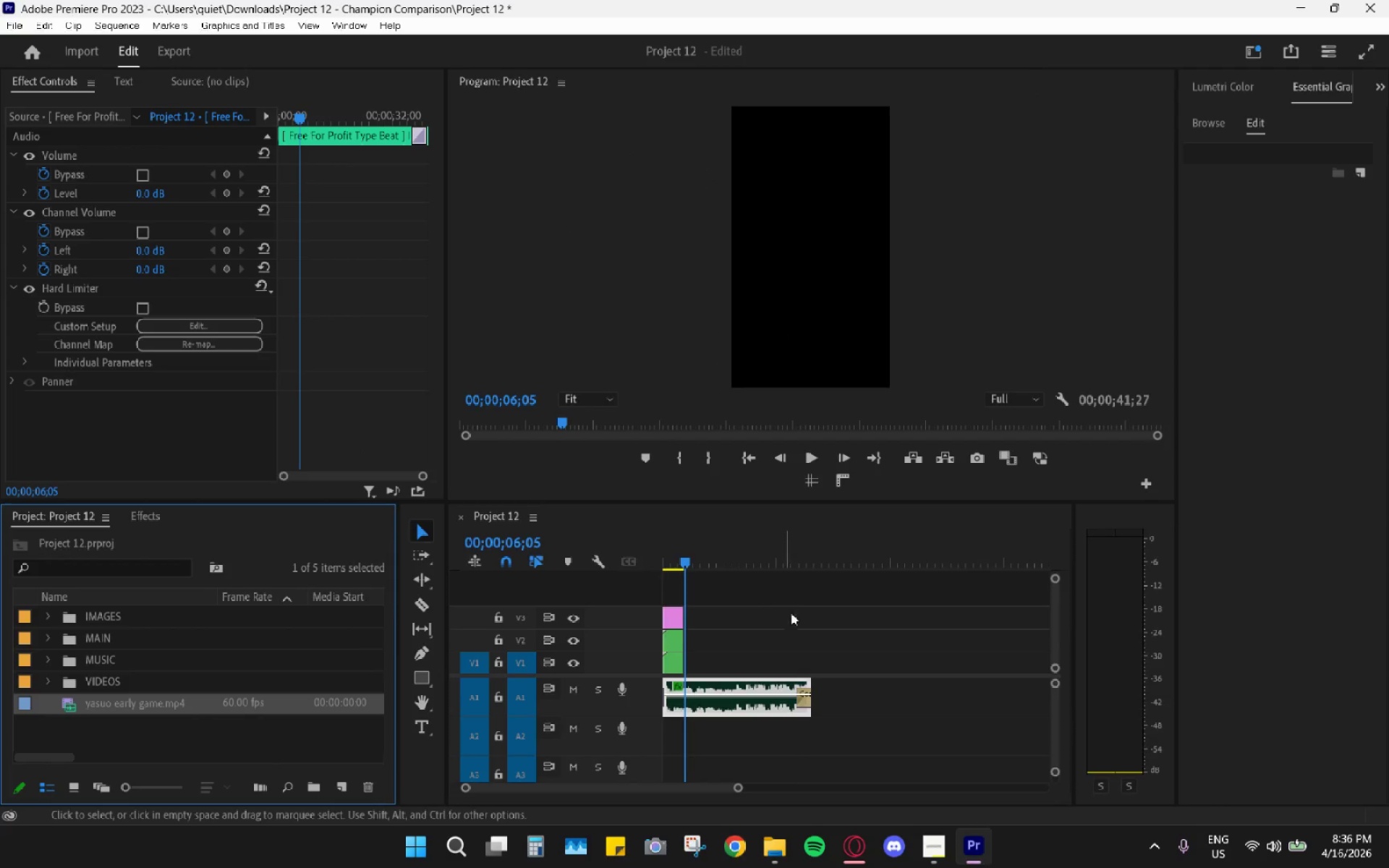 
key(Alt+AltLeft)
 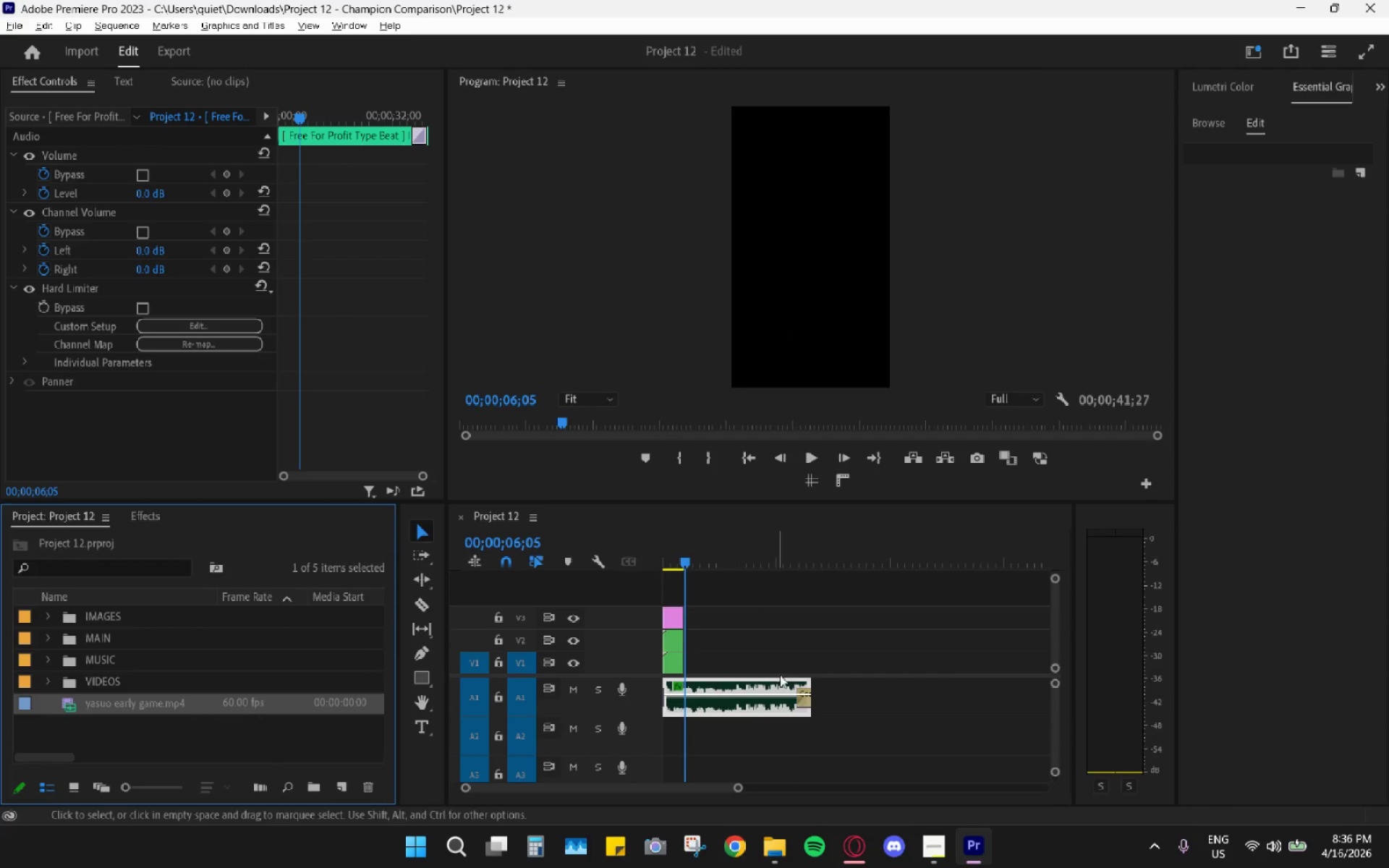 
hold_key(key=AltLeft, duration=0.56)
 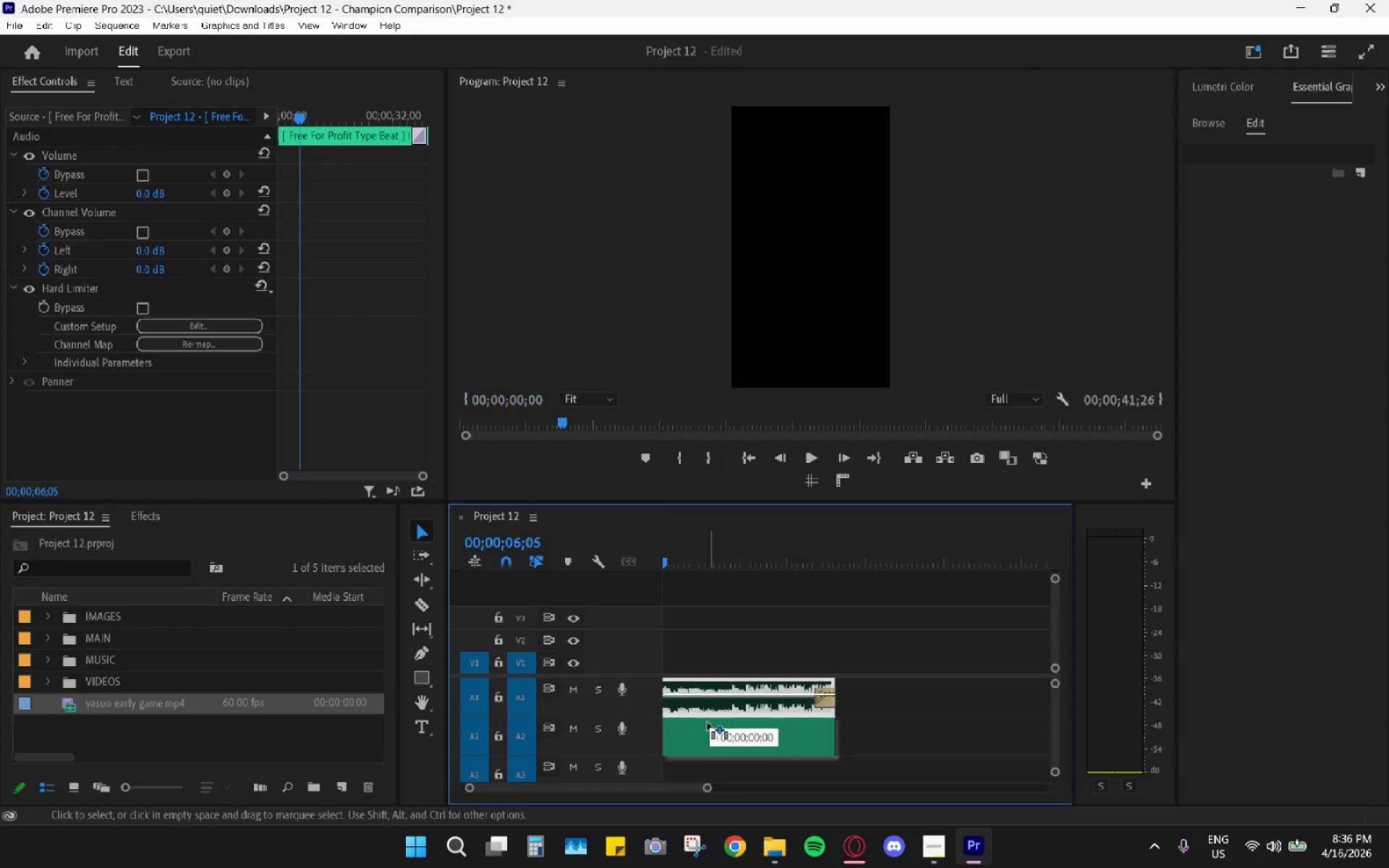 
scroll: coordinate [747, 694], scroll_direction: up, amount: 8.0
 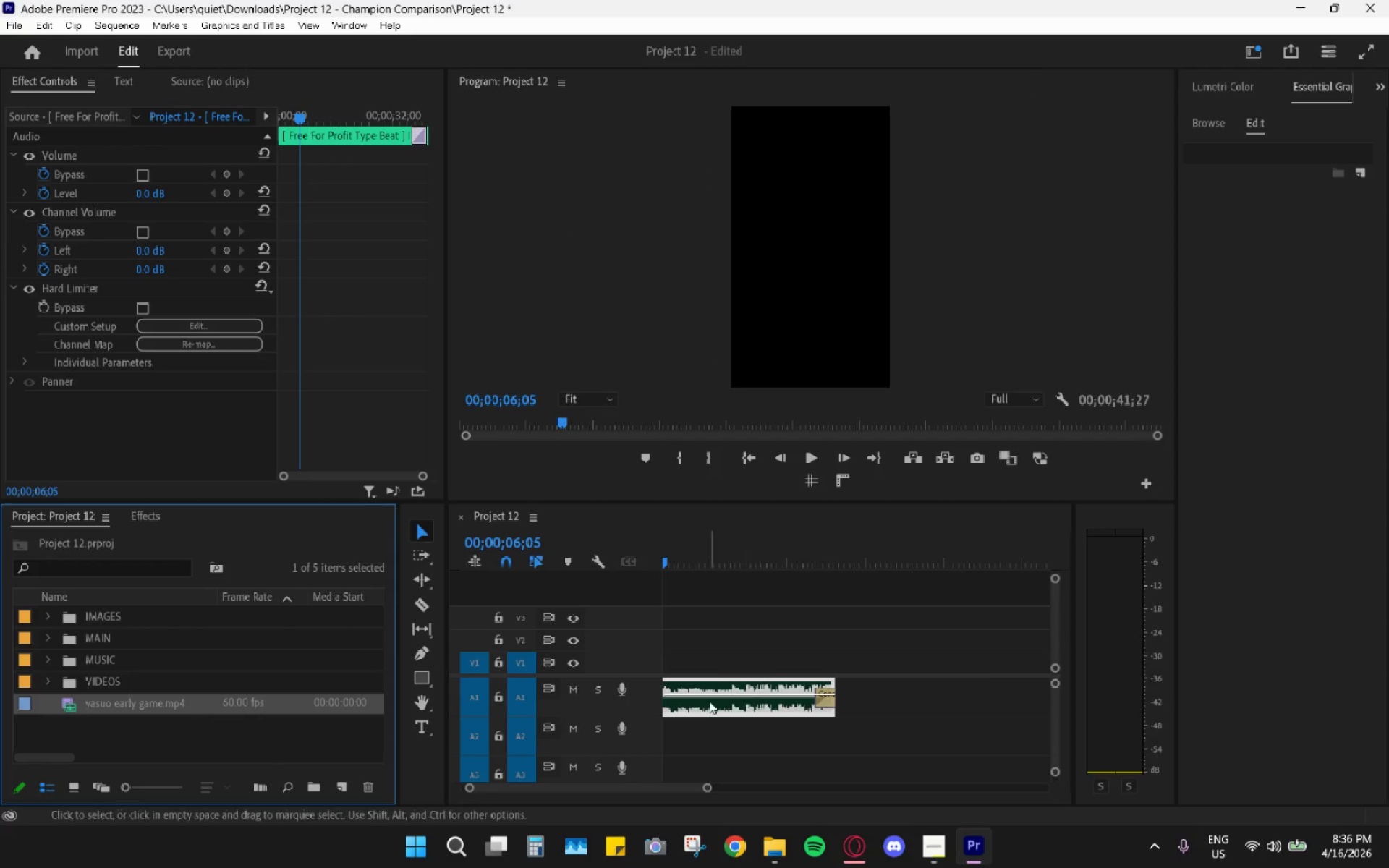 
left_click_drag(start_coordinate=[709, 701], to_coordinate=[702, 737])
 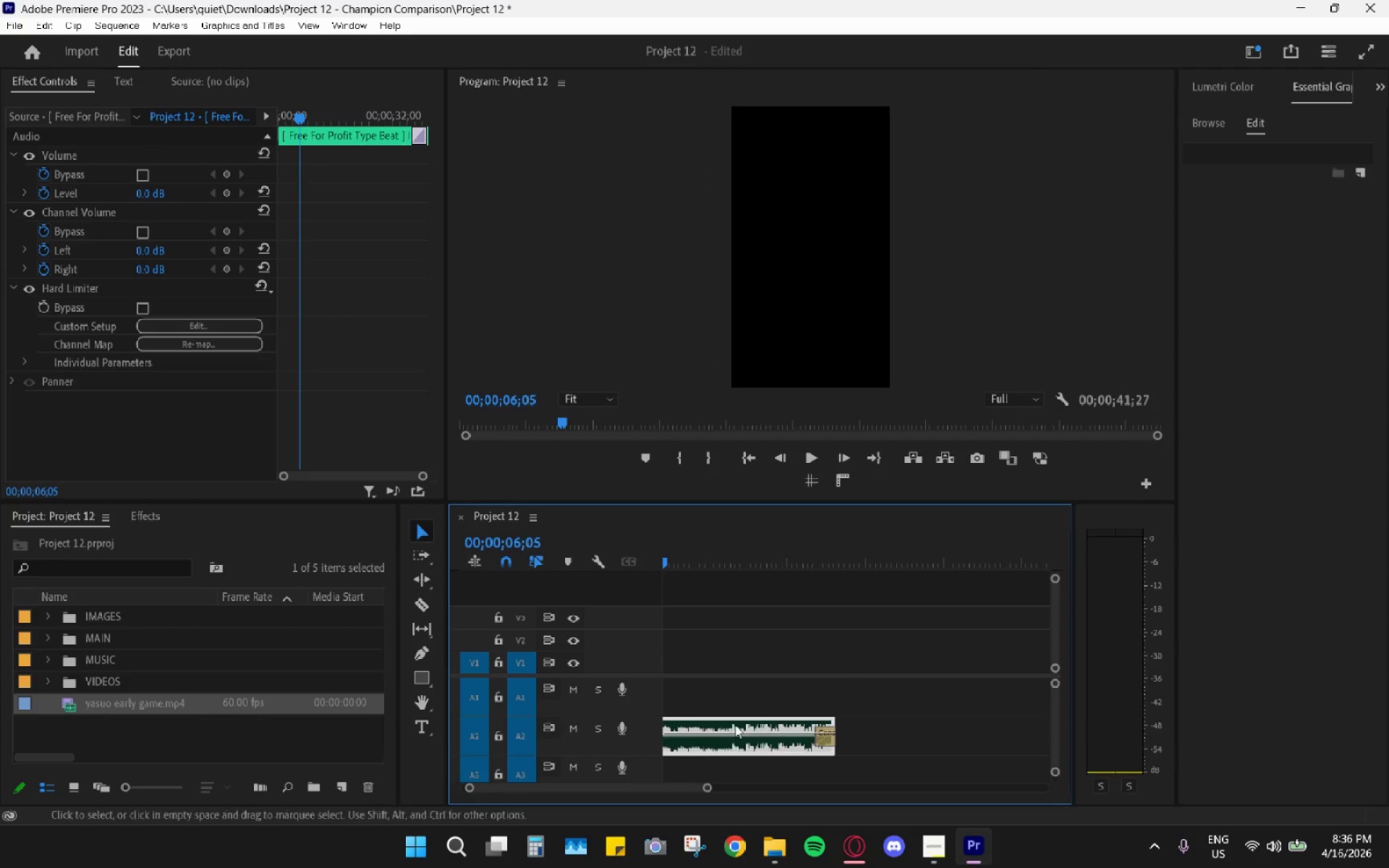 
scroll: coordinate [744, 723], scroll_direction: up, amount: 10.0
 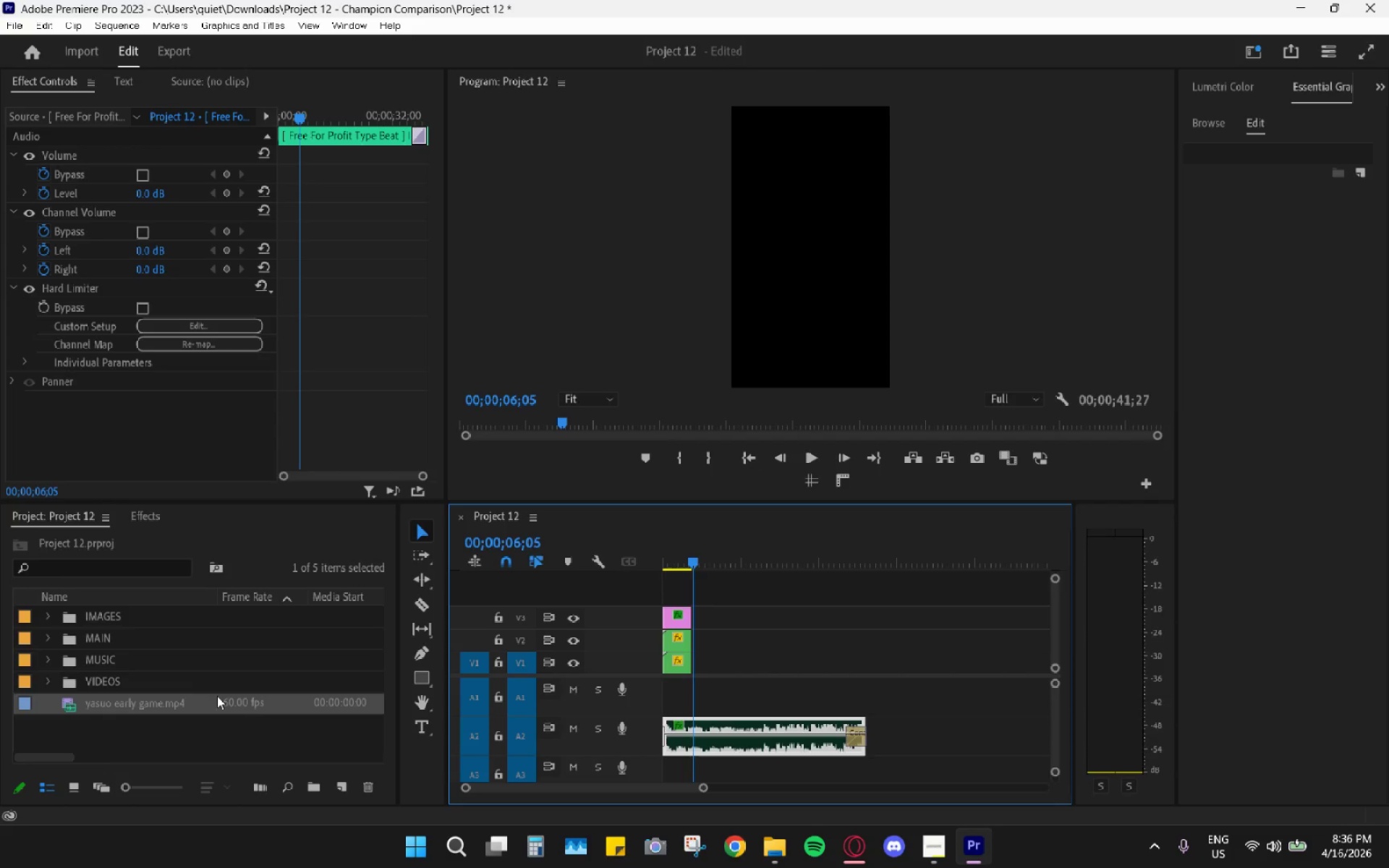 
left_click_drag(start_coordinate=[103, 702], to_coordinate=[901, 699])
 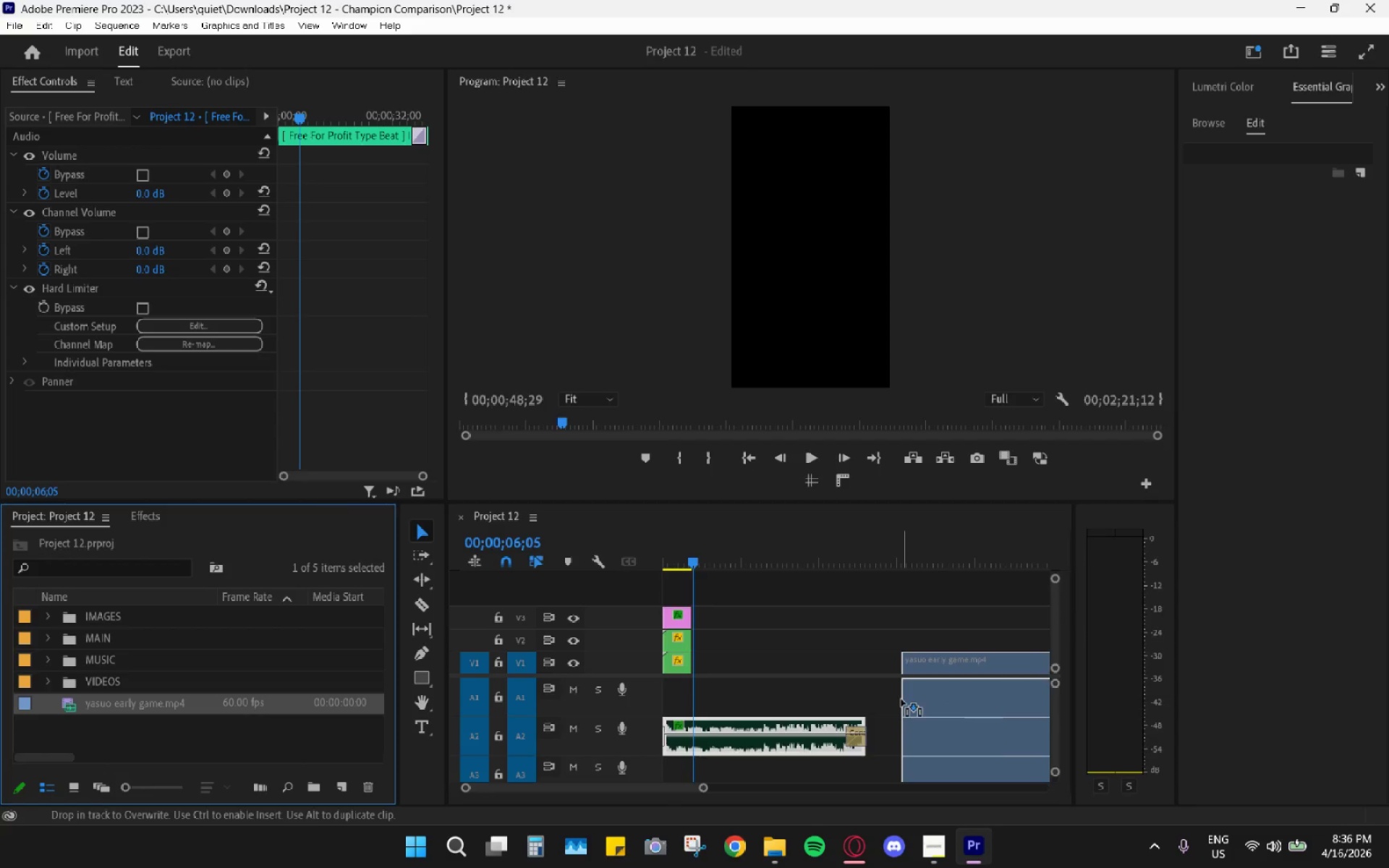 
hold_key(key=AltLeft, duration=2.03)
left_click_drag(start_coordinate=[889, 732], to_coordinate=[940, 858])
 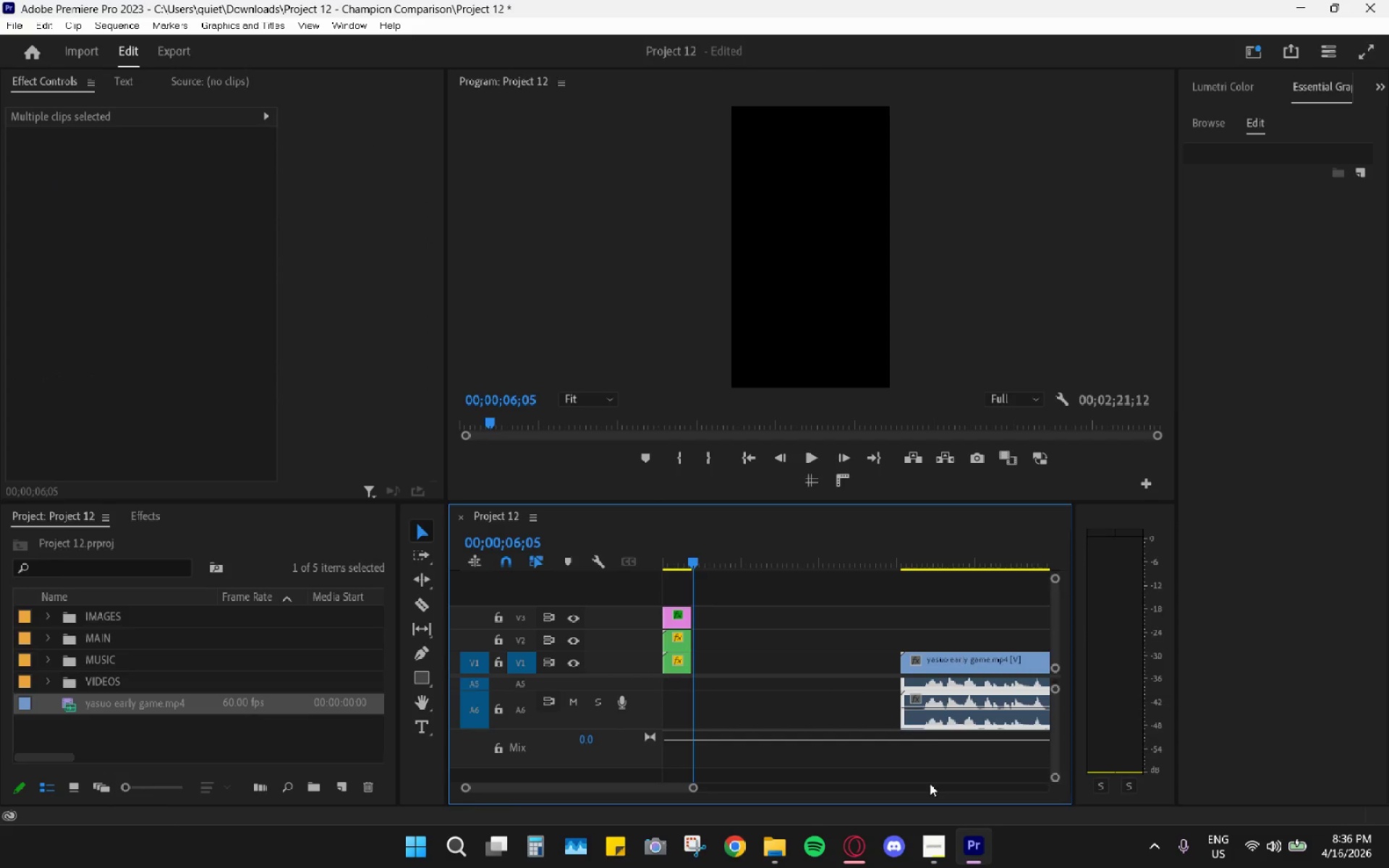 
key(H)
 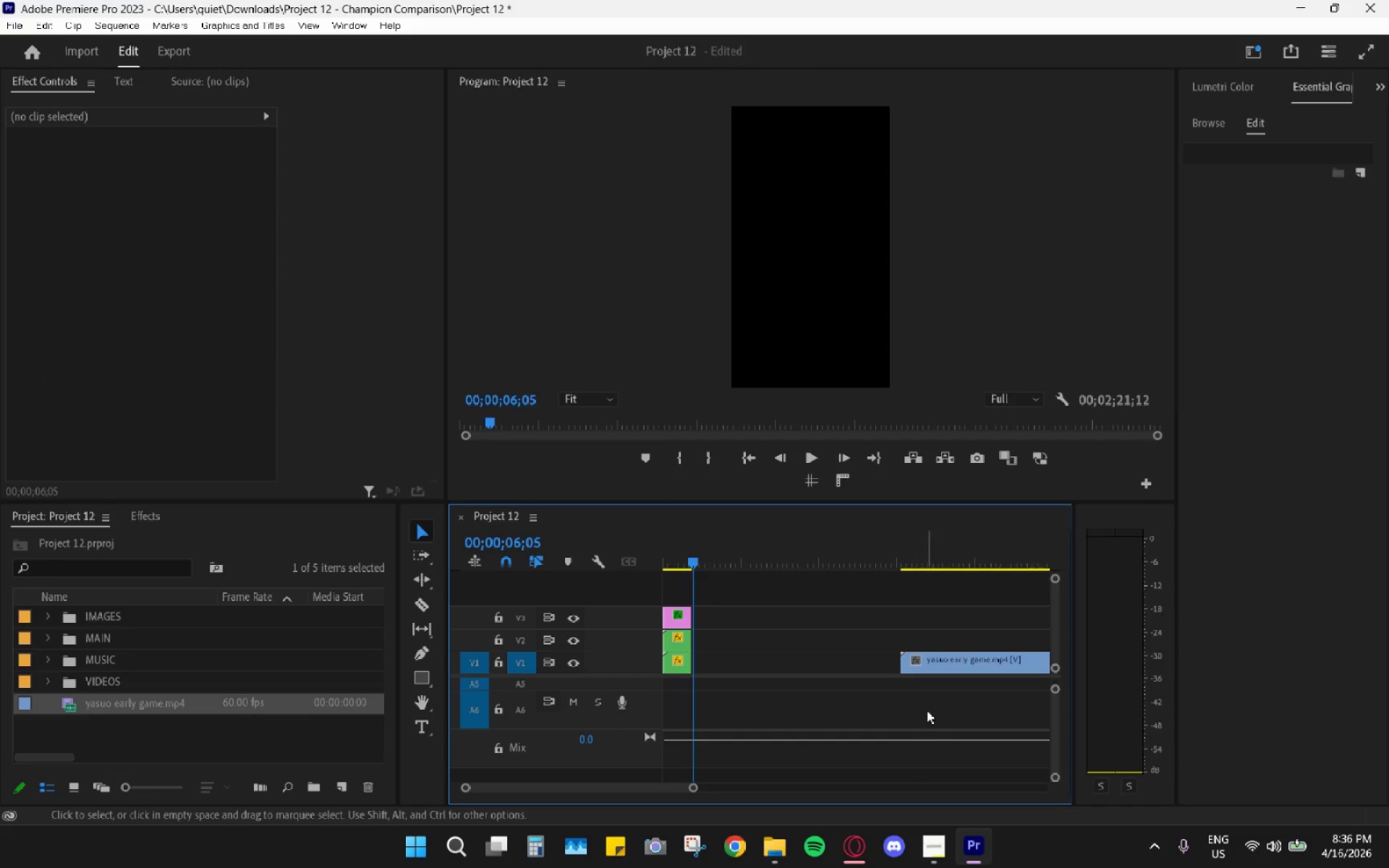 
scroll: coordinate [934, 692], scroll_direction: up, amount: 6.0
 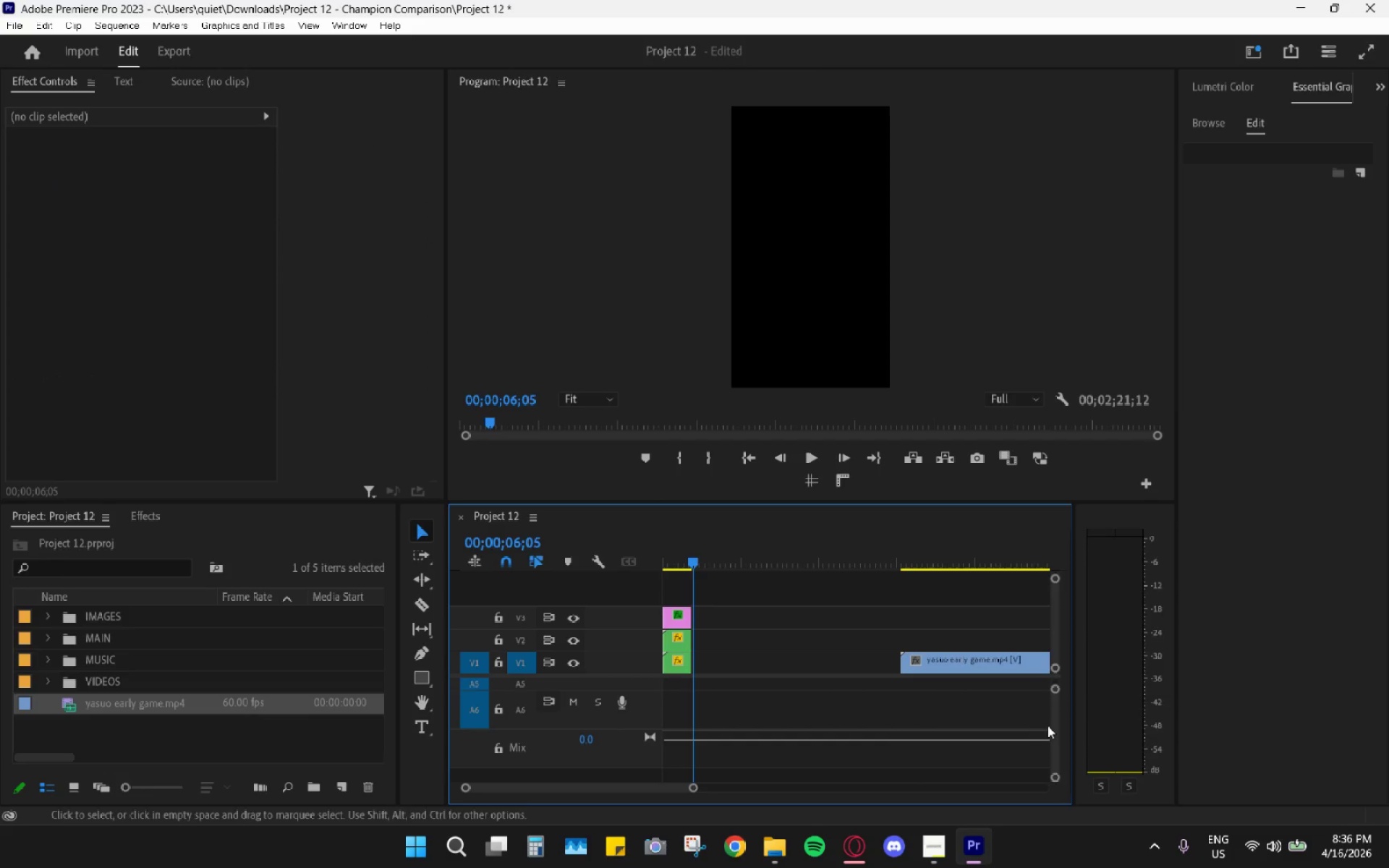 
left_click_drag(start_coordinate=[1057, 733], to_coordinate=[1055, 618])
 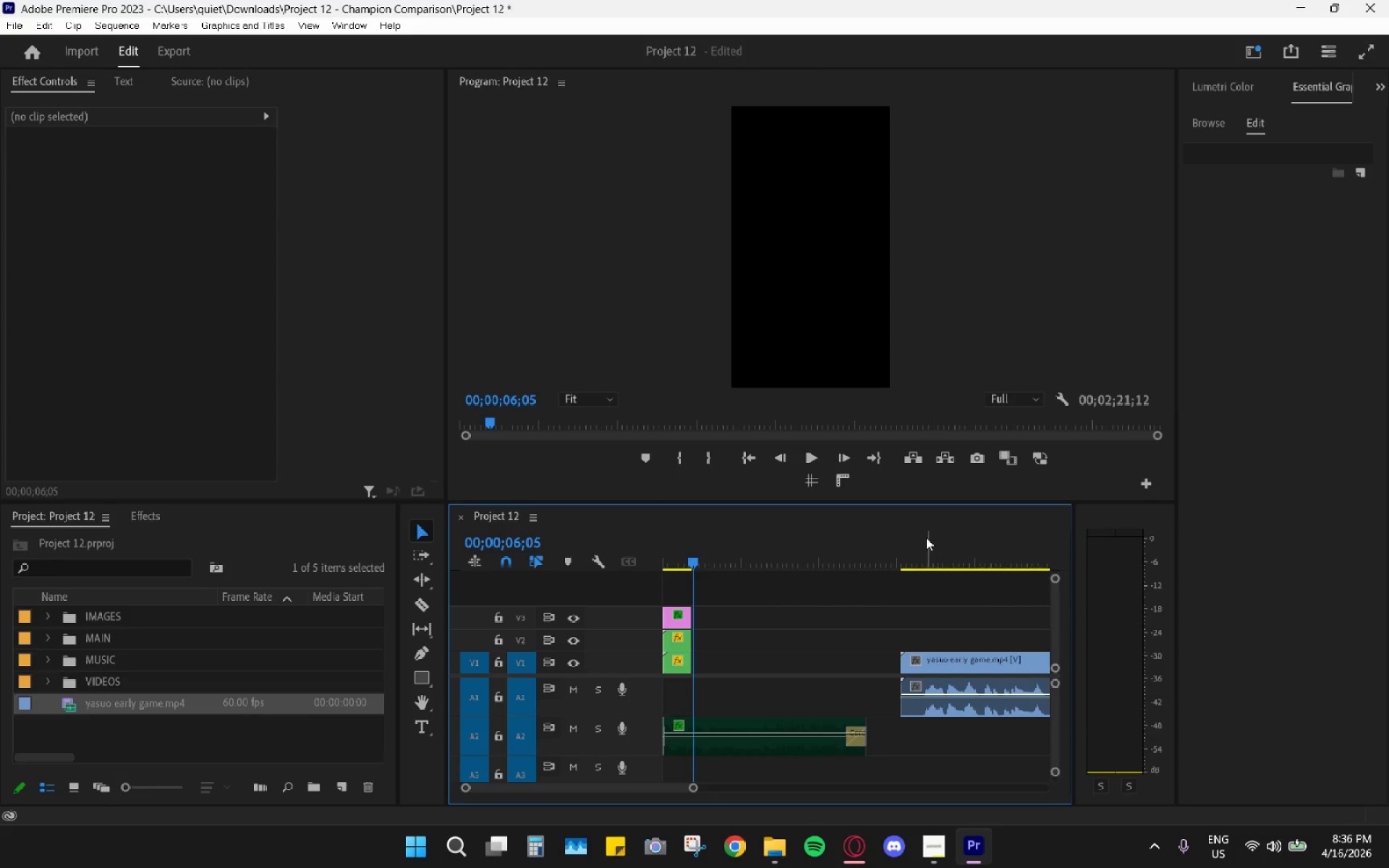 
key(Space)
 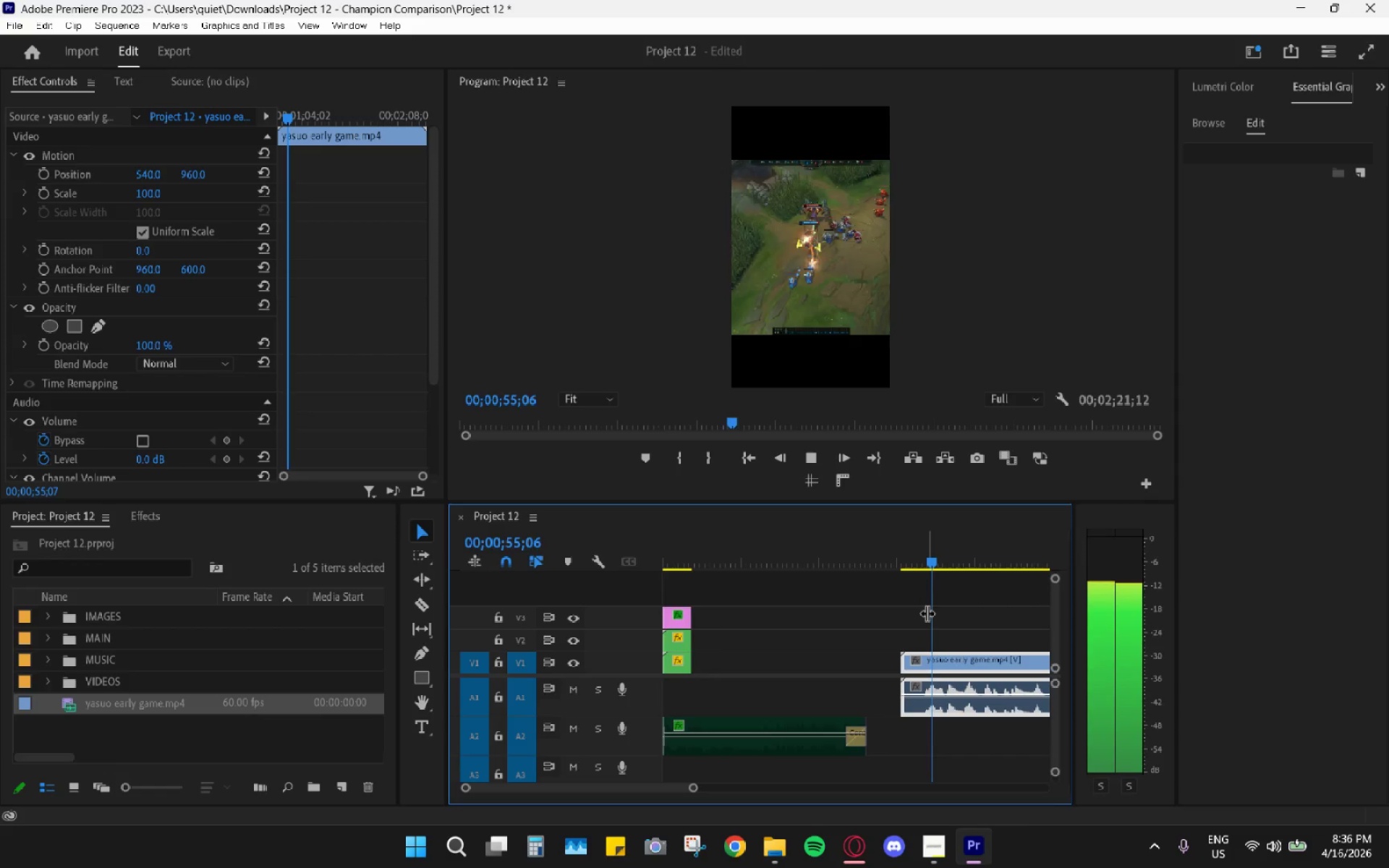 
left_click_drag(start_coordinate=[935, 569], to_coordinate=[922, 564])
 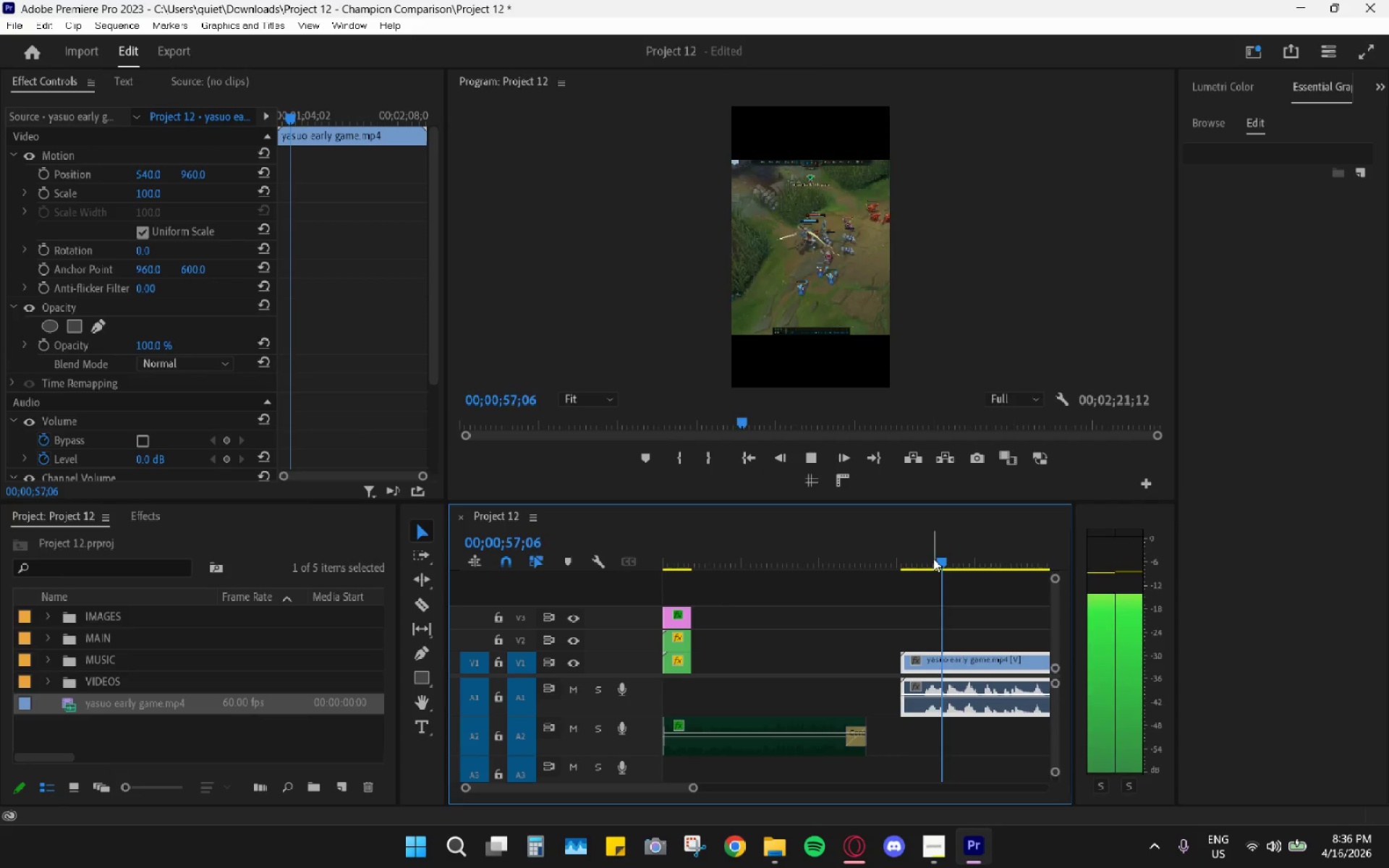 
left_click_drag(start_coordinate=[933, 558], to_coordinate=[937, 560])
 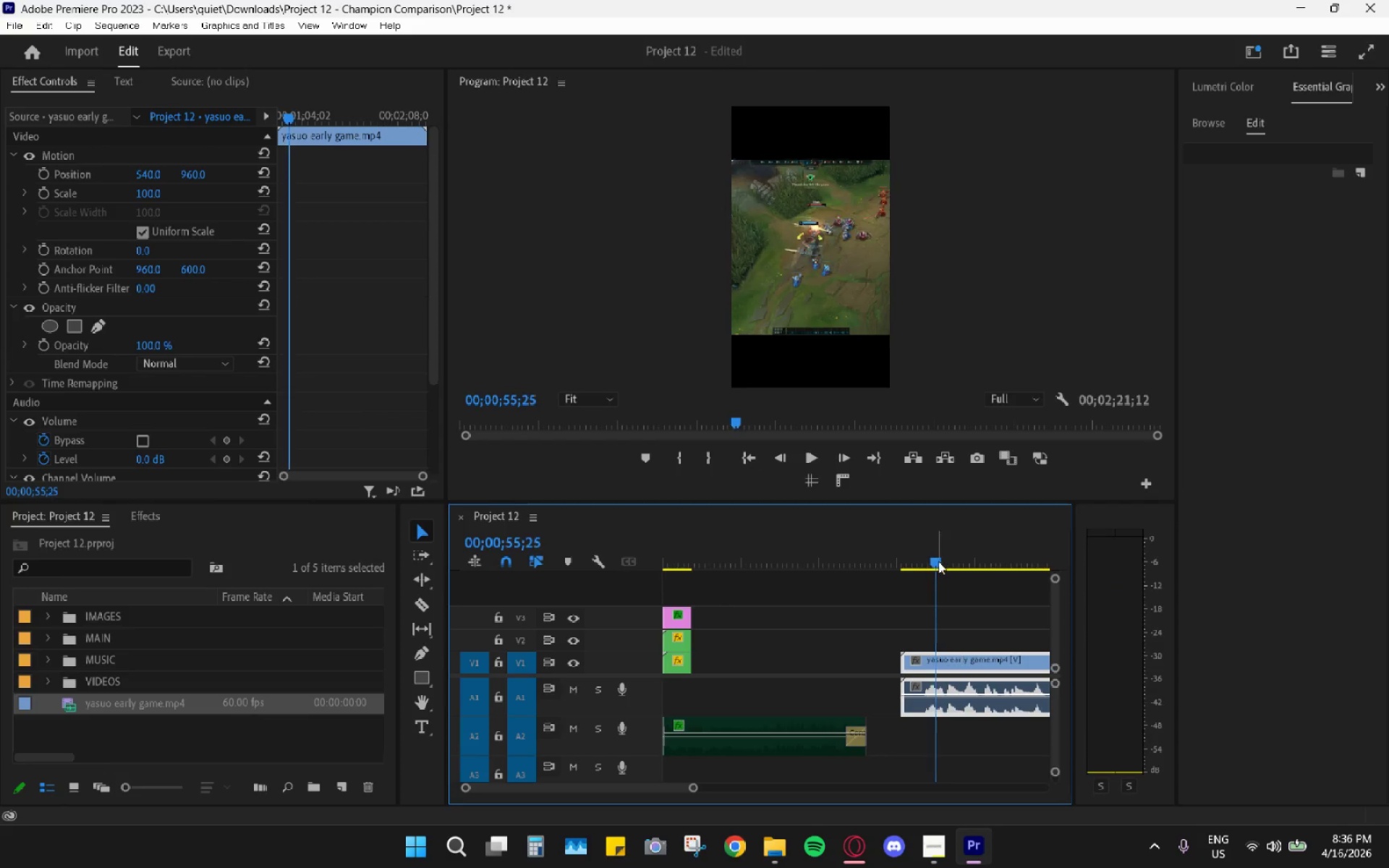 
key(Space)
 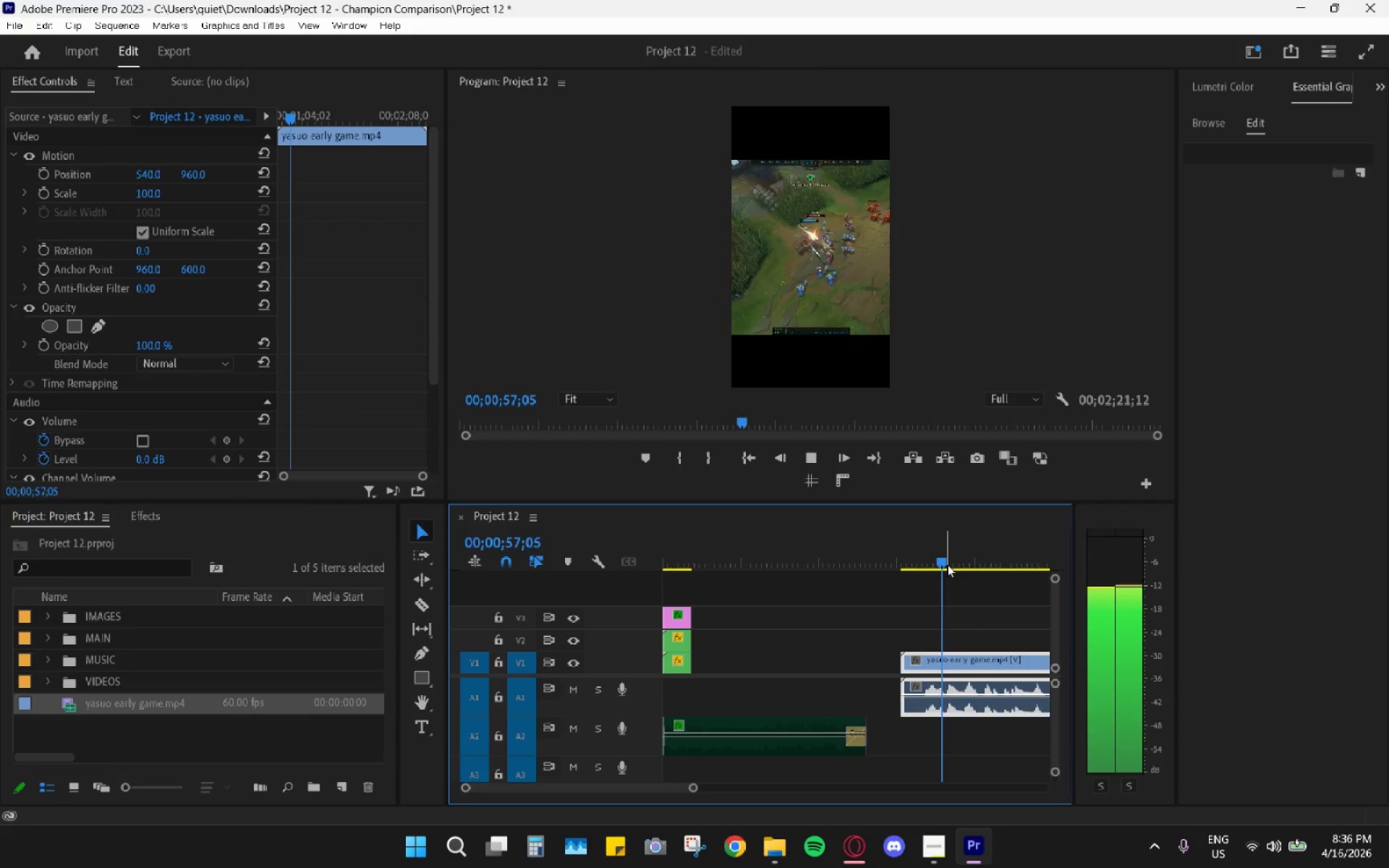 
key(Space)
 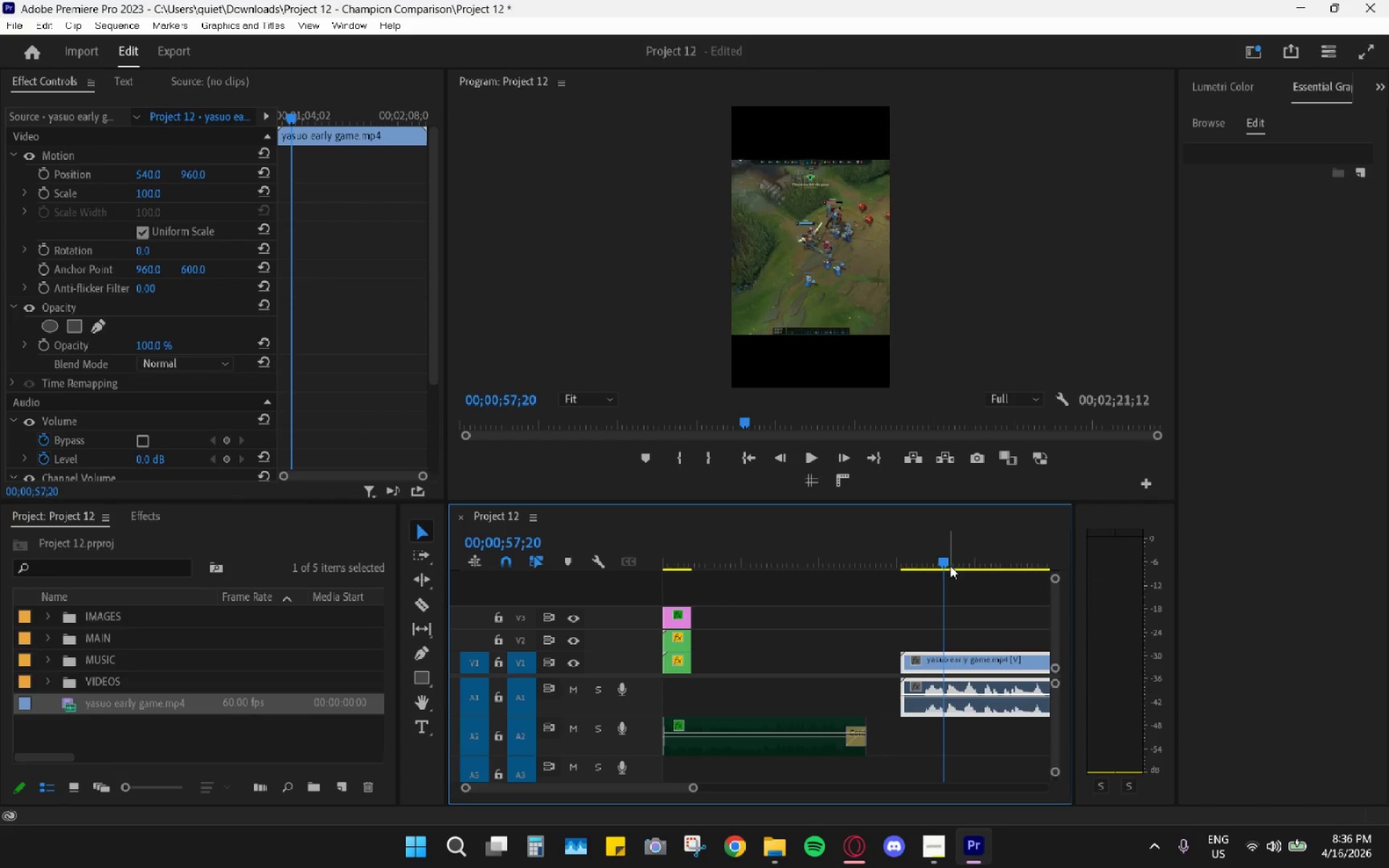 
key(Space)
 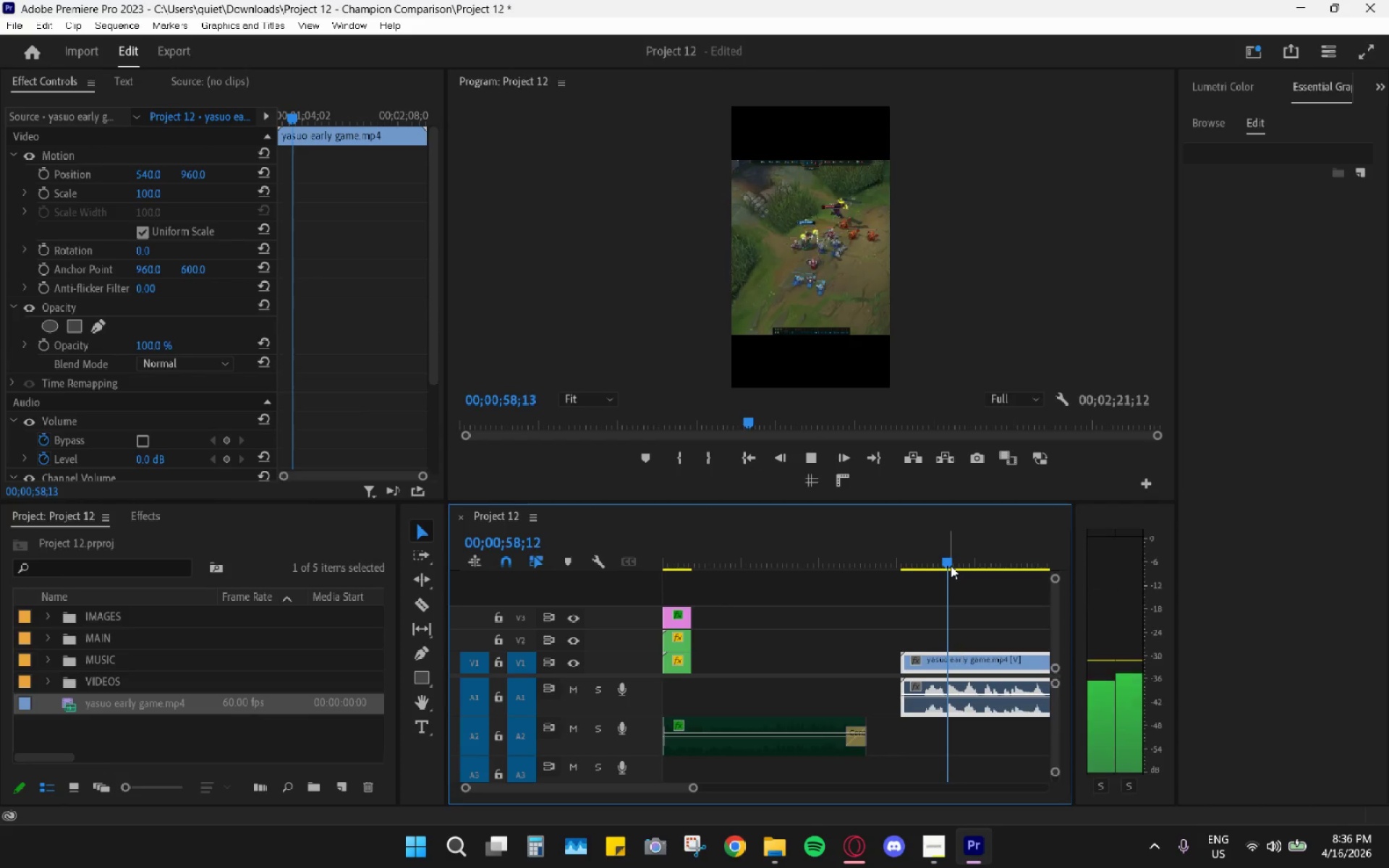 
key(Space)
 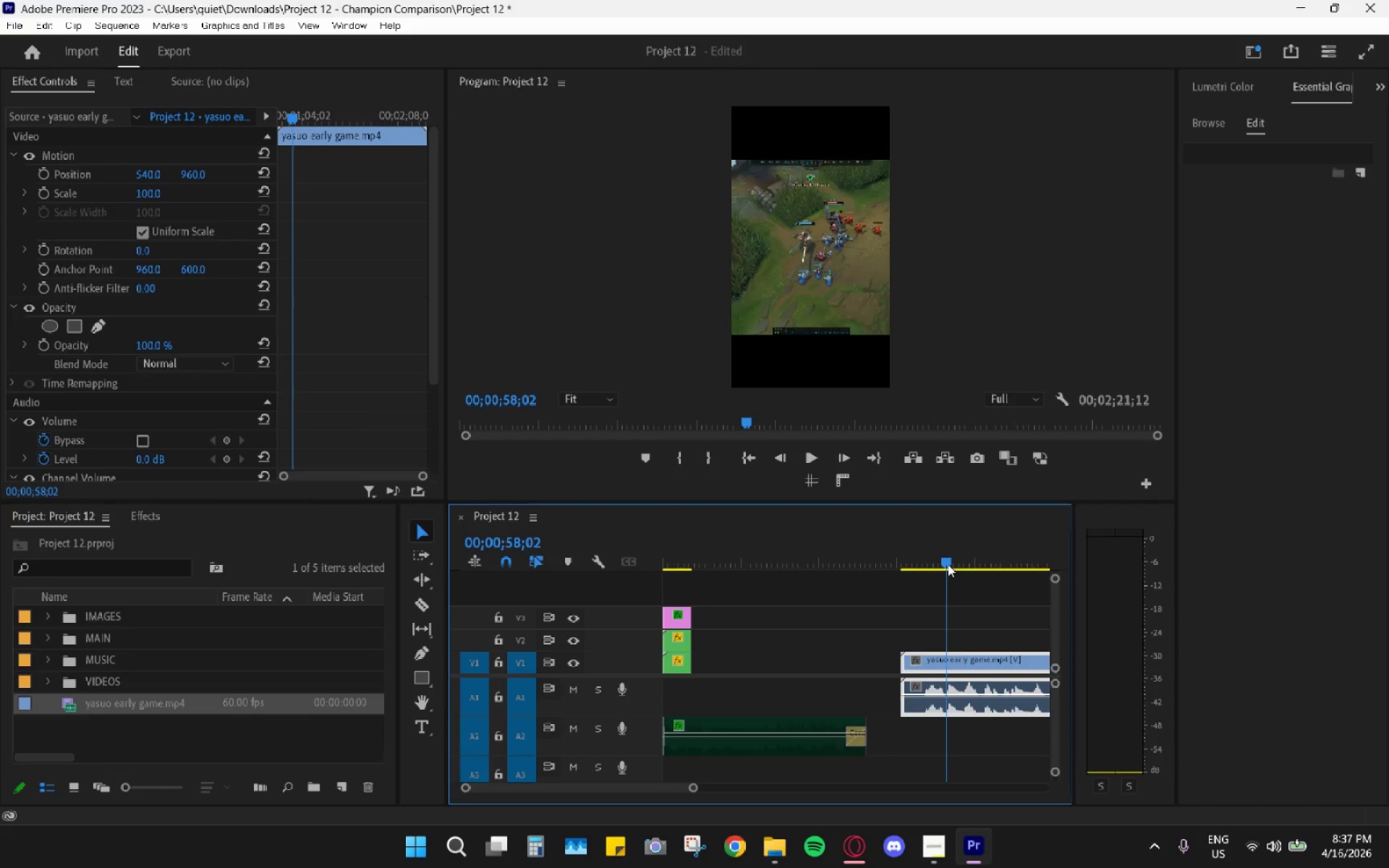 
key(C)
 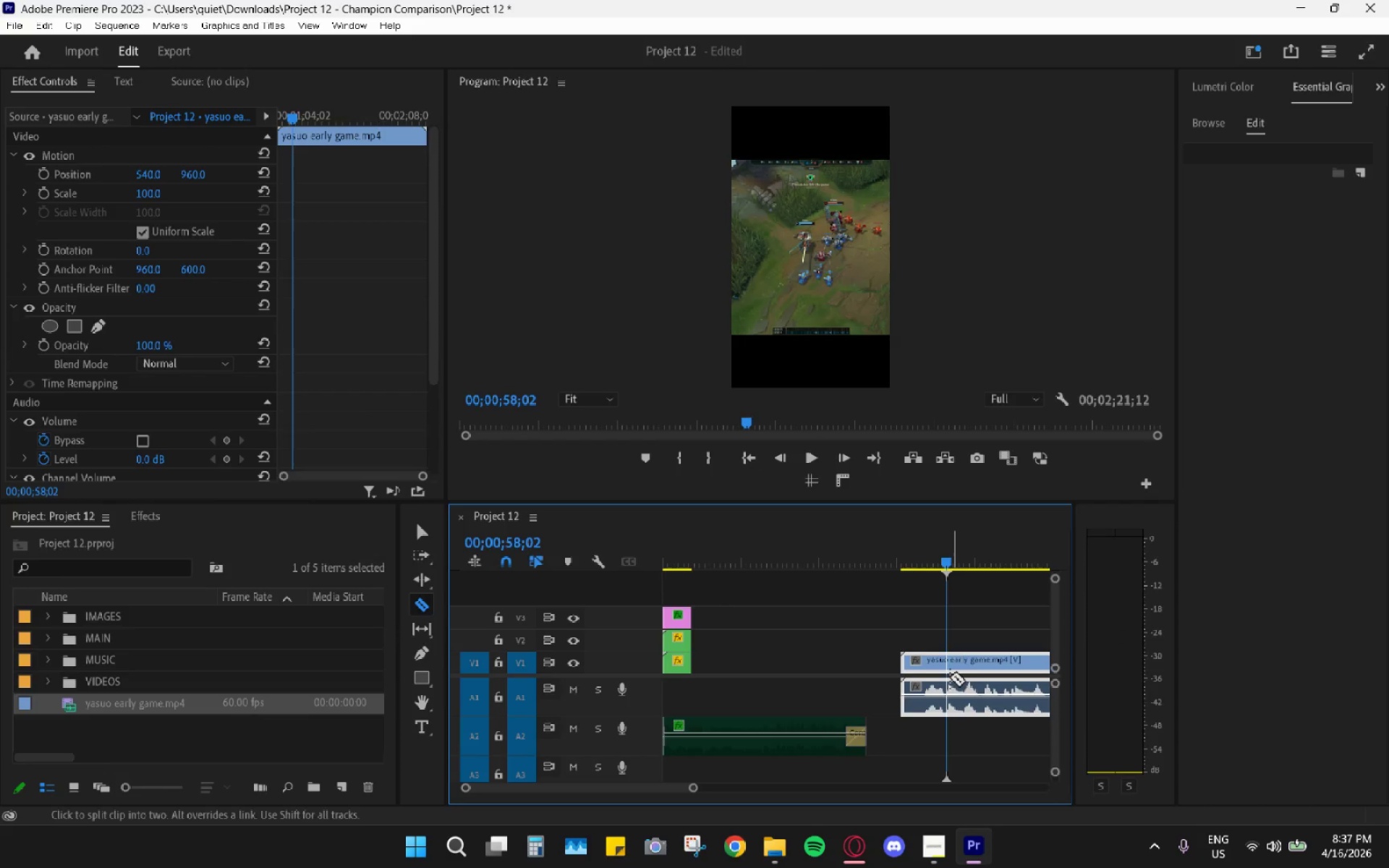 
left_click([950, 678])
 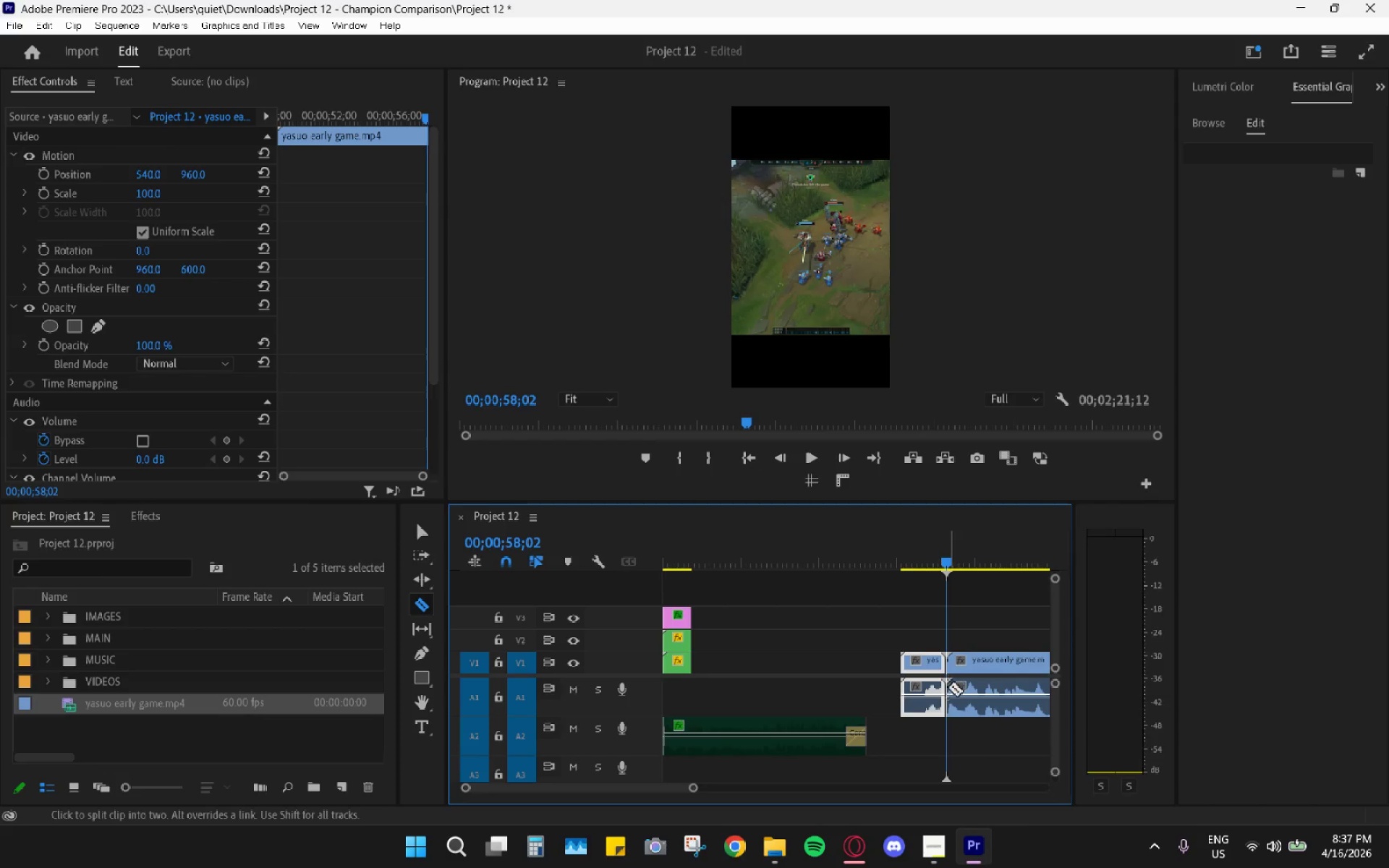 
type(vhv)
 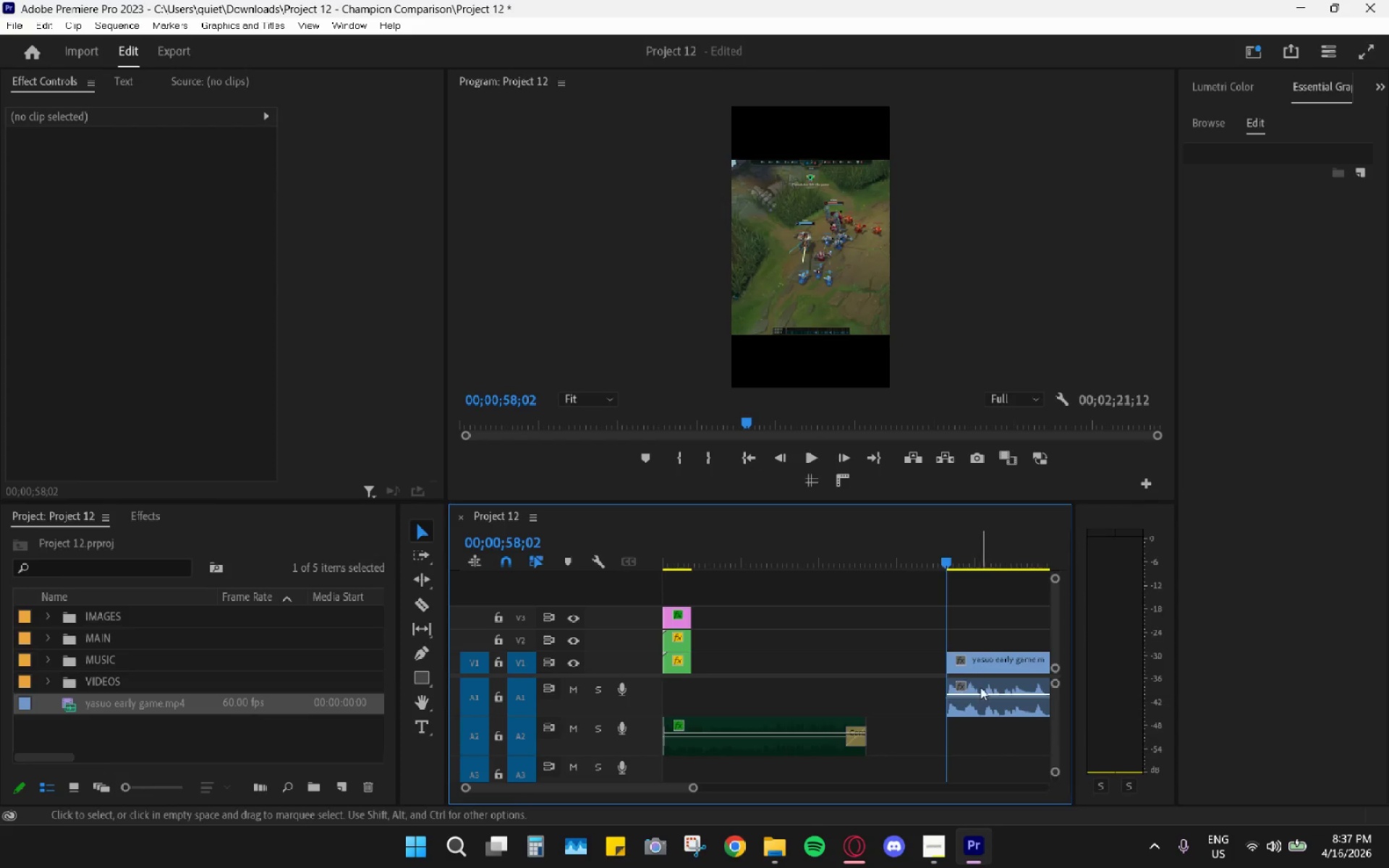 
left_click_drag(start_coordinate=[983, 690], to_coordinate=[784, 684])
 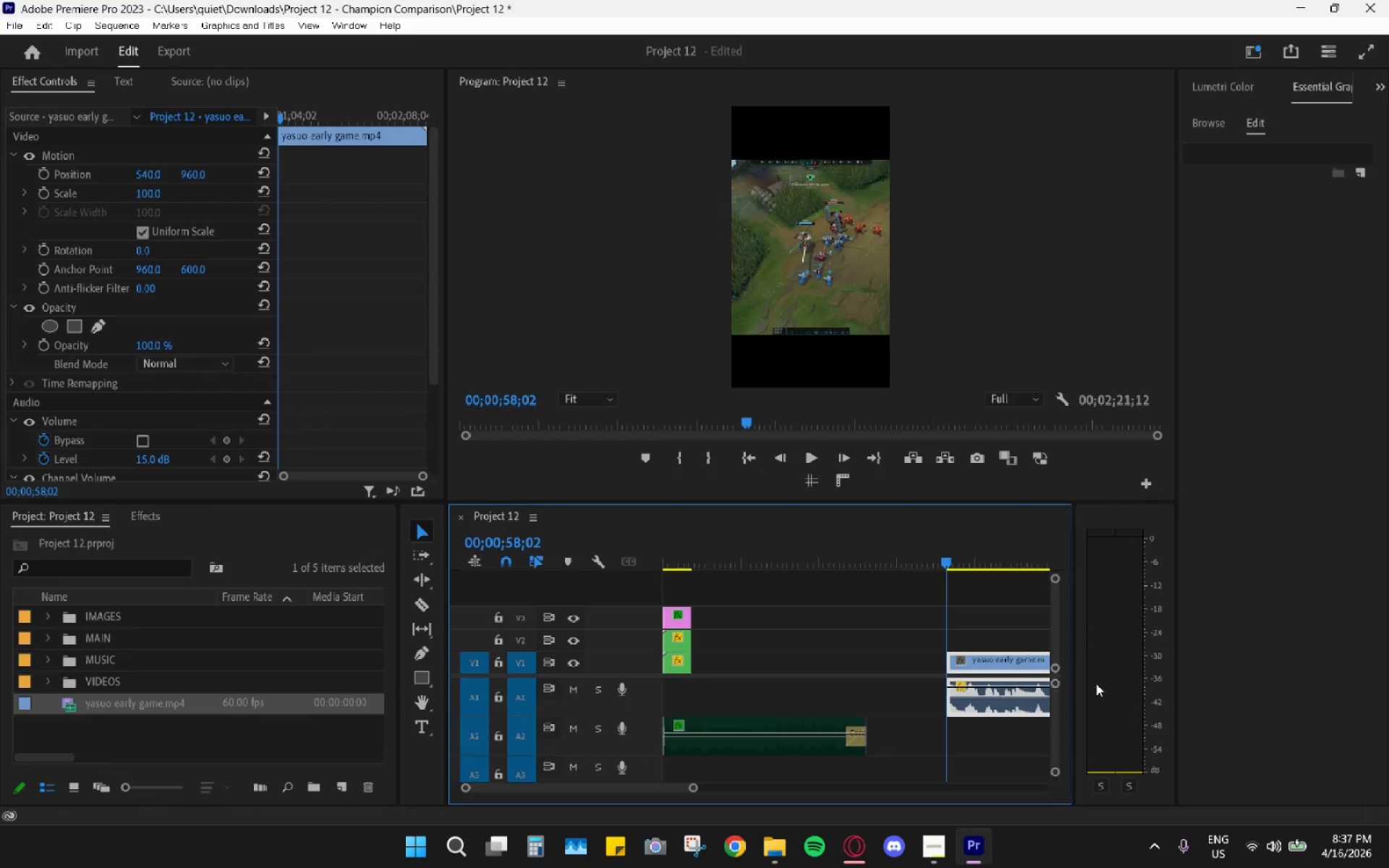 
key(Control+Z)
 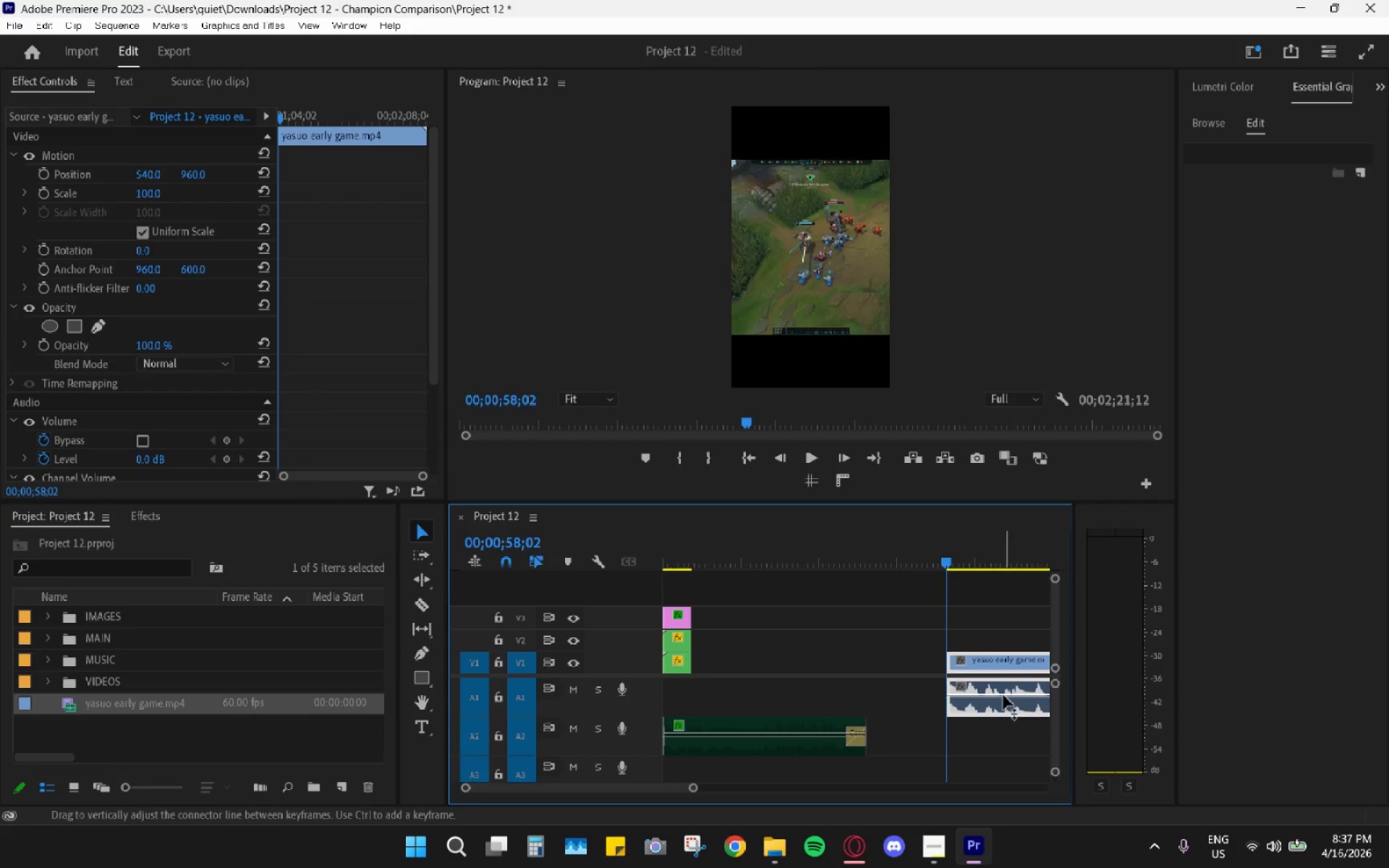 
left_click_drag(start_coordinate=[997, 686], to_coordinate=[736, 659])
 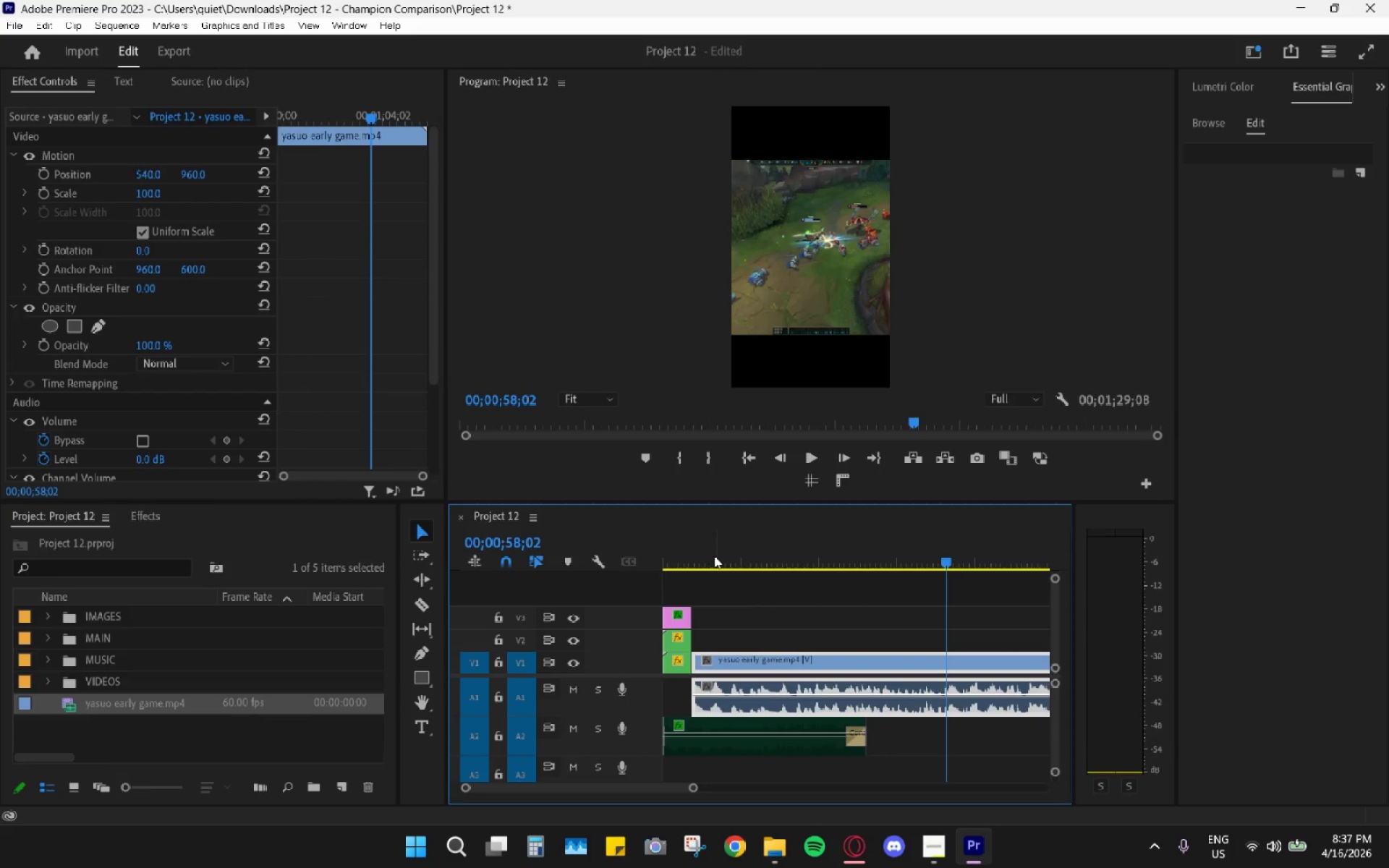 
left_click_drag(start_coordinate=[697, 546], to_coordinate=[676, 546])
 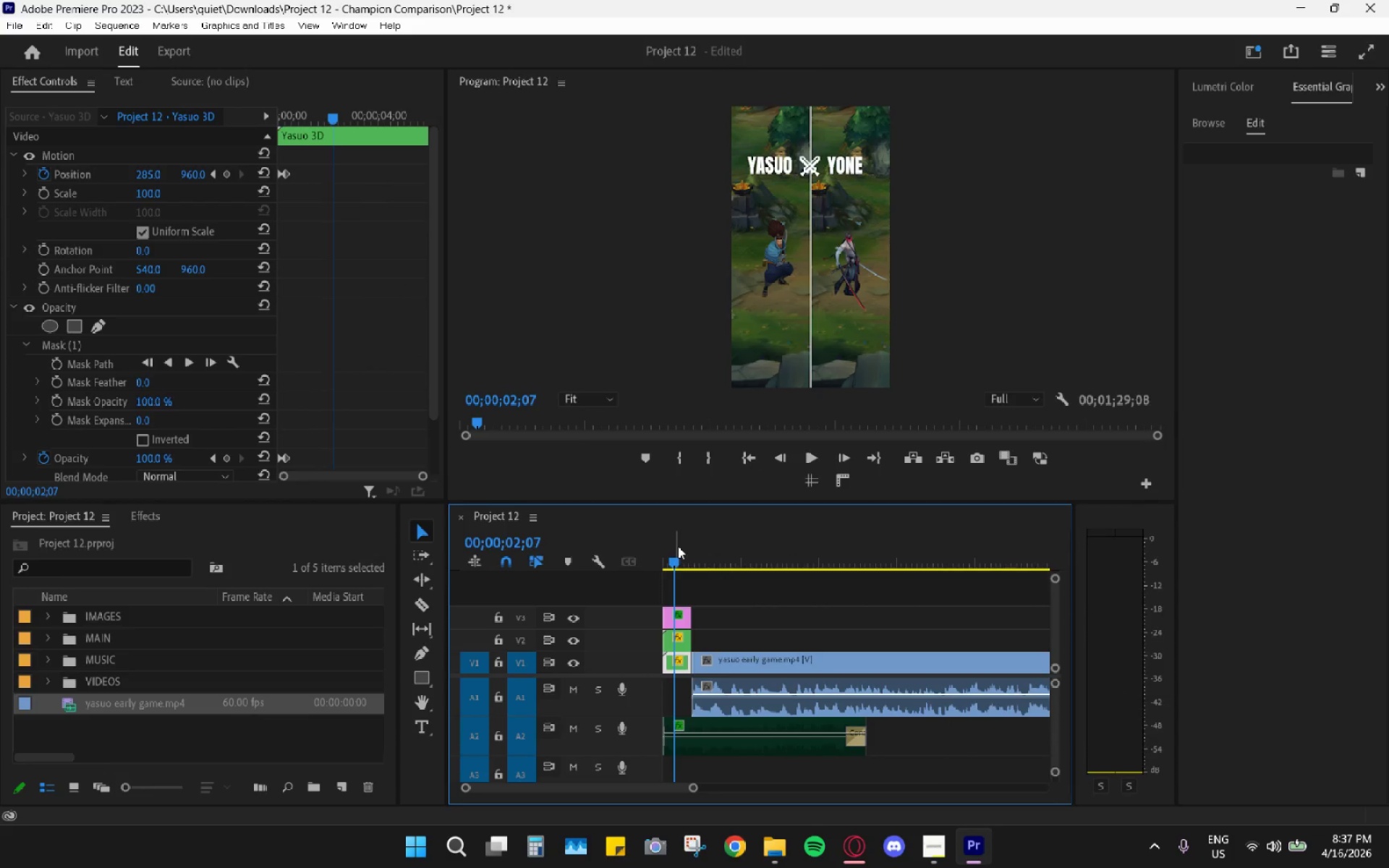 
key(Space)
 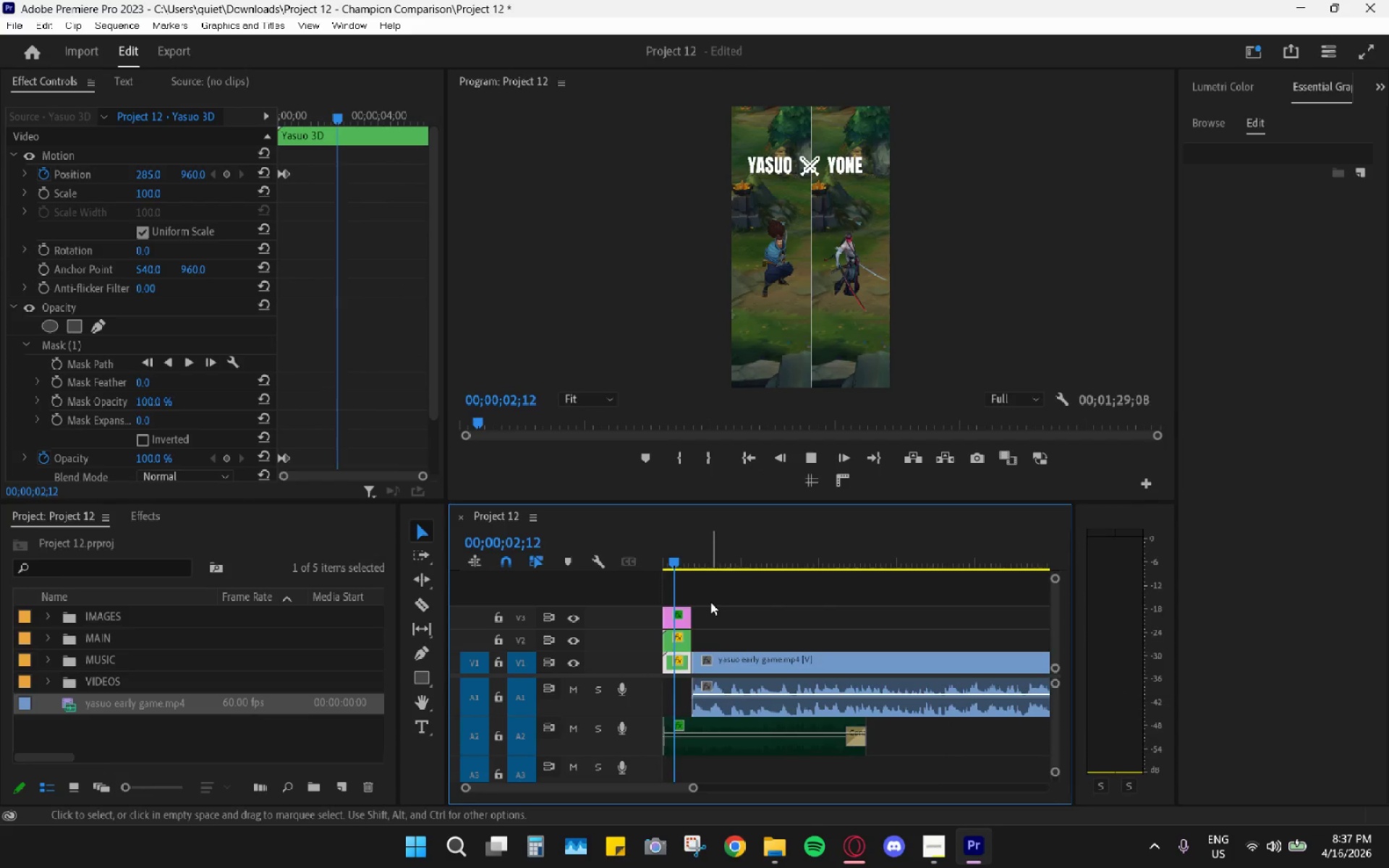 
hold_key(key=AltLeft, duration=0.67)
scroll: coordinate [708, 647], scroll_direction: up, amount: 9.0
 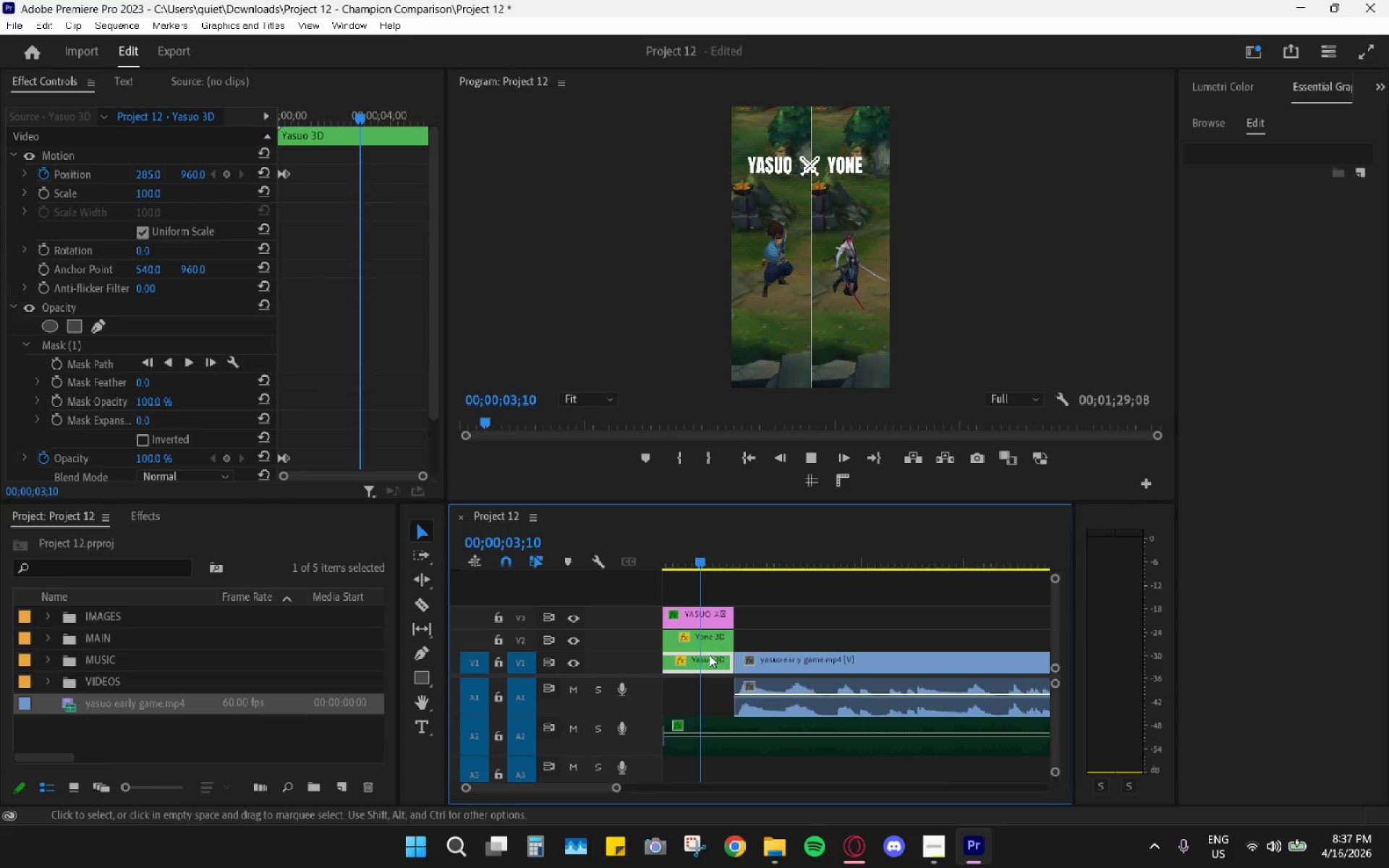 
left_click([723, 729])
 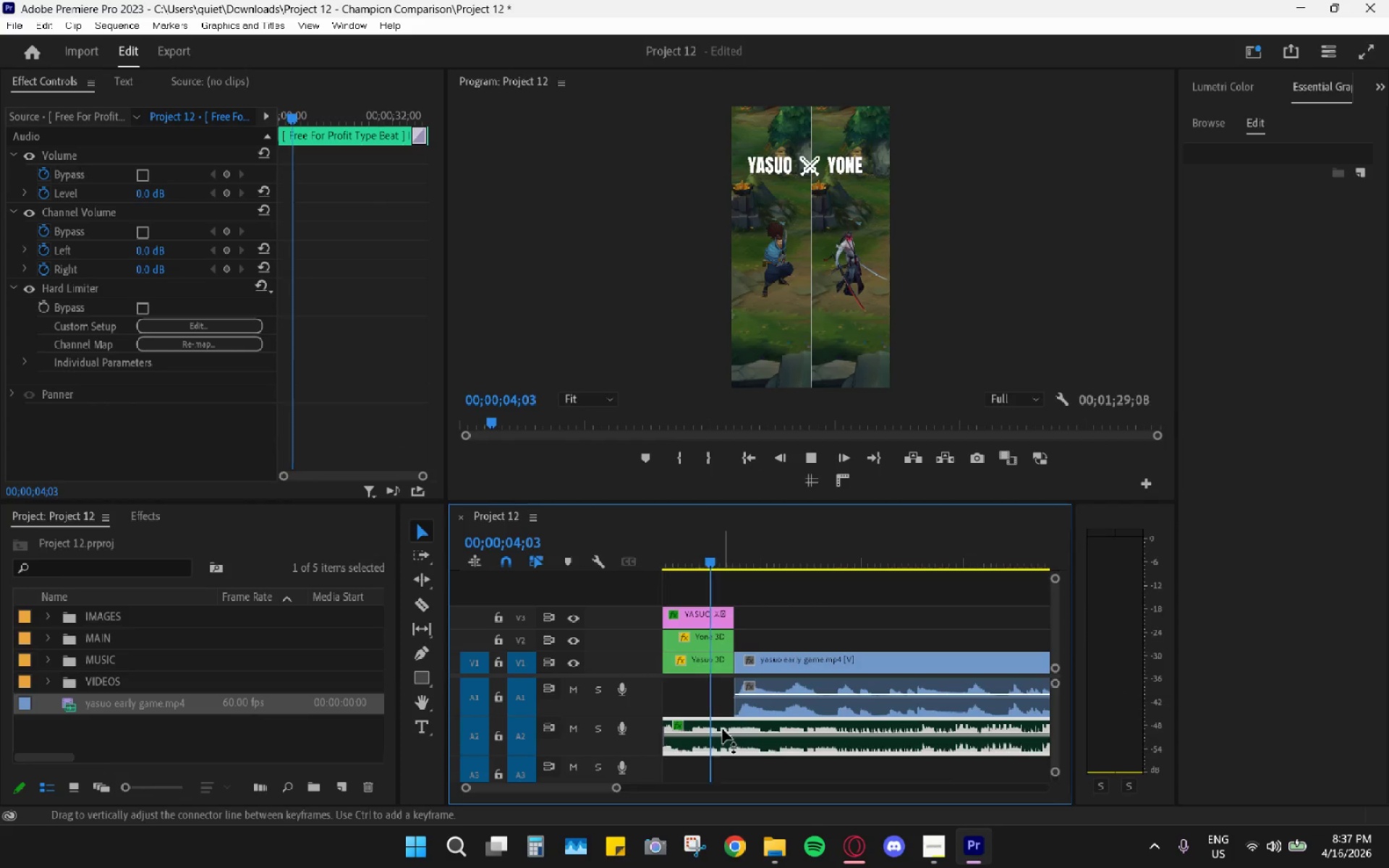 
key(Shift+E)
 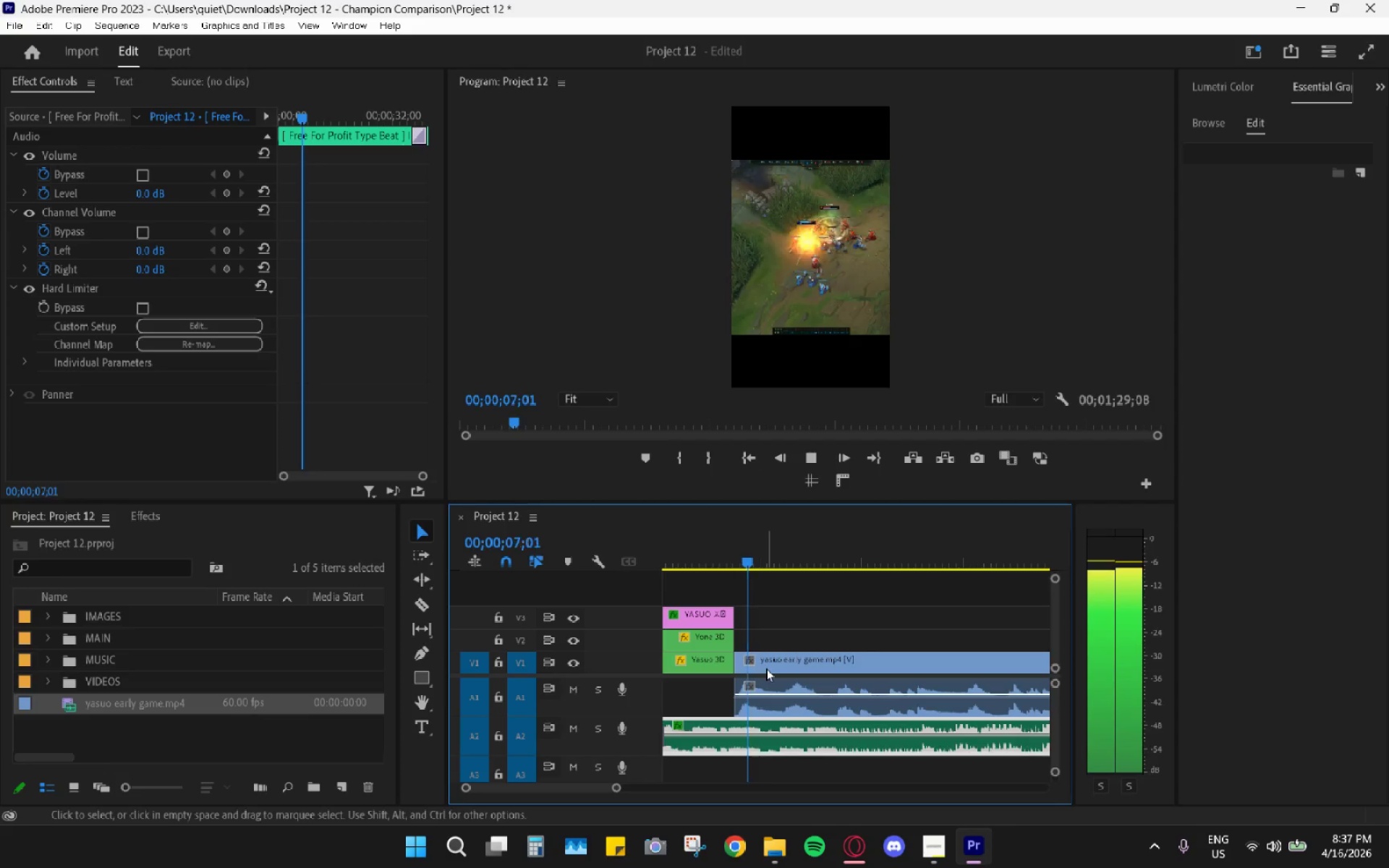 
key(Space)
 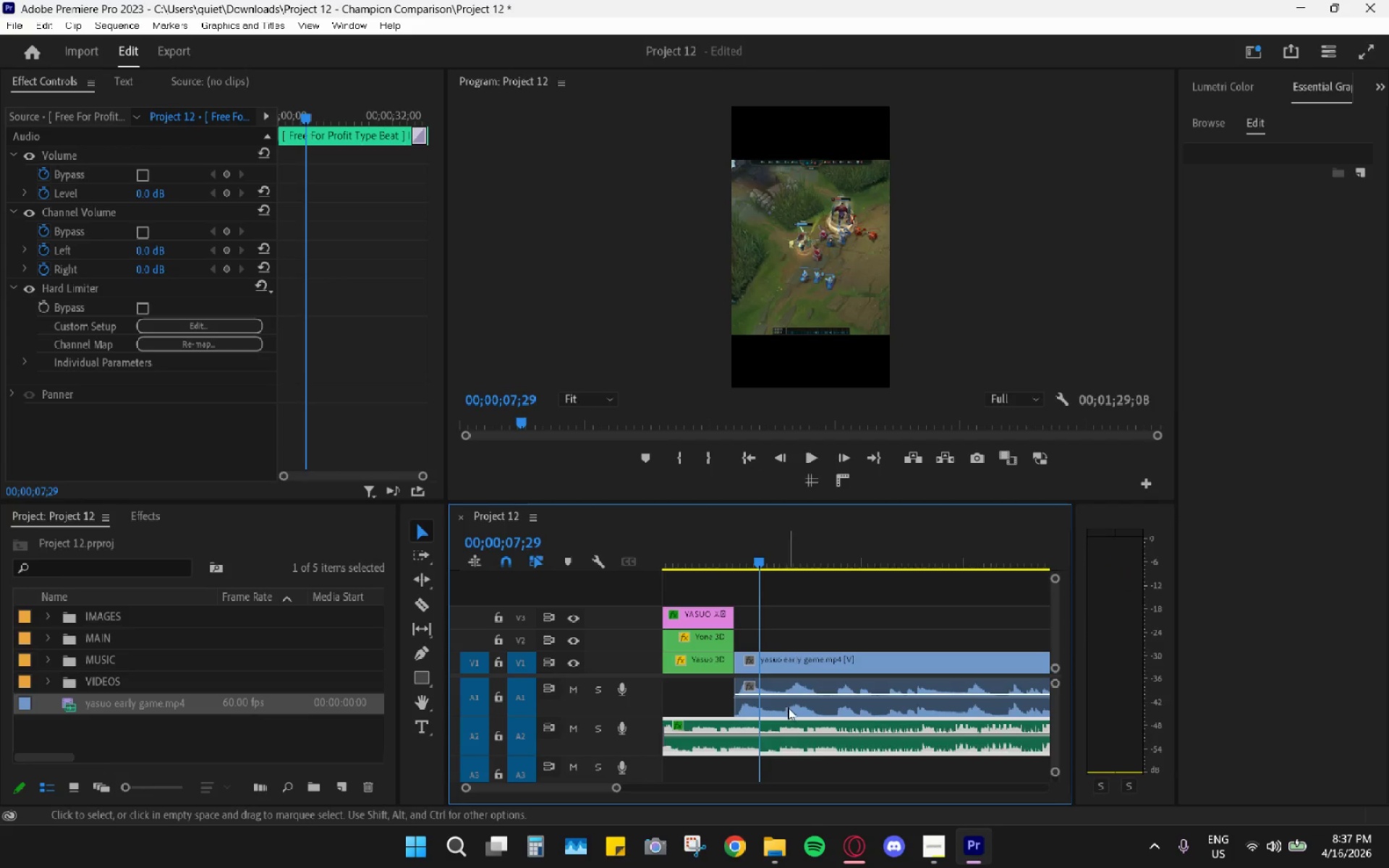 
left_click([788, 708])
 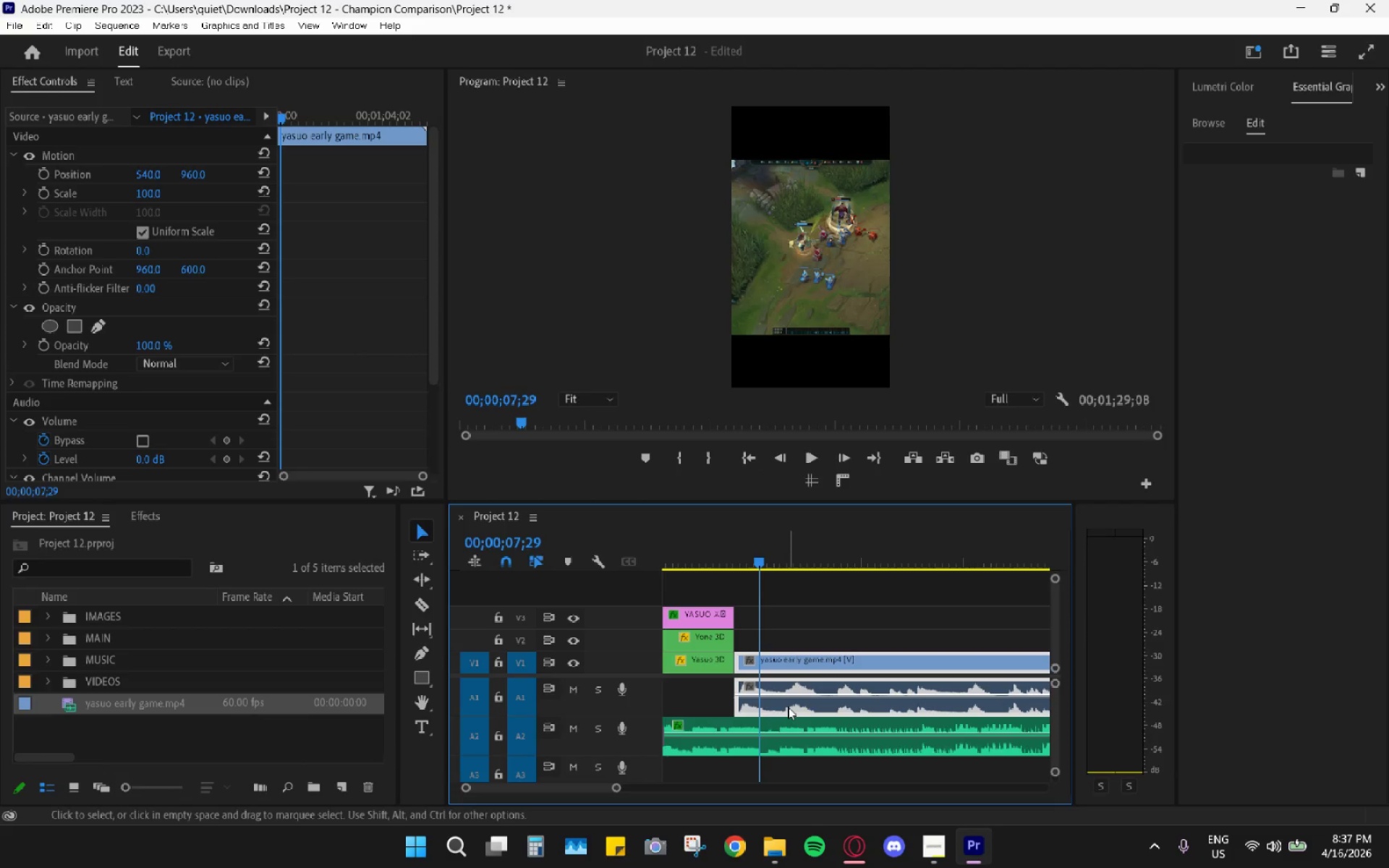 
key(G)
 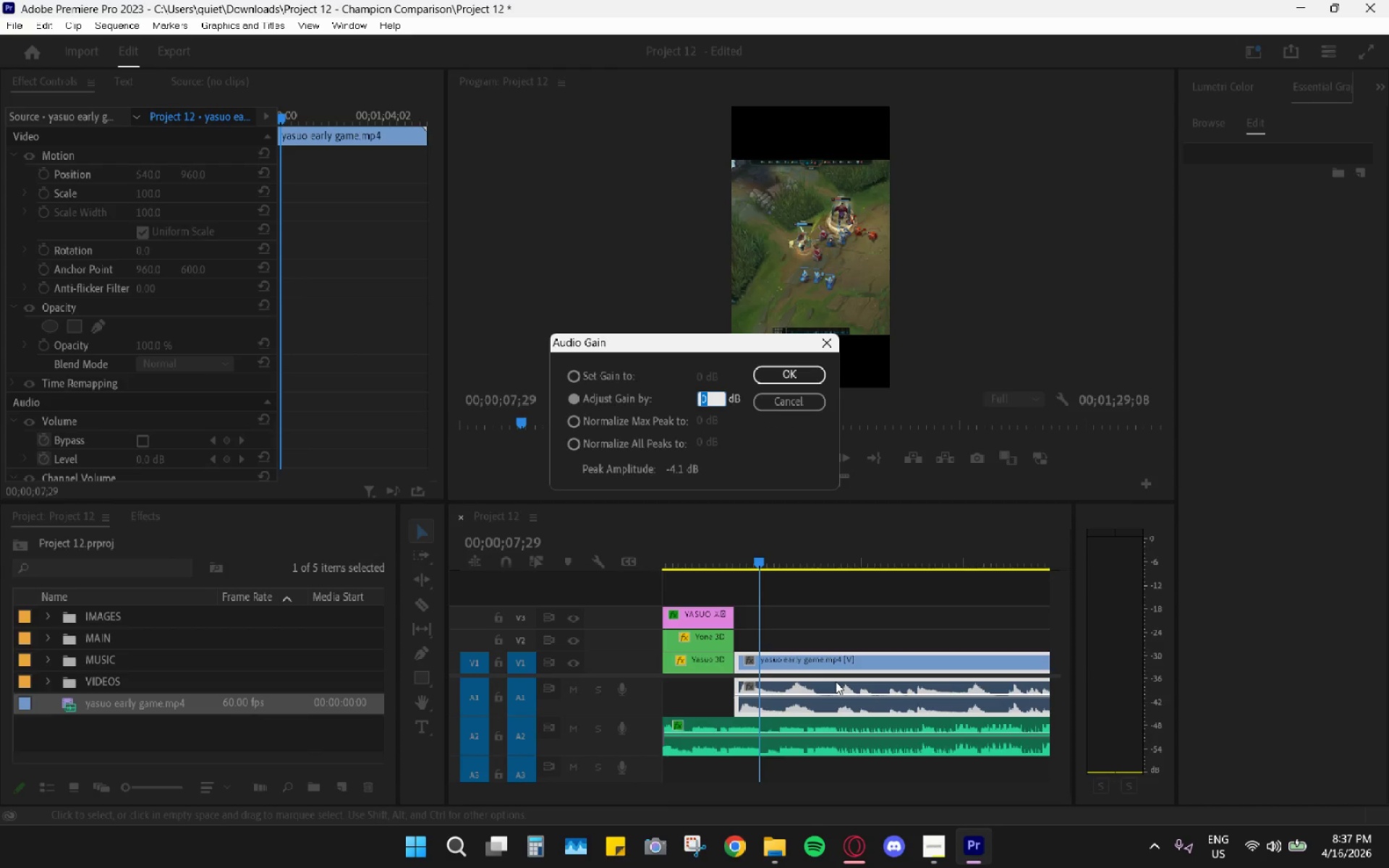 
key(Minus)
 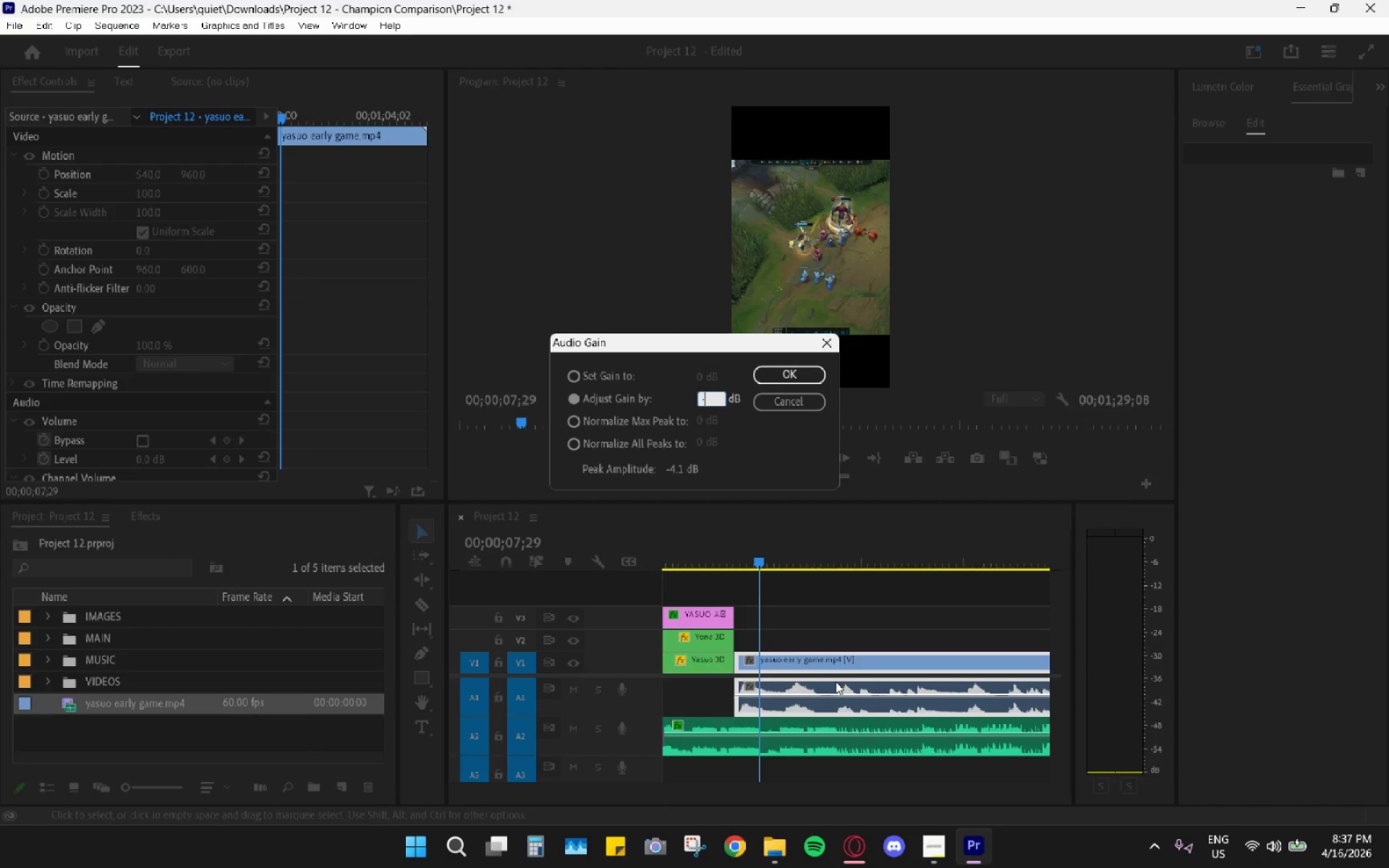 
key(5)
 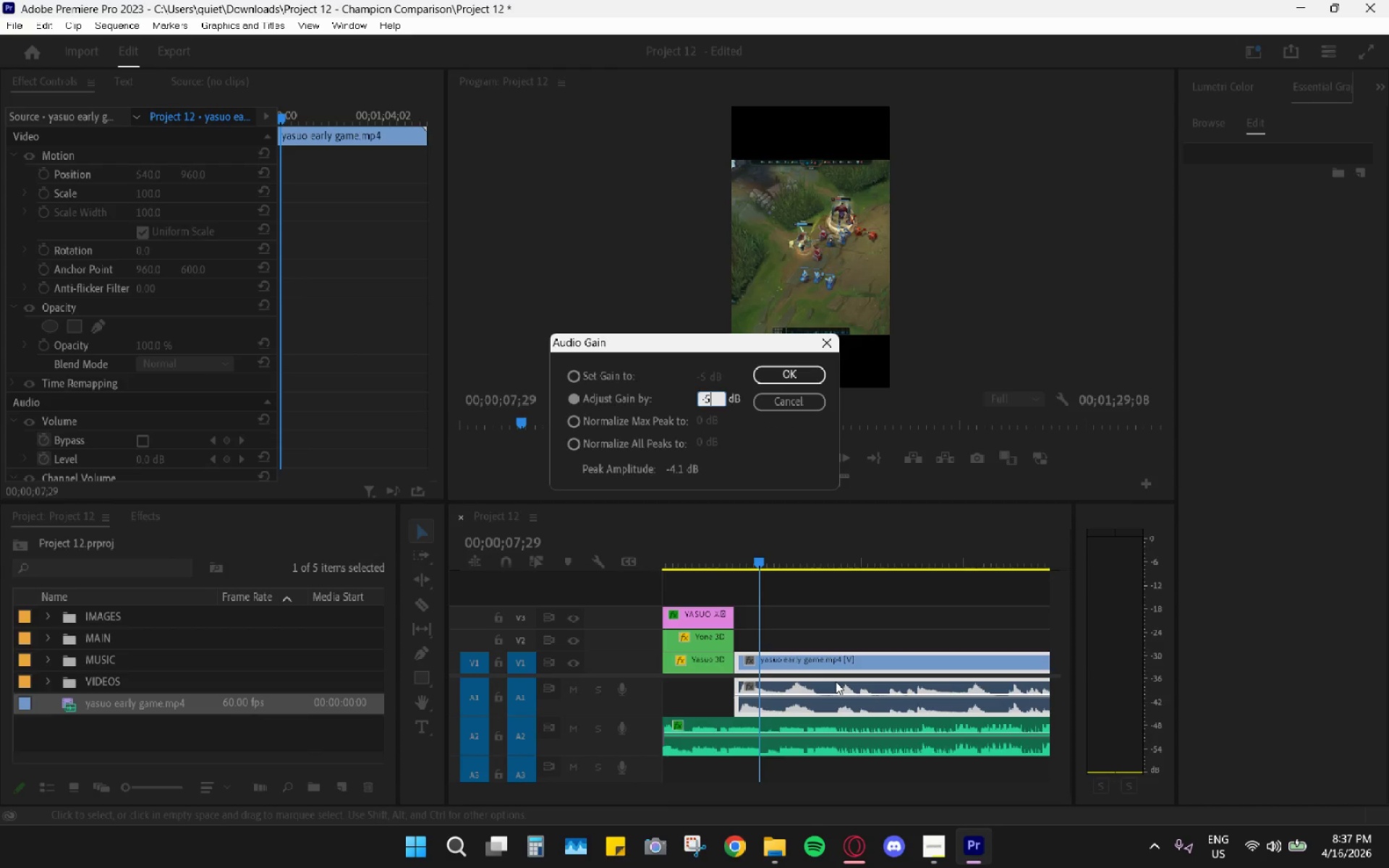 
key(Enter)
 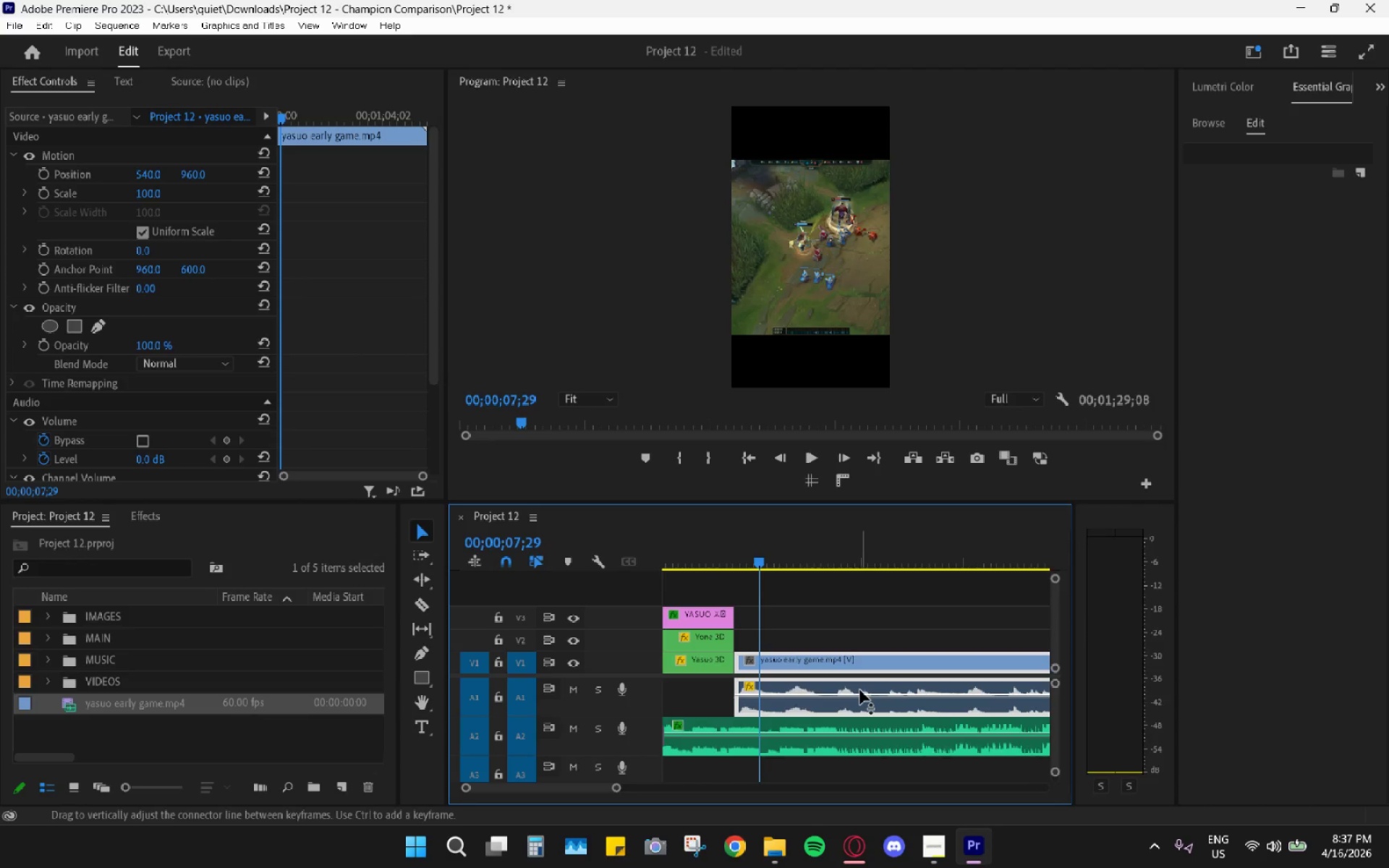 
key(Space)
 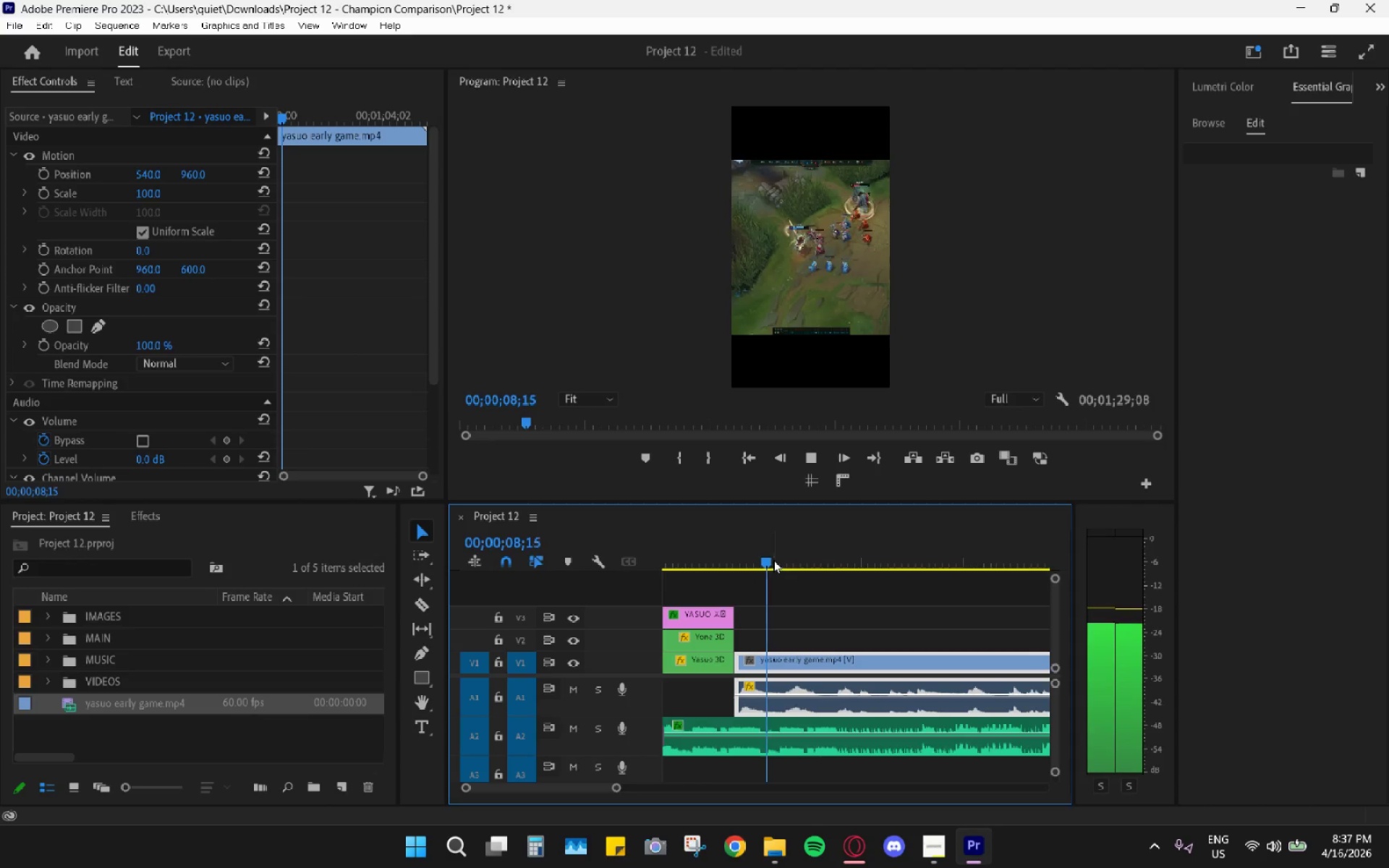 
left_click_drag(start_coordinate=[763, 560], to_coordinate=[737, 561])
 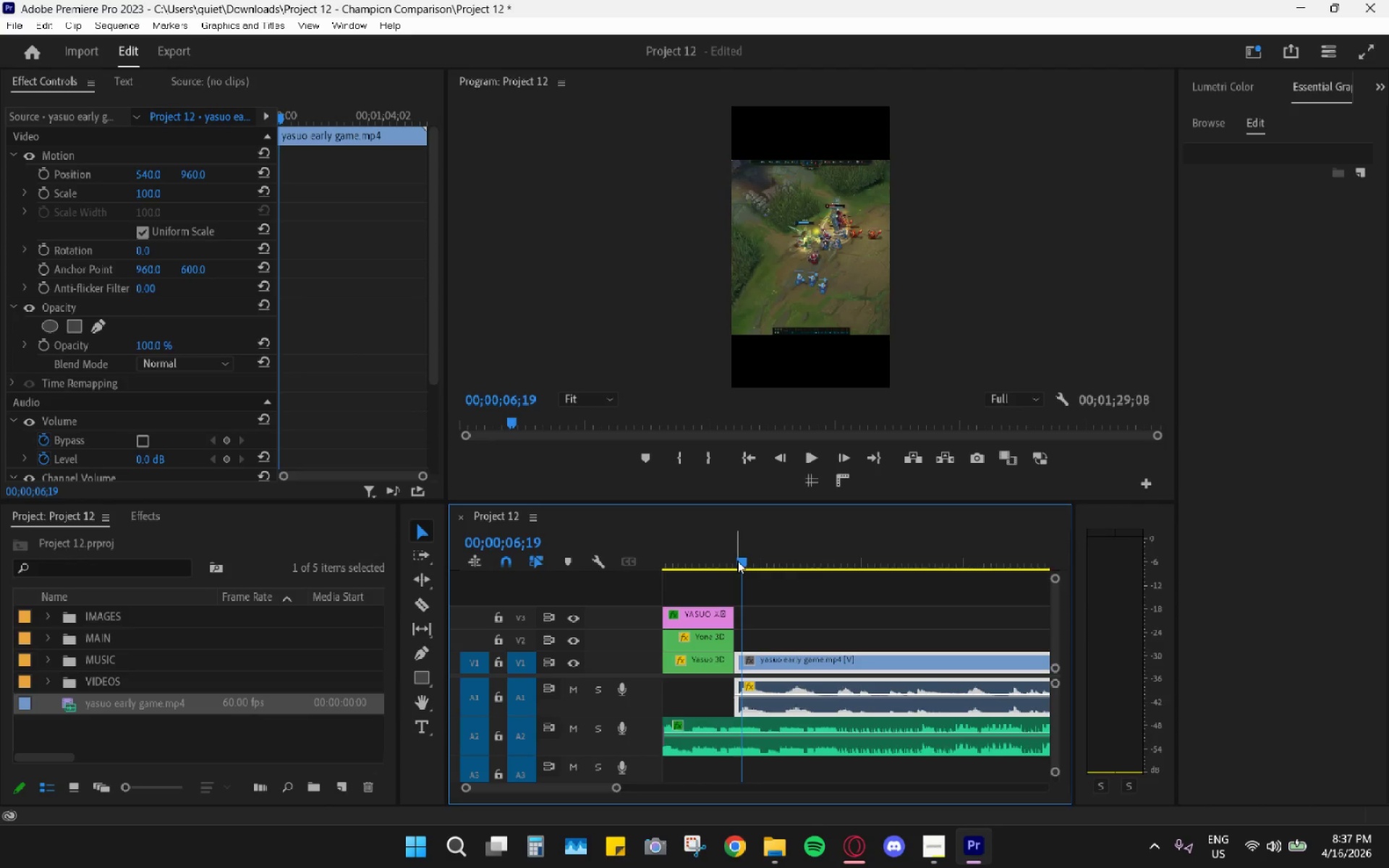 
key(Space)
 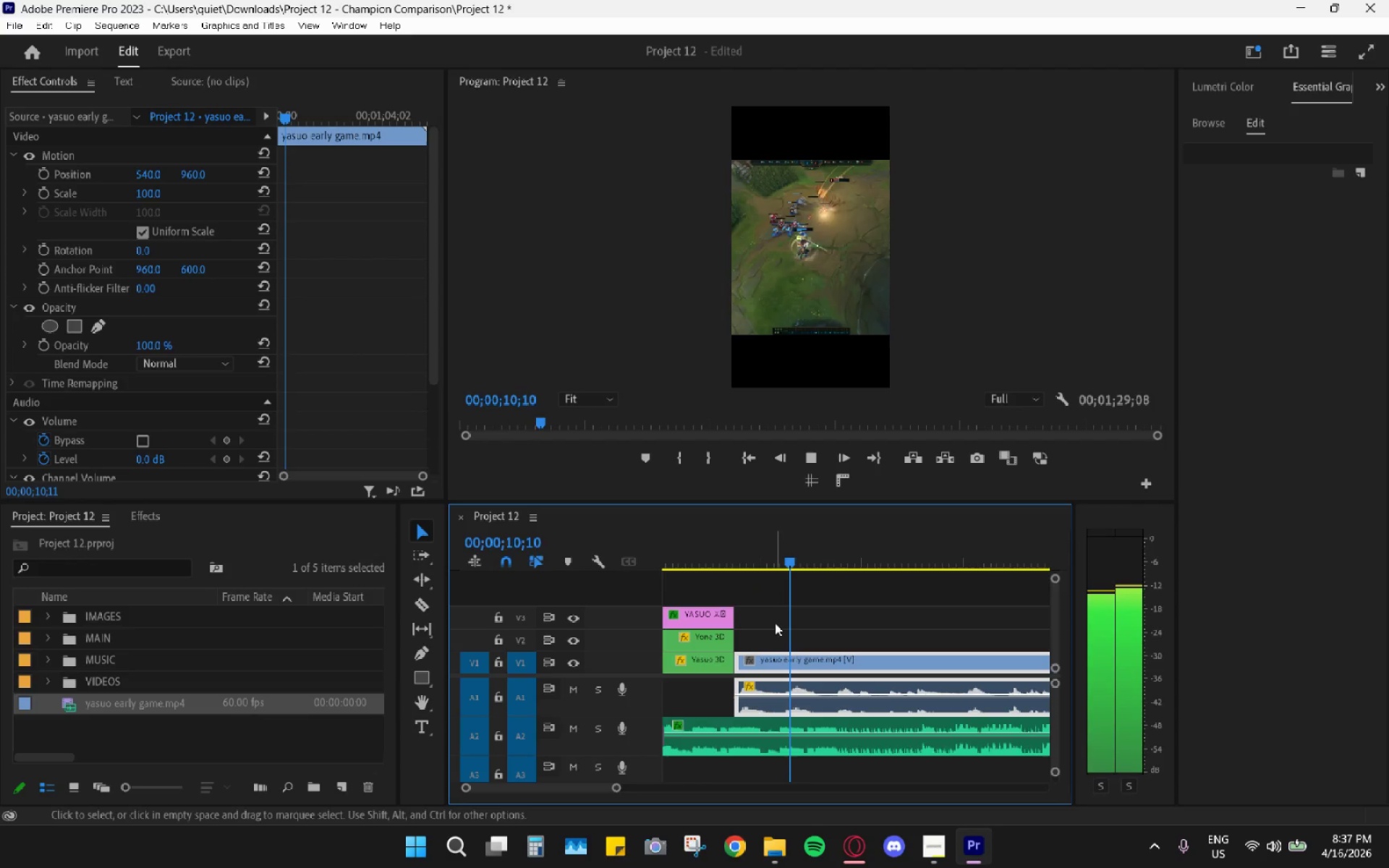 
wait(5.06)
 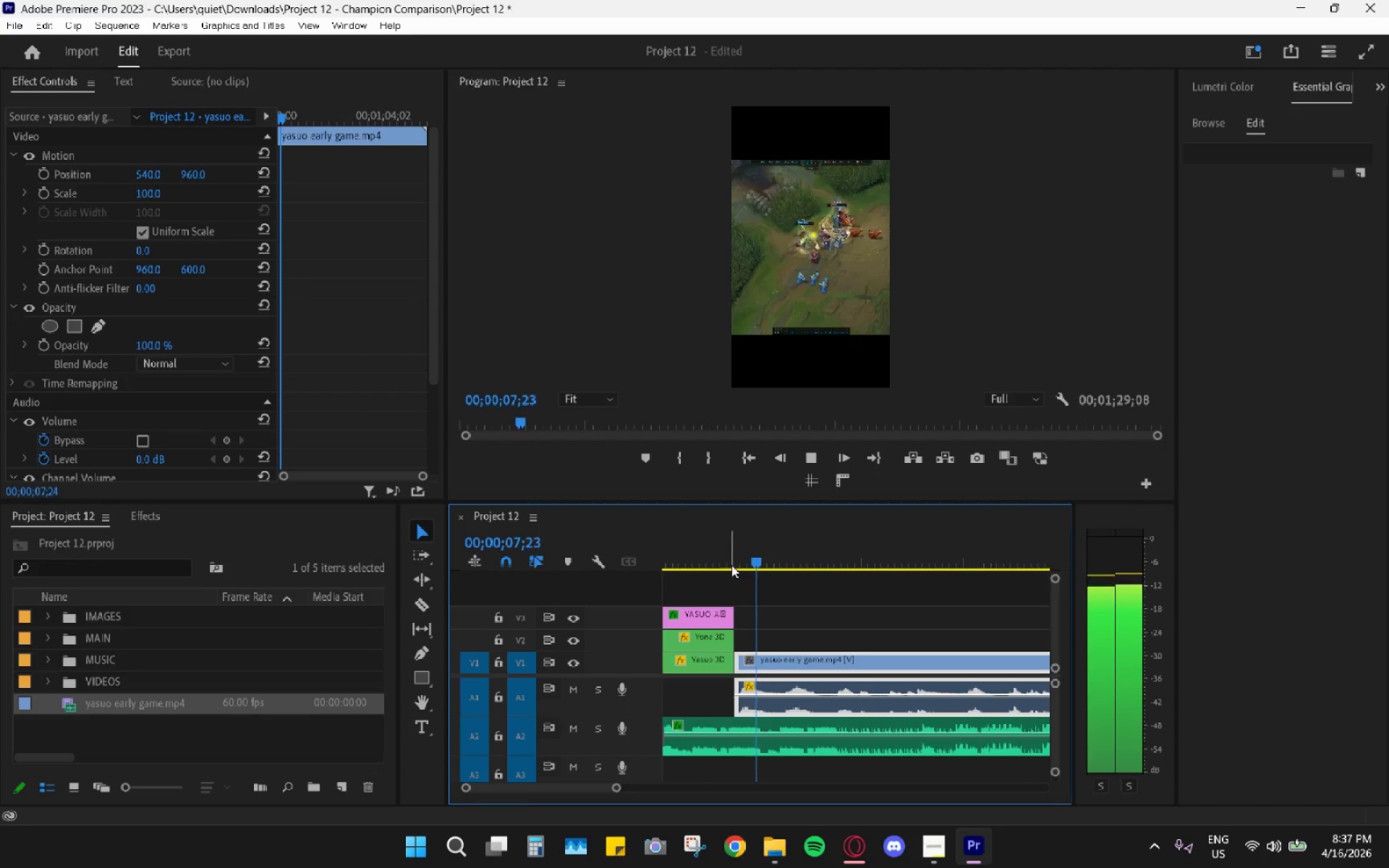 
key(Space)
 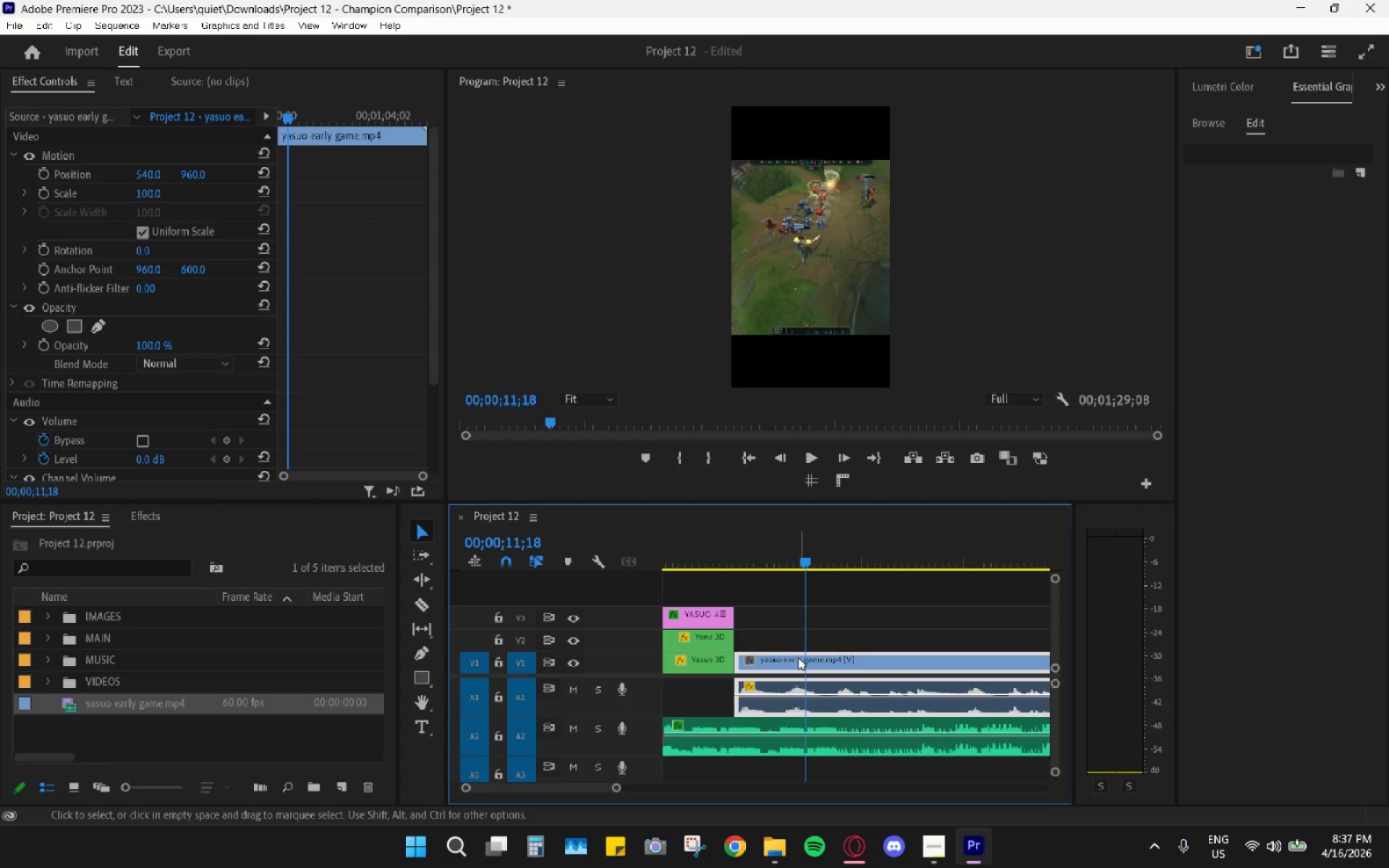 
left_click([798, 658])
 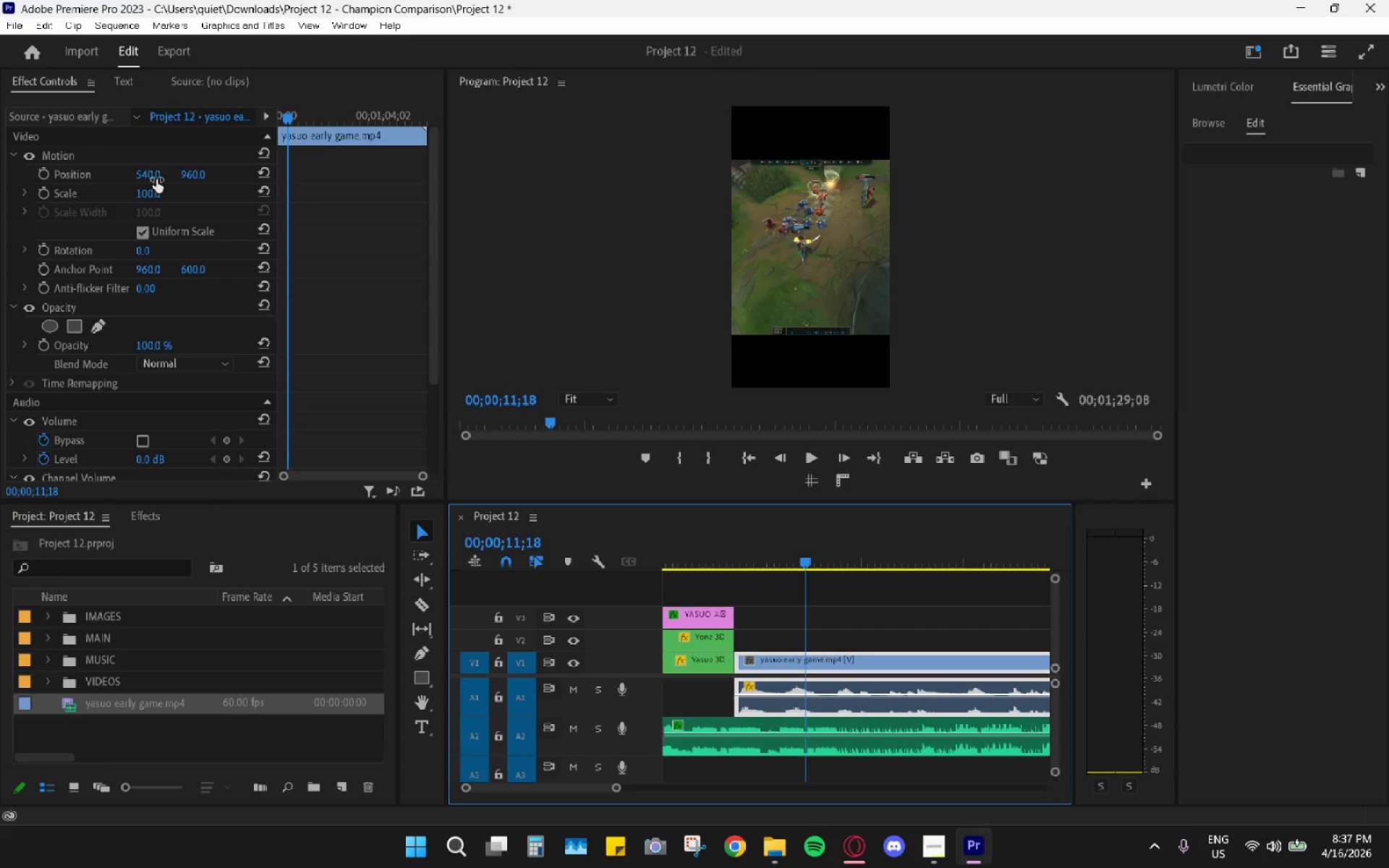 
left_click_drag(start_coordinate=[158, 192], to_coordinate=[251, 203])
 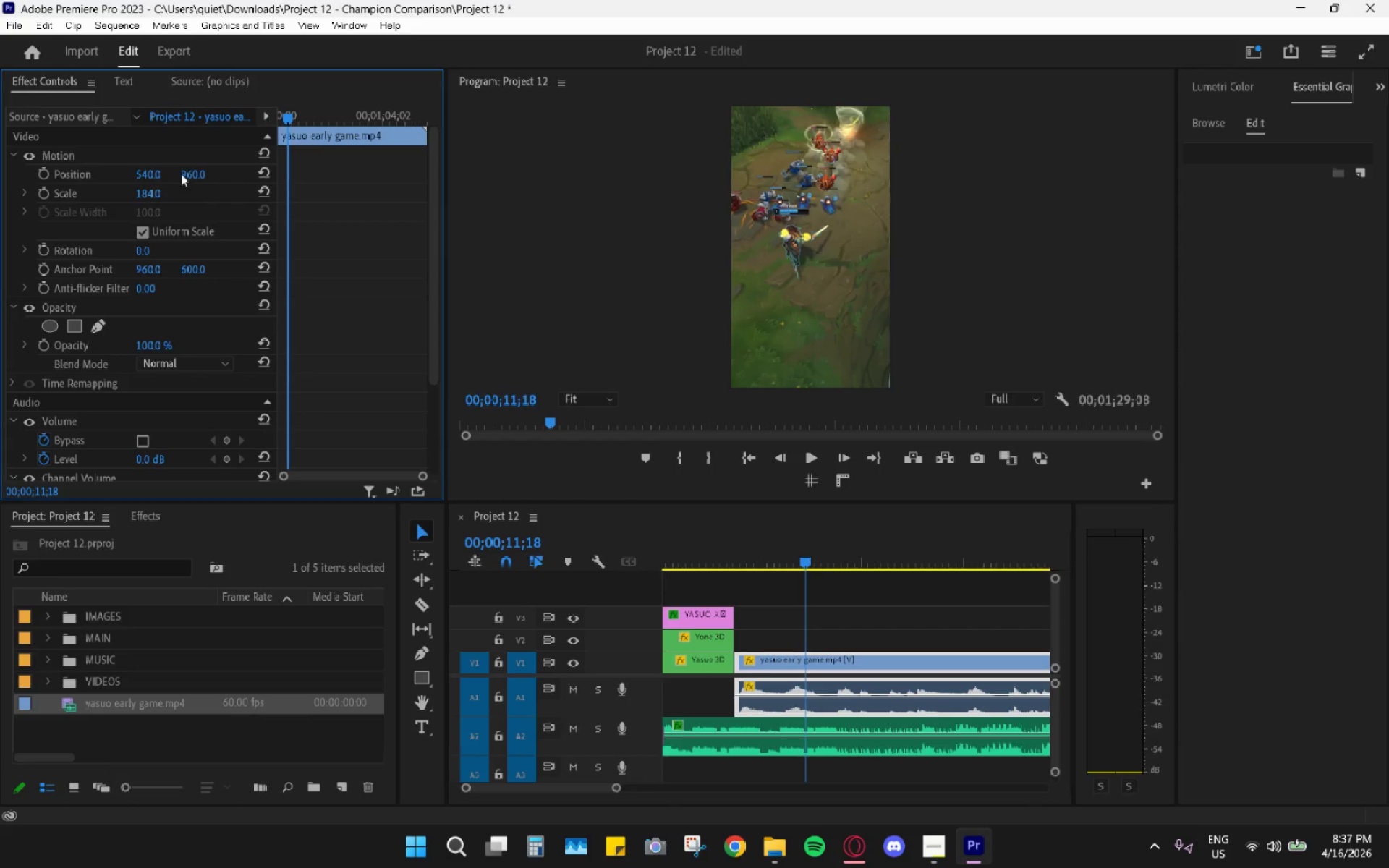 
left_click_drag(start_coordinate=[190, 173], to_coordinate=[197, 198])
 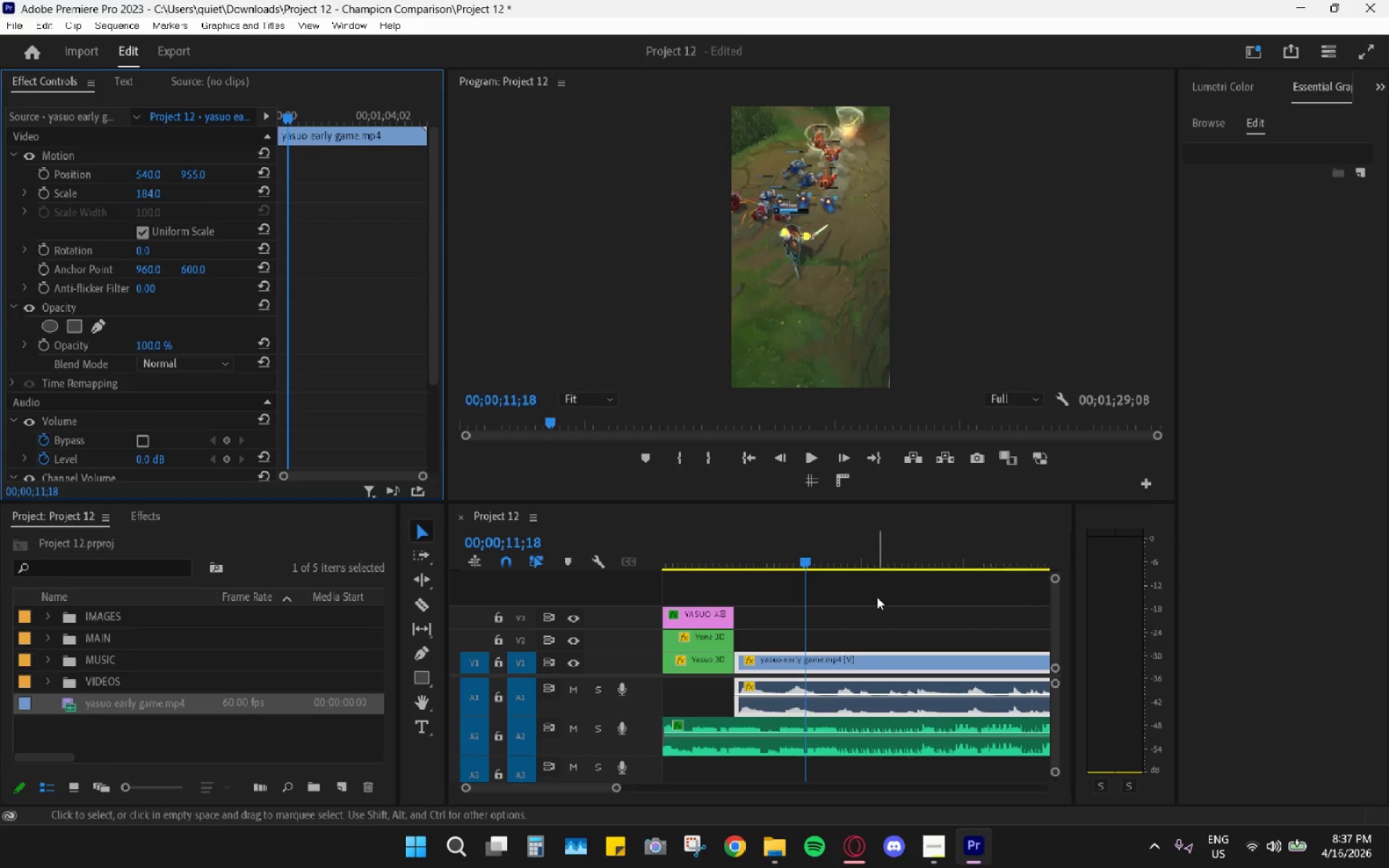 
hold_key(key=AltLeft, duration=0.45)
scroll: coordinate [848, 621], scroll_direction: down, amount: 5.0
 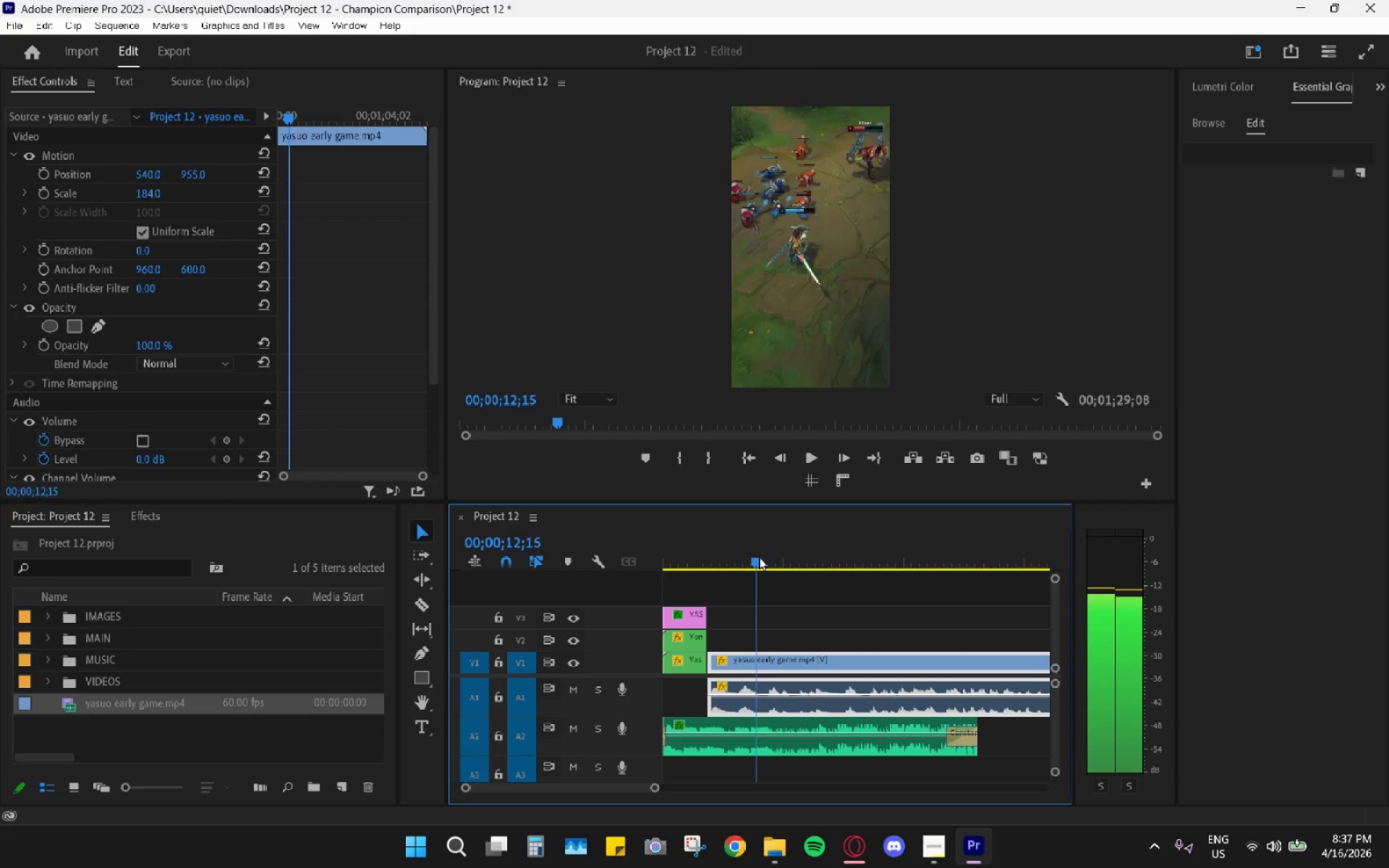 
key(C)
 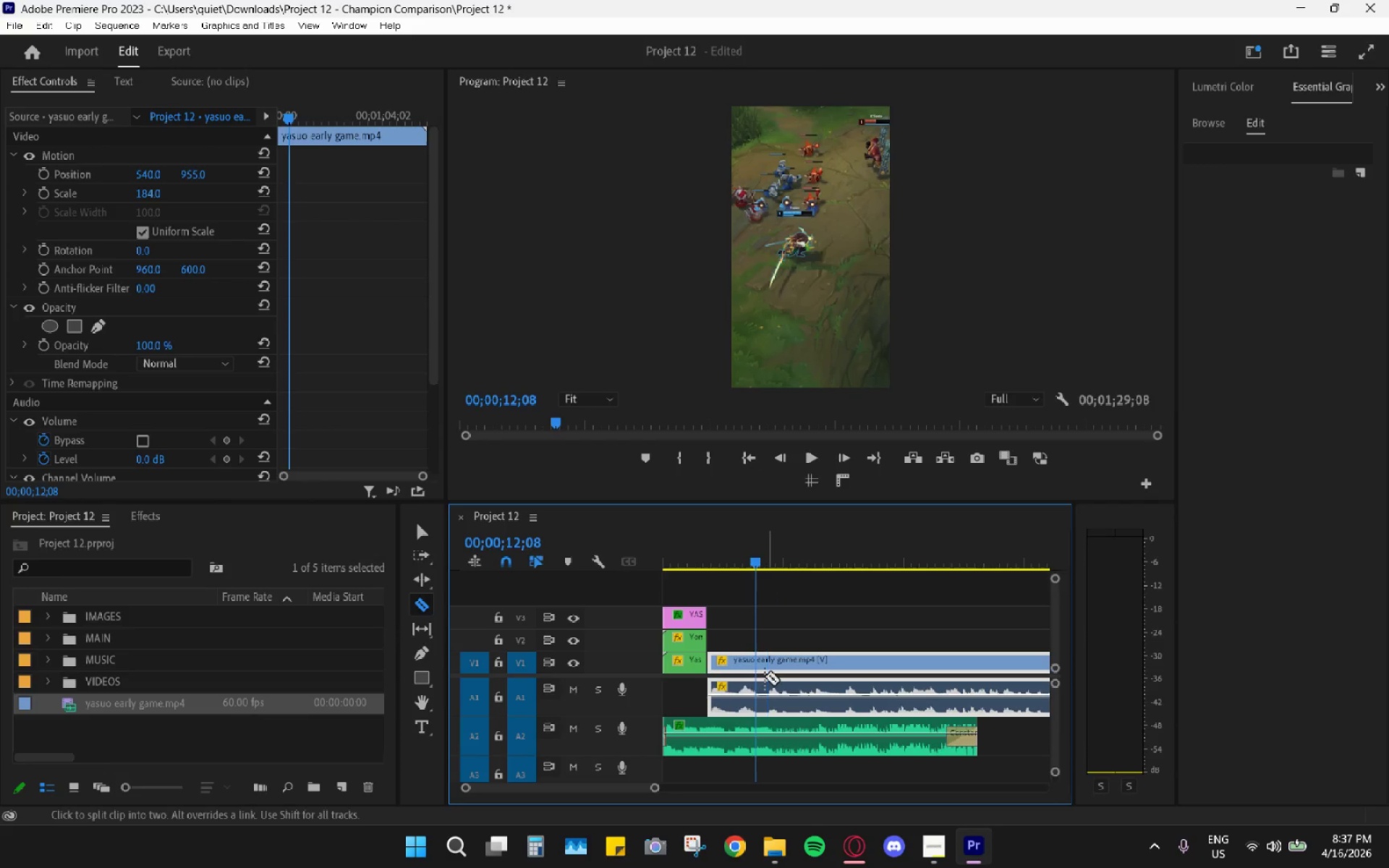 
left_click_drag(start_coordinate=[763, 676], to_coordinate=[755, 676])
 